 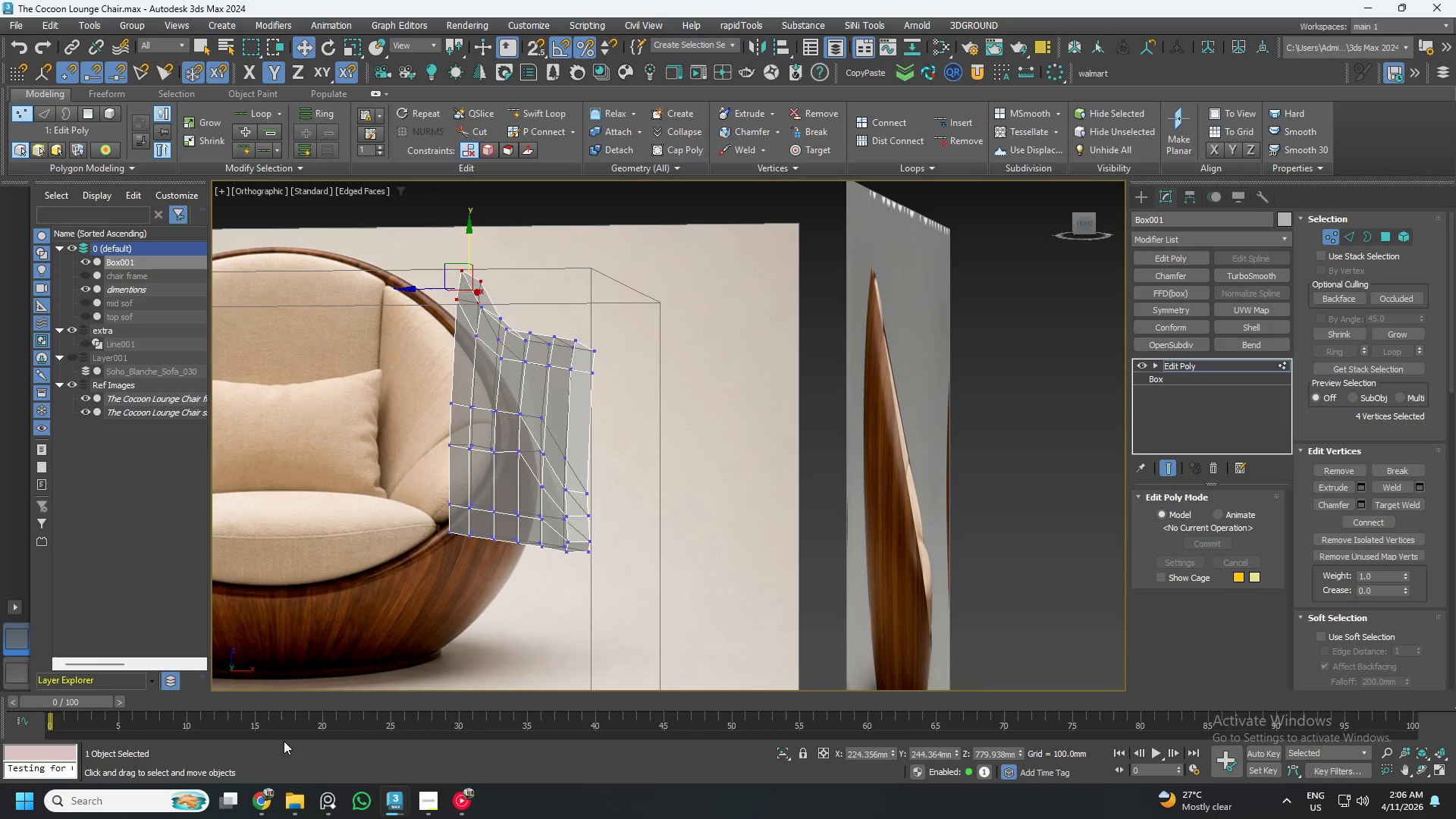 
scroll: coordinate [579, 491], scroll_direction: down, amount: 2.0
 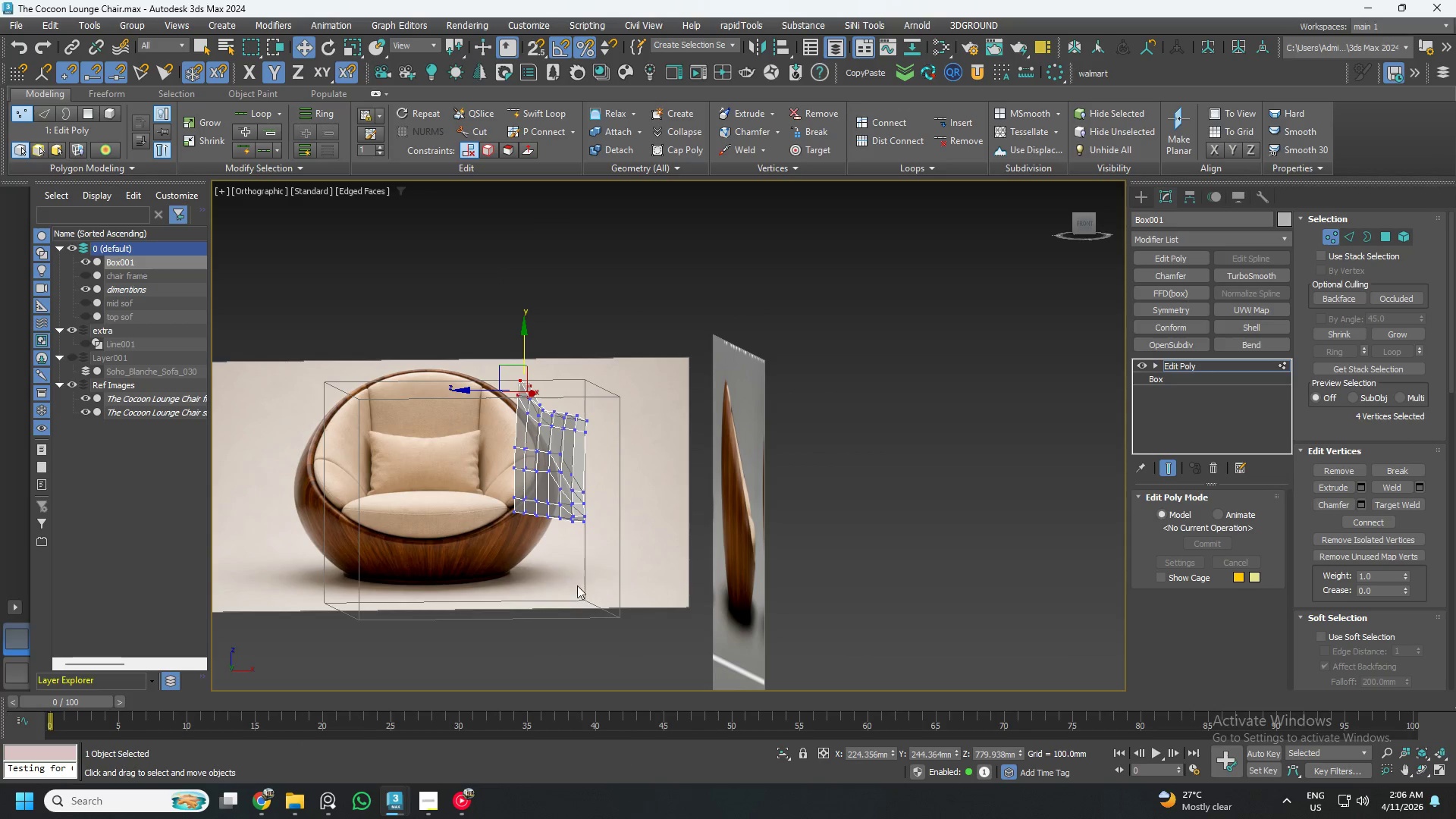 
wait(7.63)
 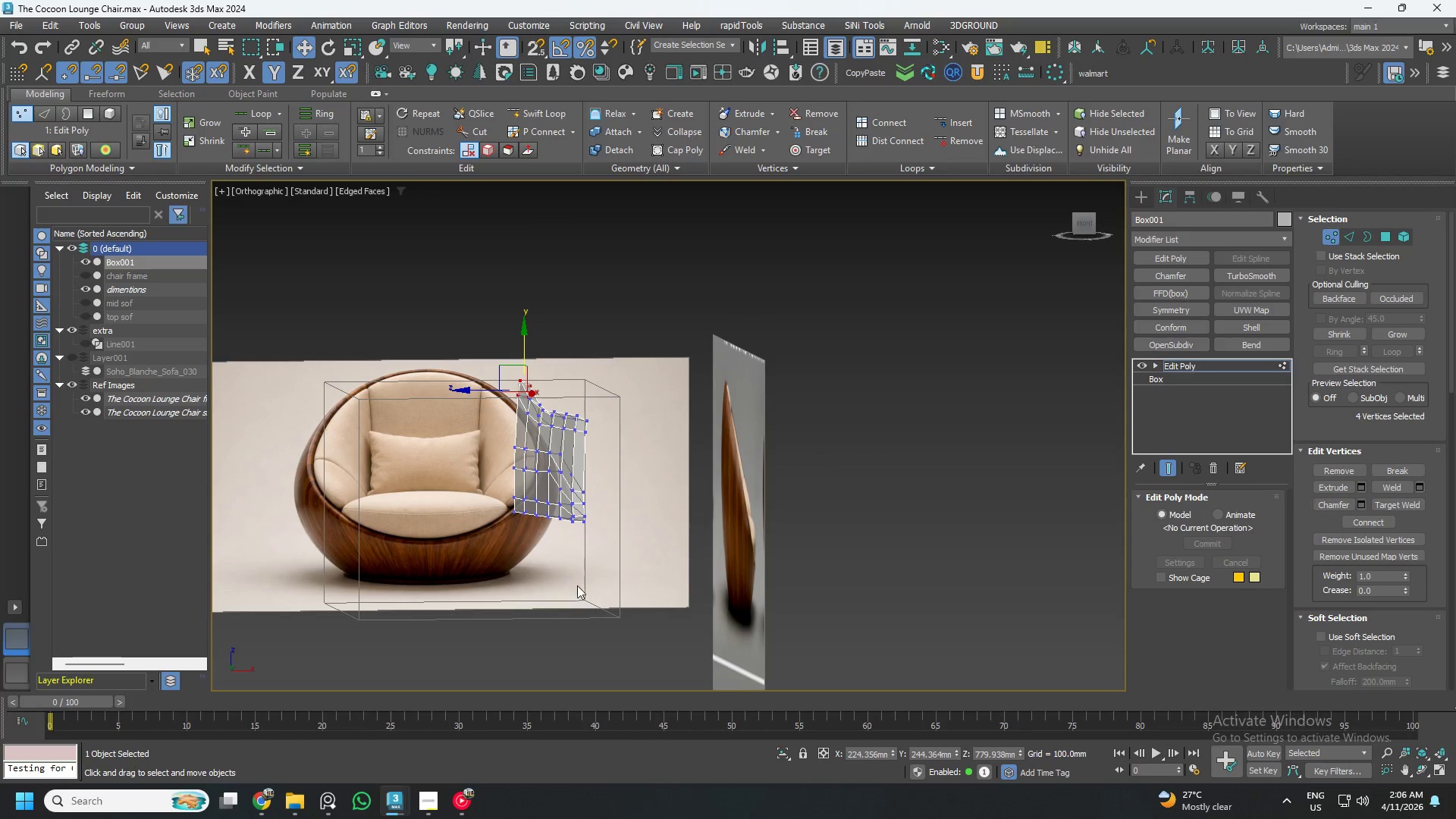 
left_click([1216, 472])
 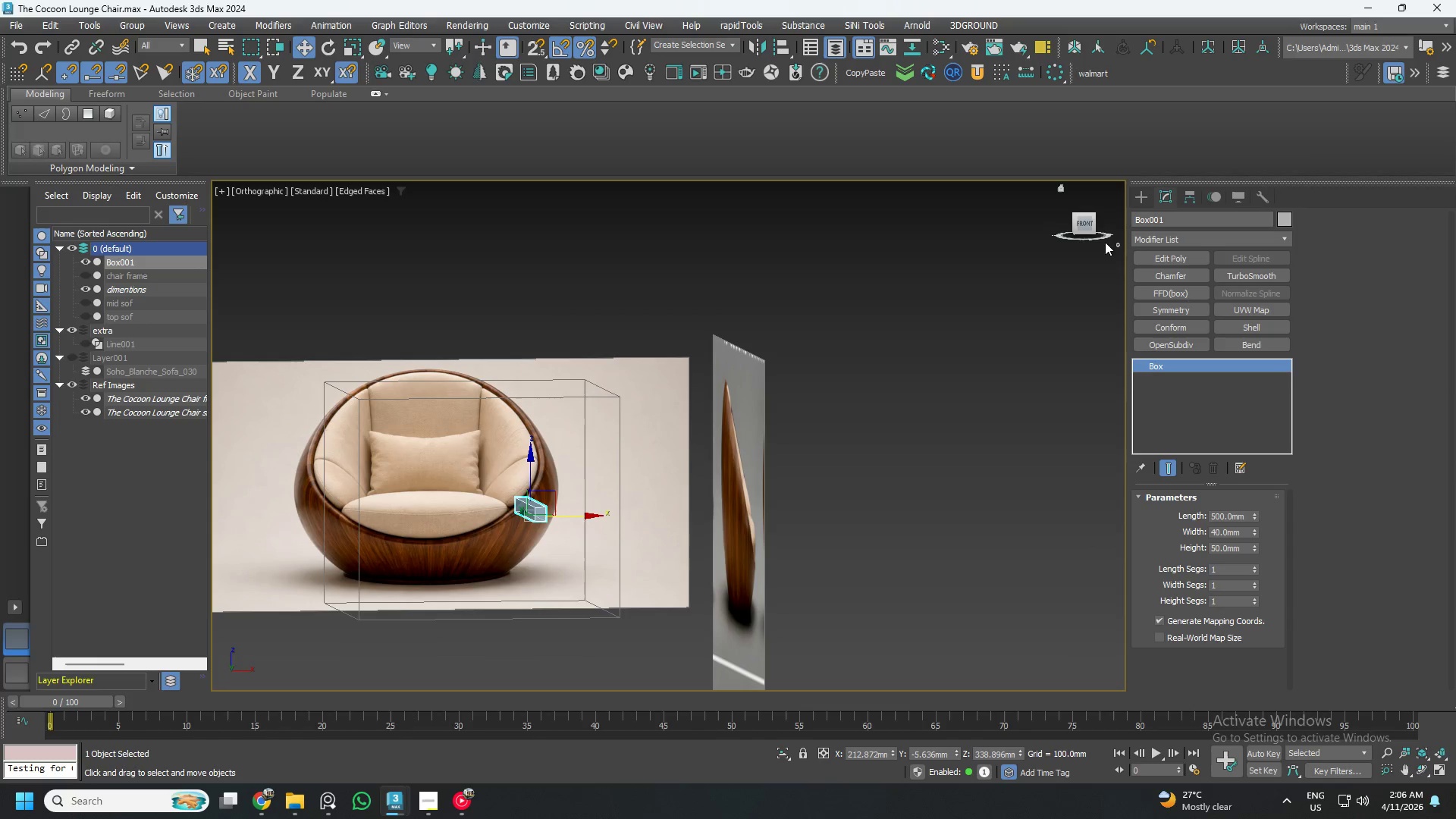 
left_click([1089, 226])
 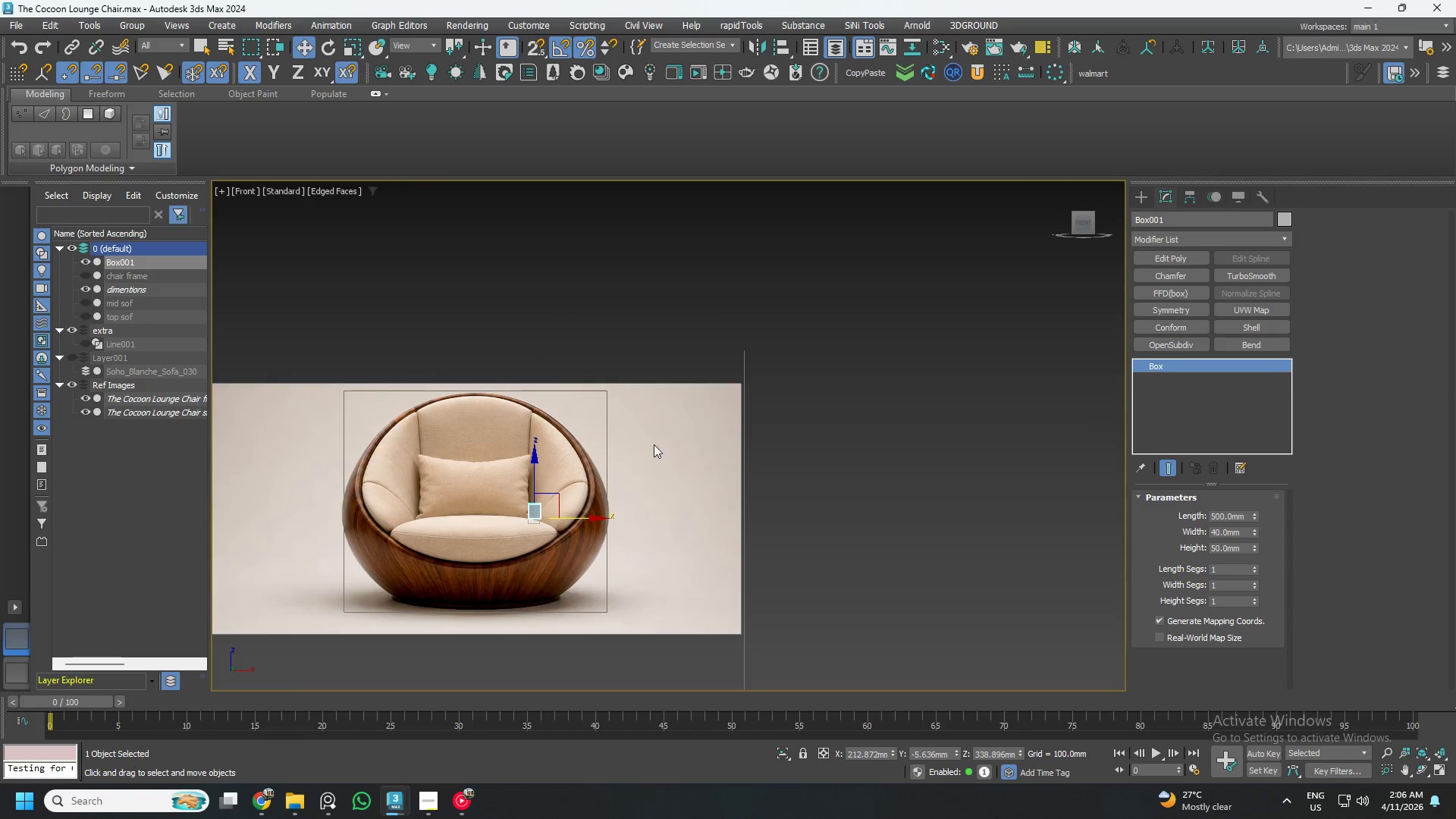 
scroll: coordinate [566, 502], scroll_direction: up, amount: 2.0
 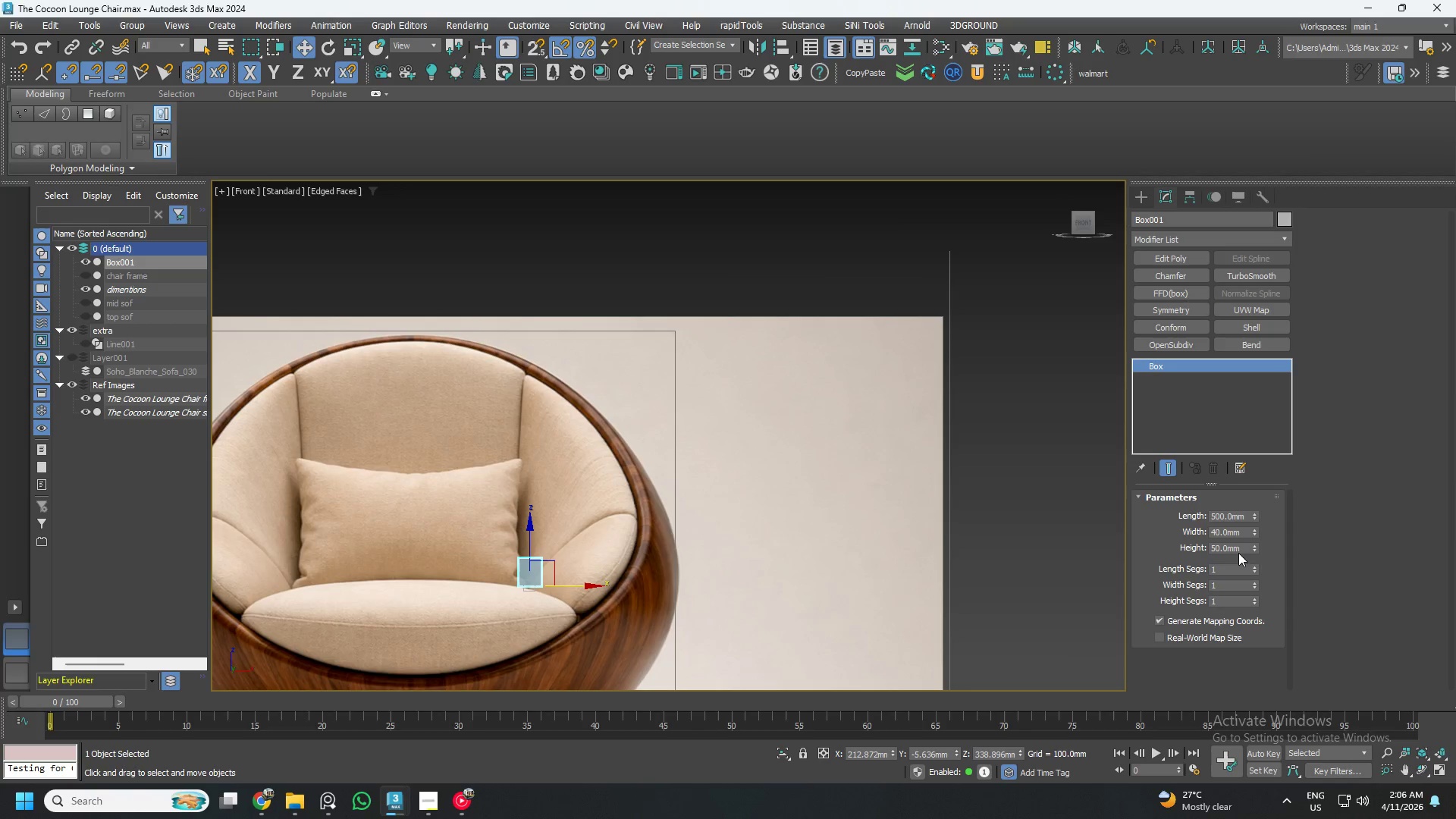 
left_click_drag(start_coordinate=[1255, 546], to_coordinate=[1177, 43])
 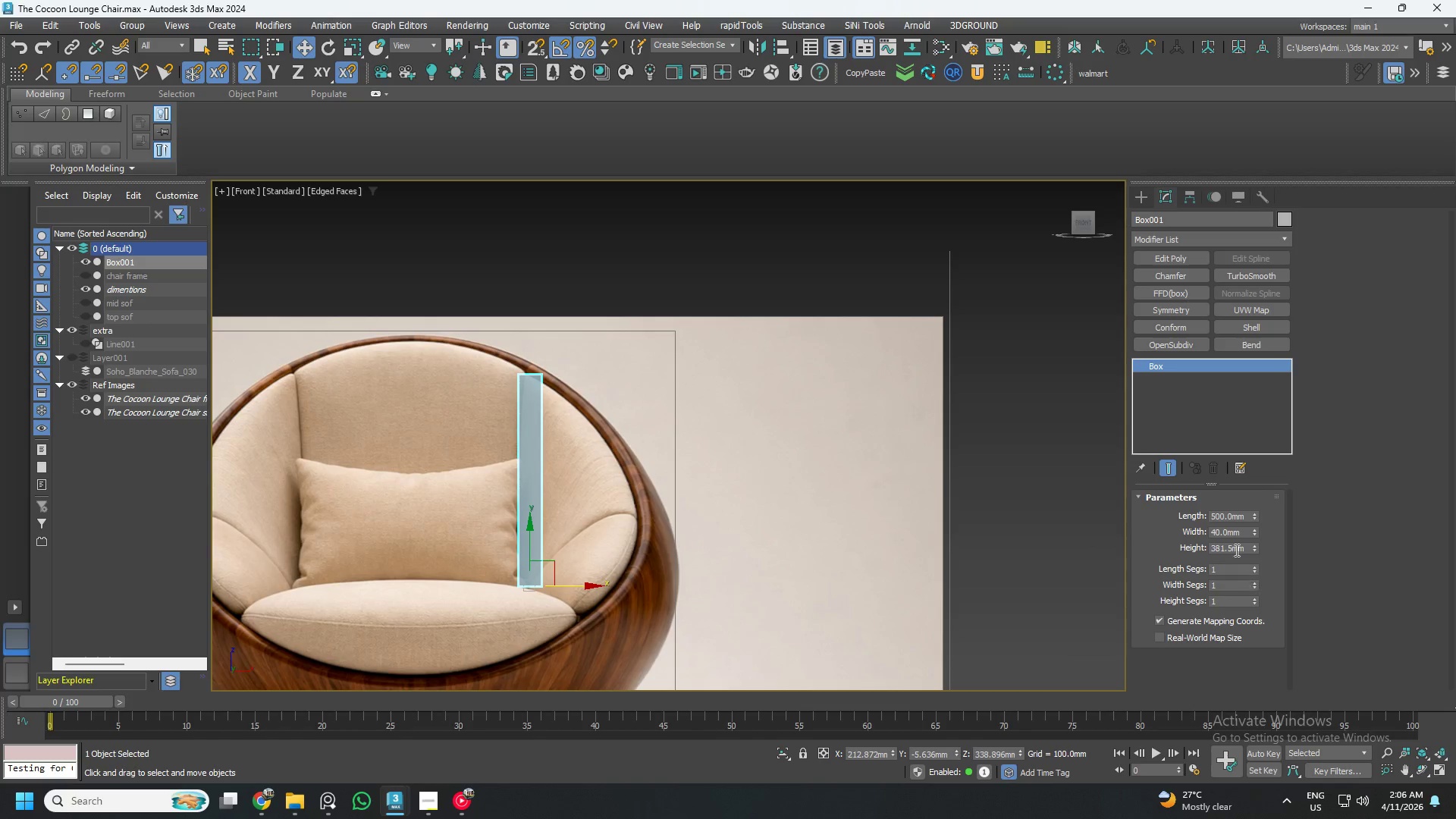 
double_click([1234, 546])
 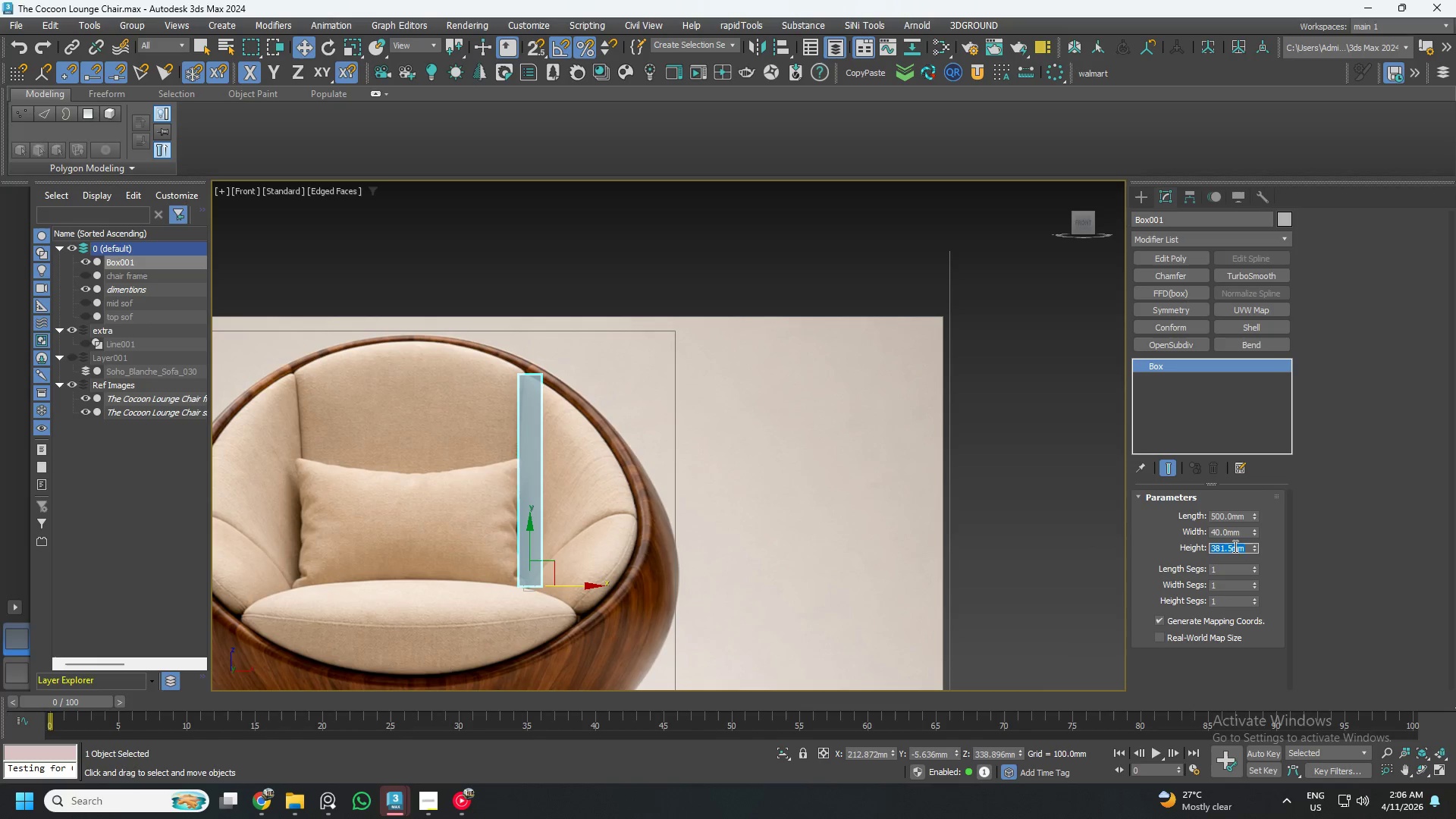 
key(Numpad3)
 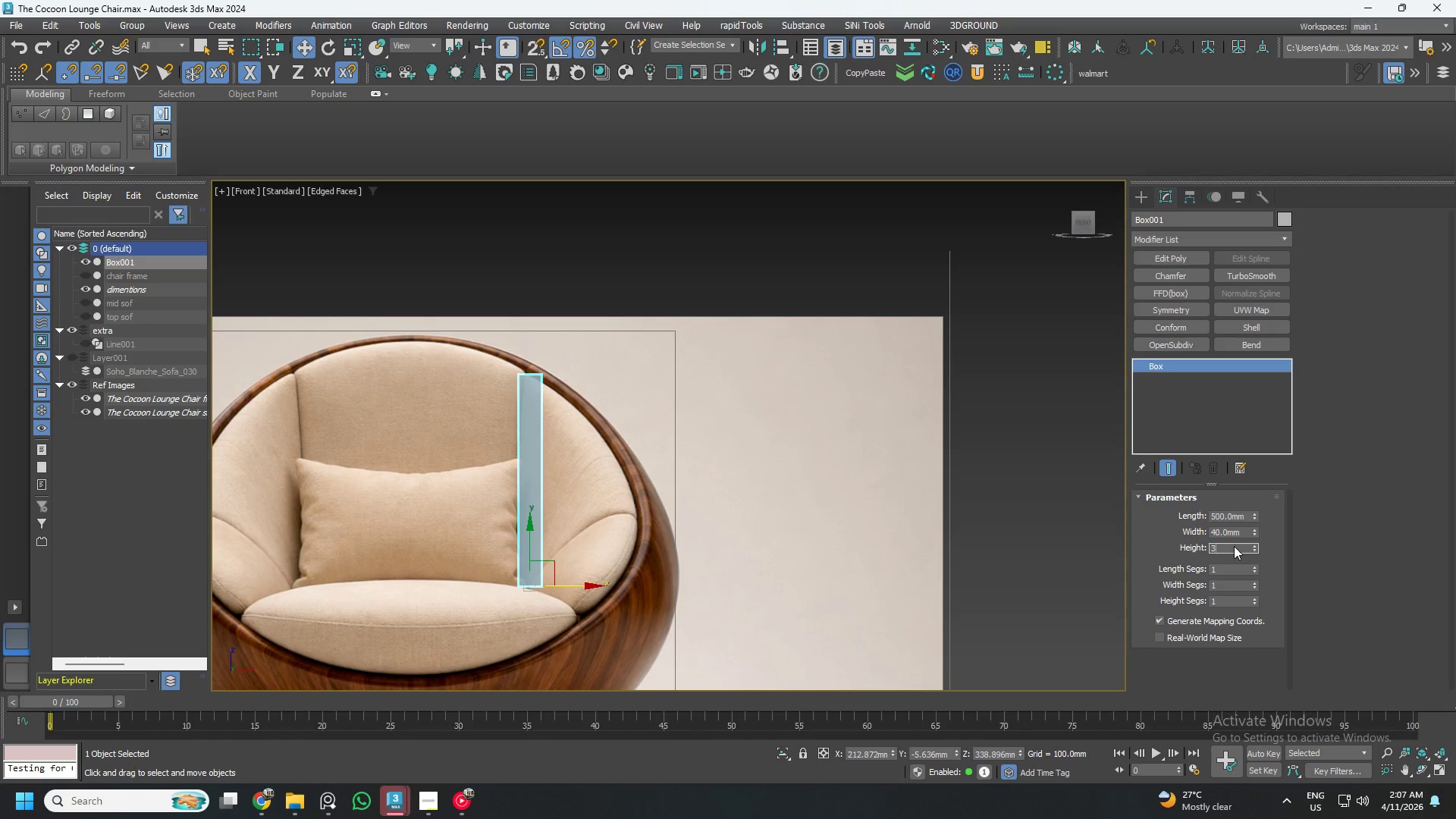 
key(Numpad8)
 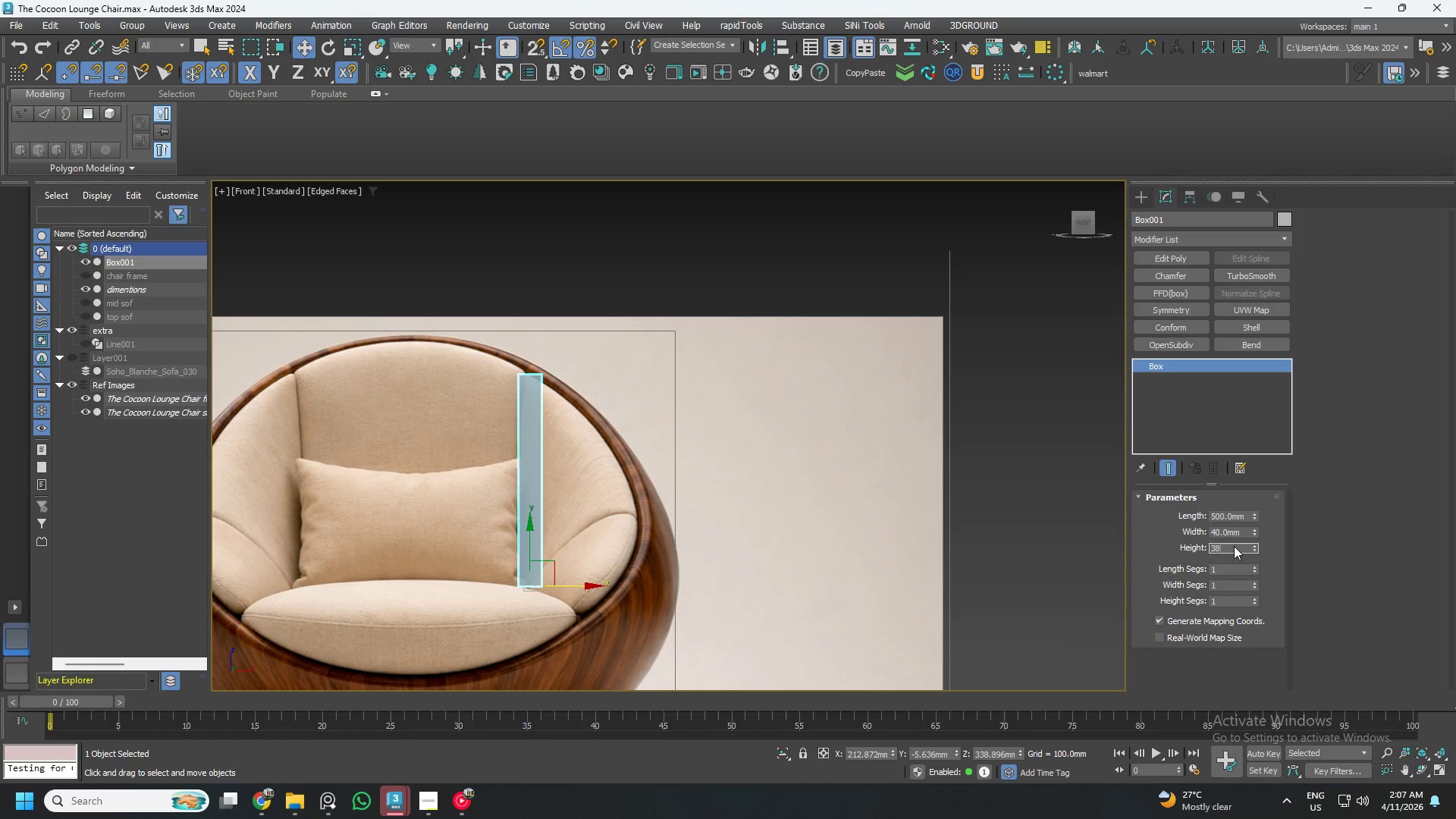 
key(Numpad0)
 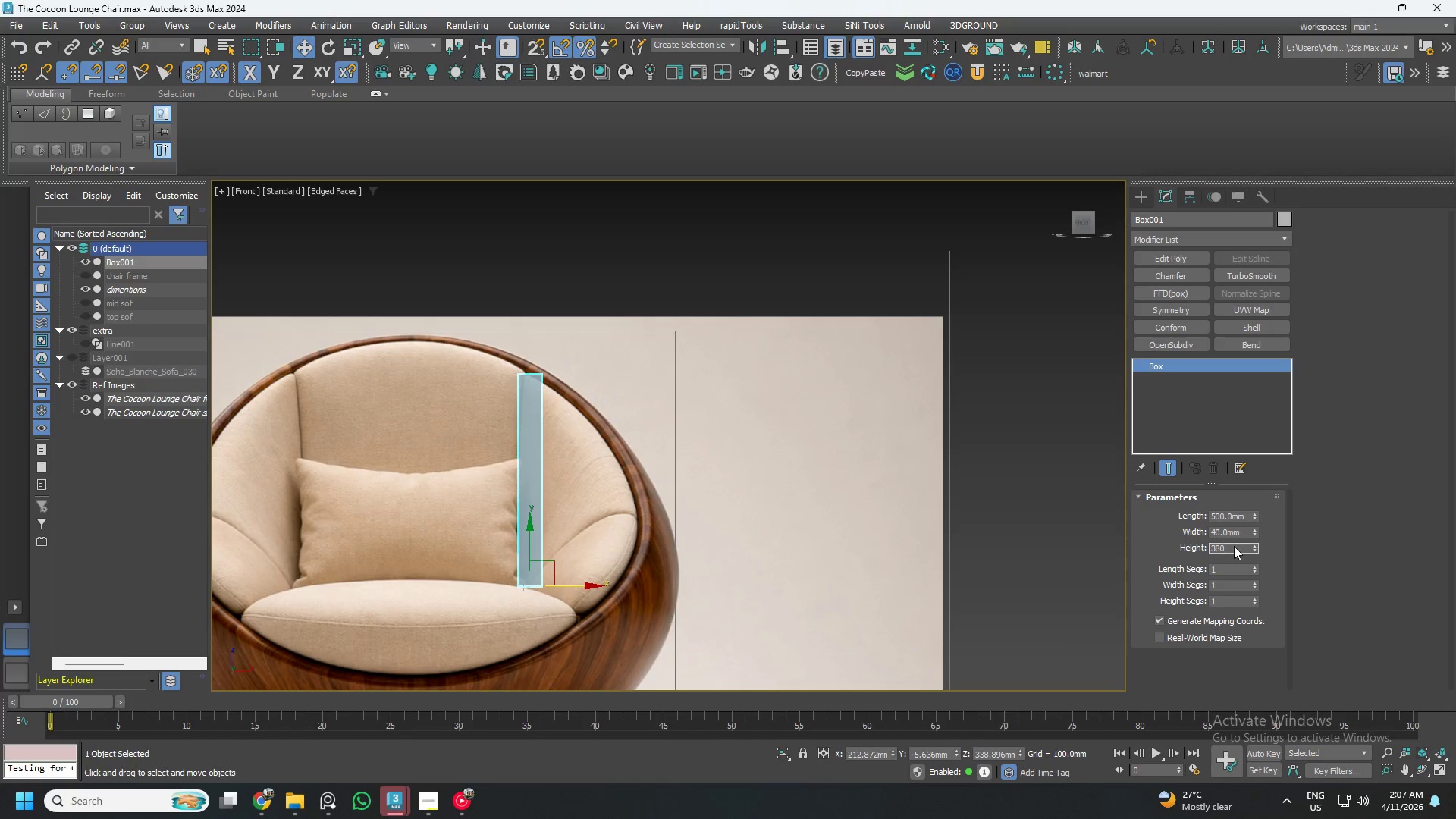 
key(NumpadEnter)
 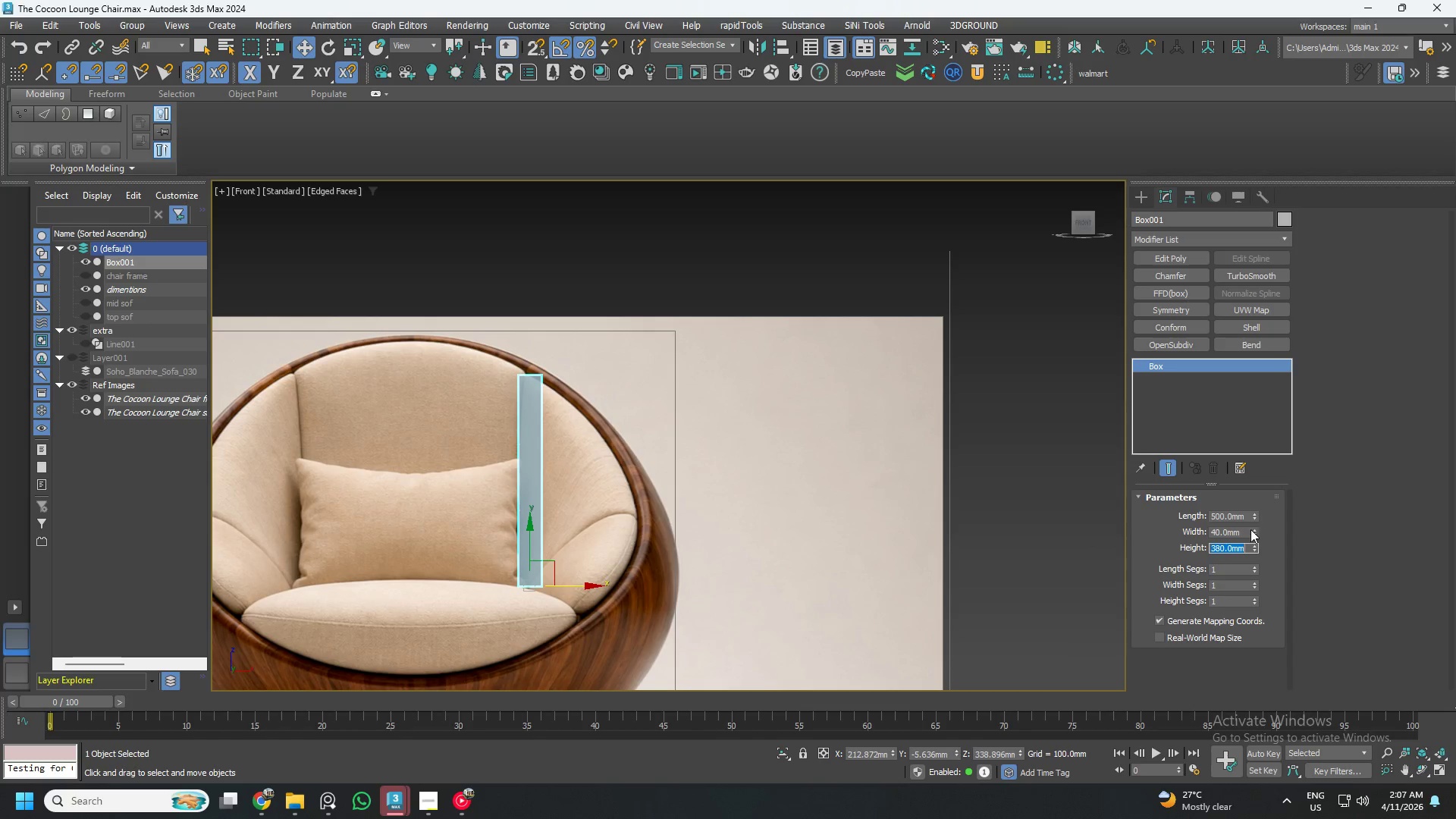 
left_click_drag(start_coordinate=[1251, 525], to_coordinate=[1248, 481])
 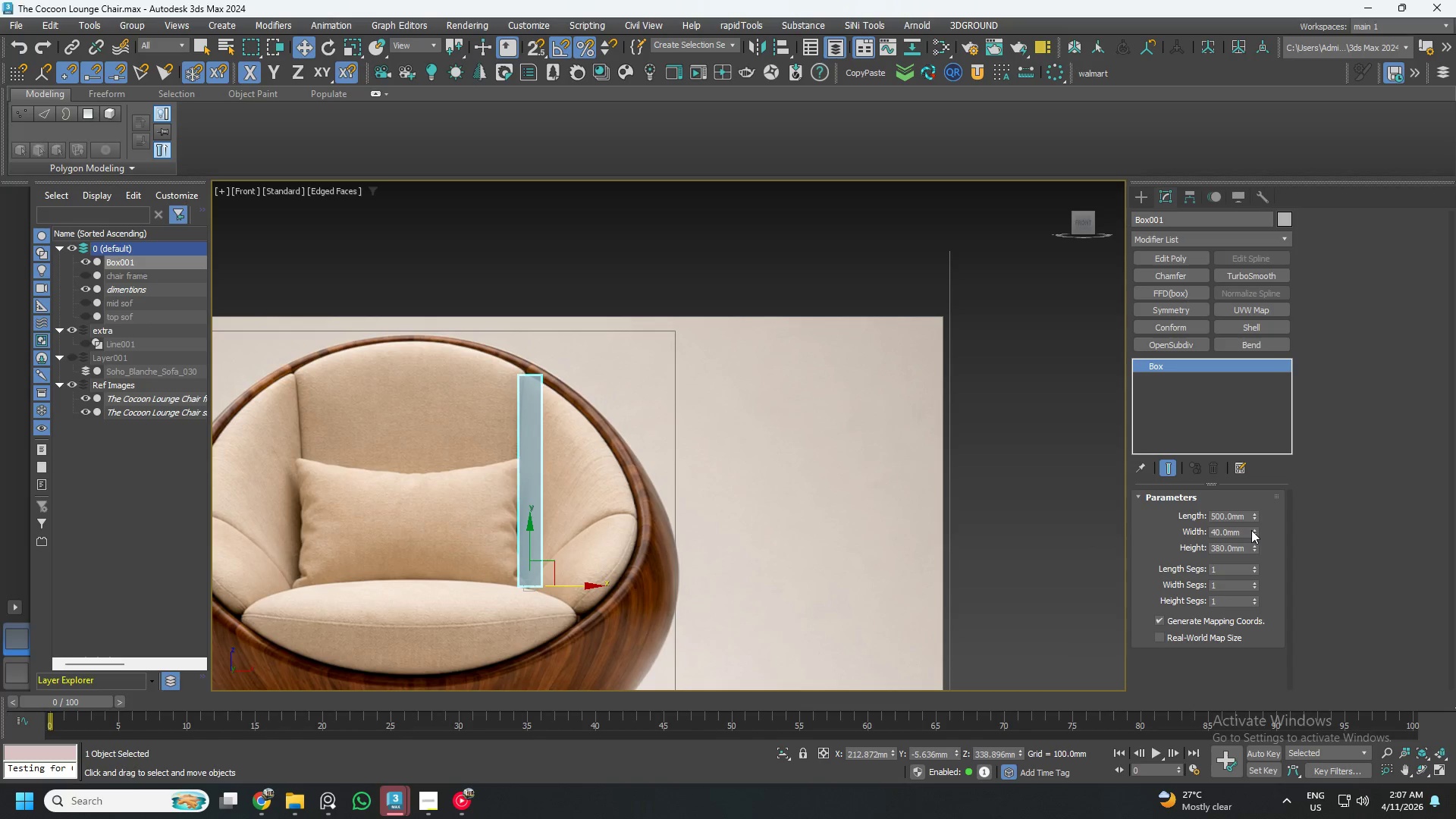 
left_click_drag(start_coordinate=[1251, 531], to_coordinate=[1194, 210])
 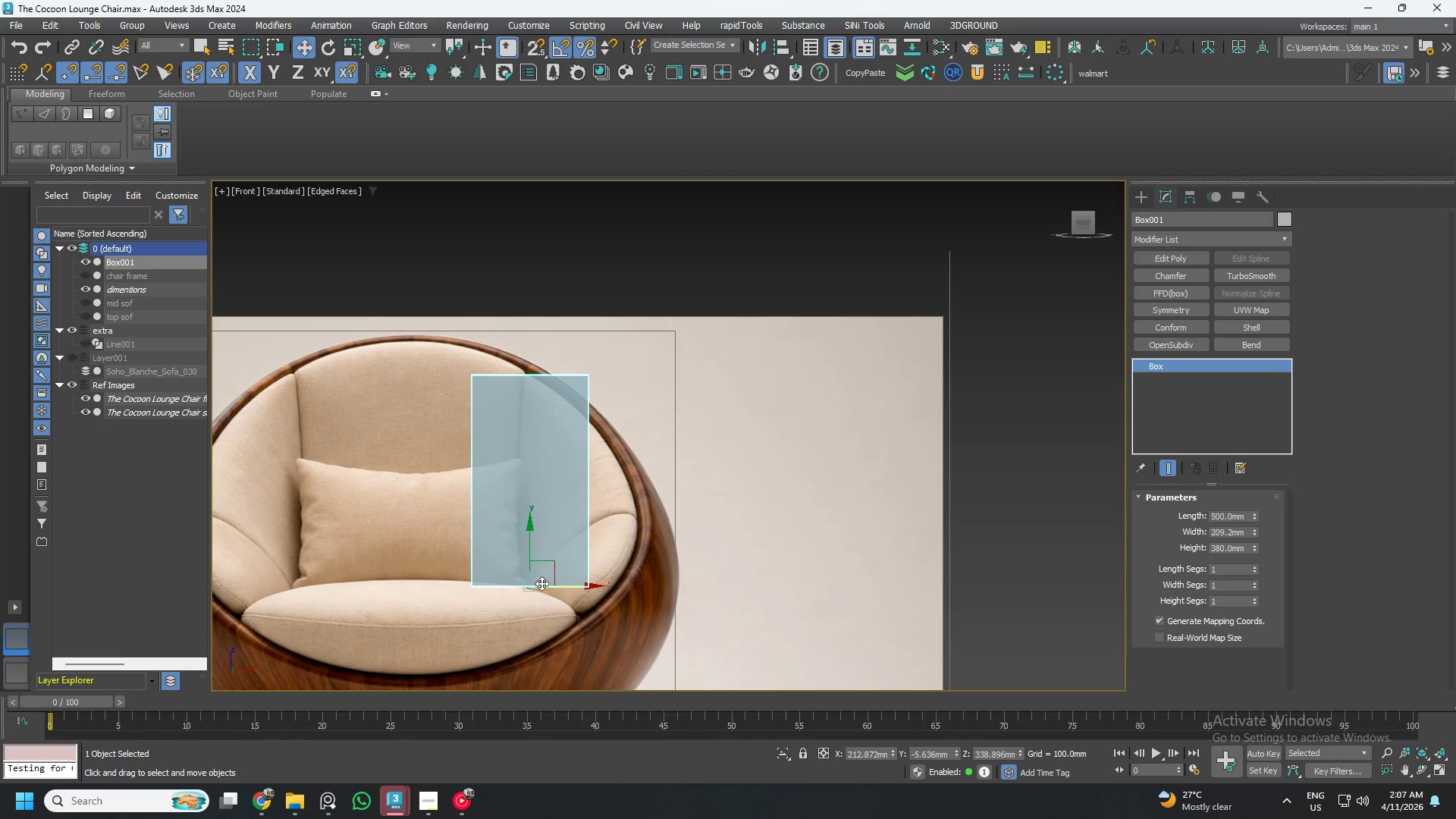 
left_click_drag(start_coordinate=[544, 582], to_coordinate=[590, 588])
 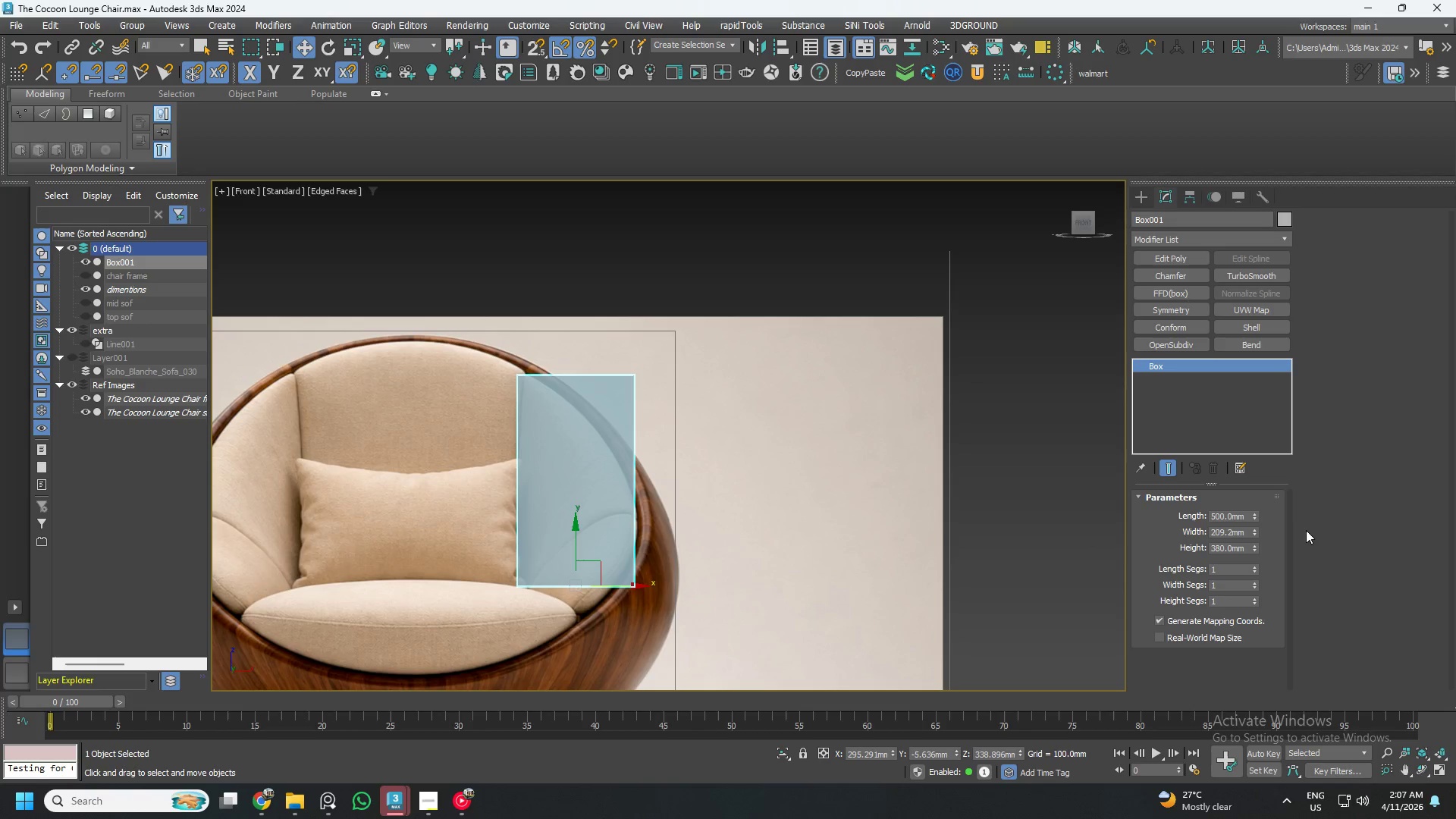 
left_click([1190, 253])
 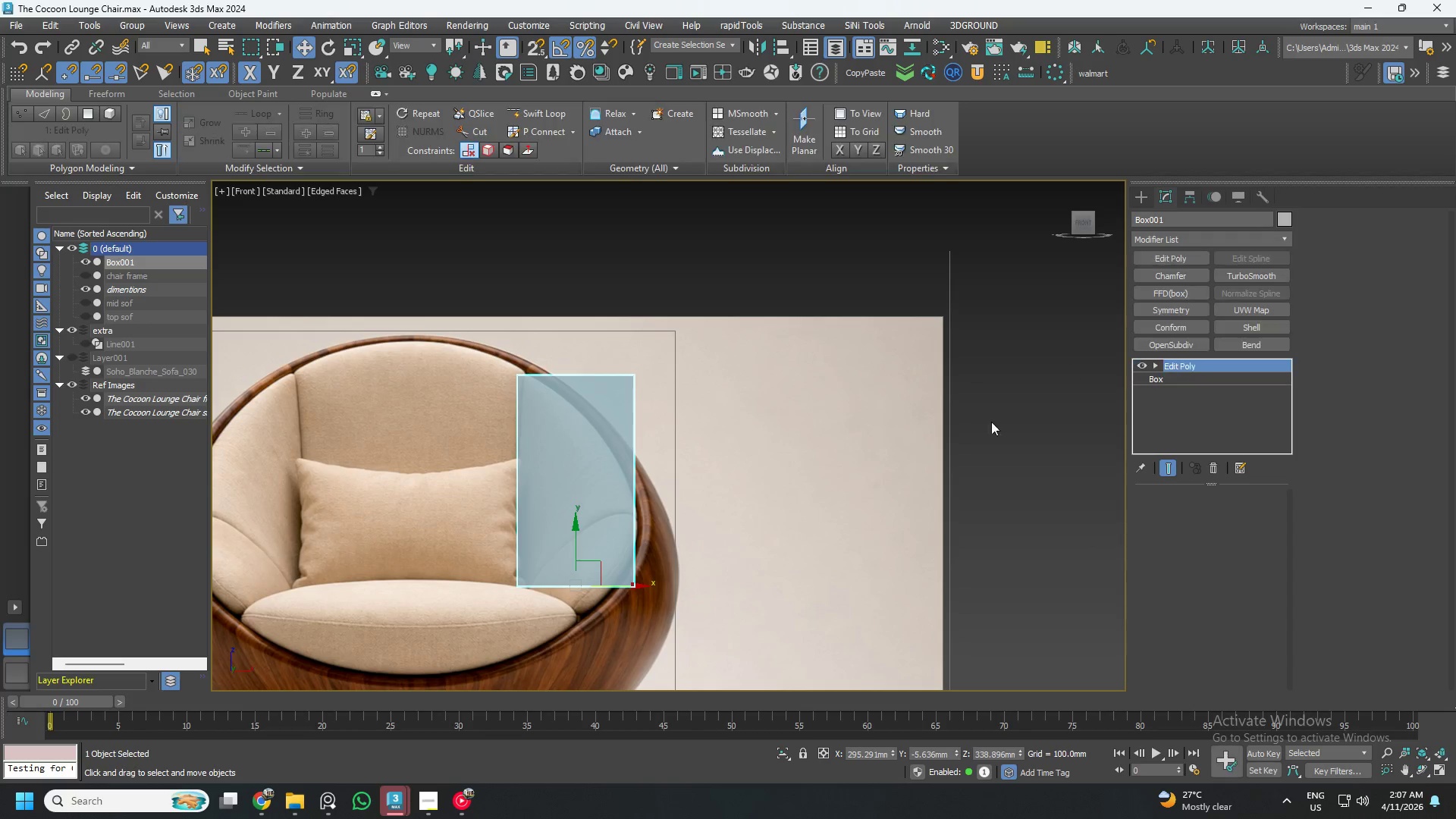 
key(1)
 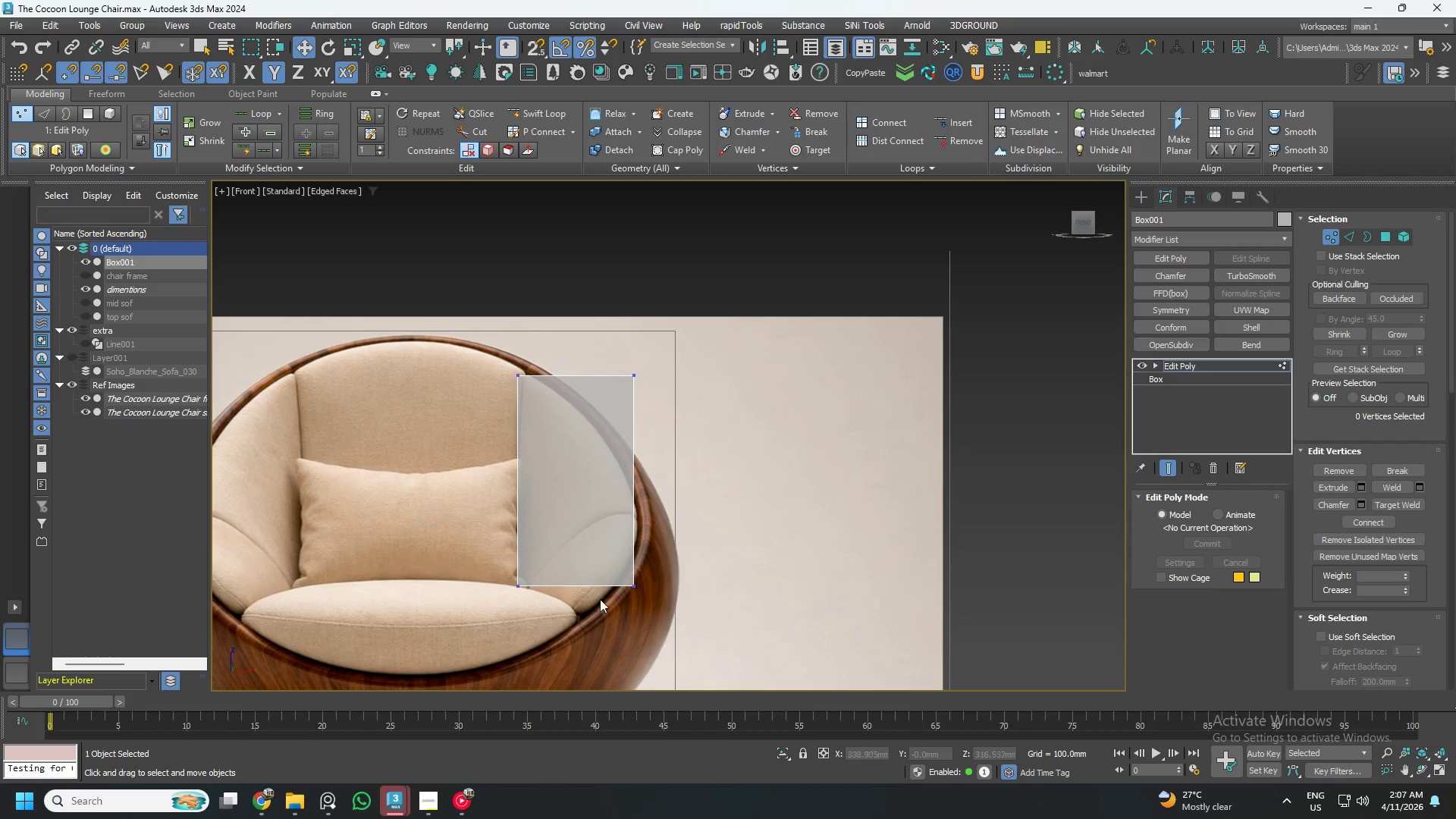 
left_click_drag(start_coordinate=[705, 609], to_coordinate=[608, 470])
 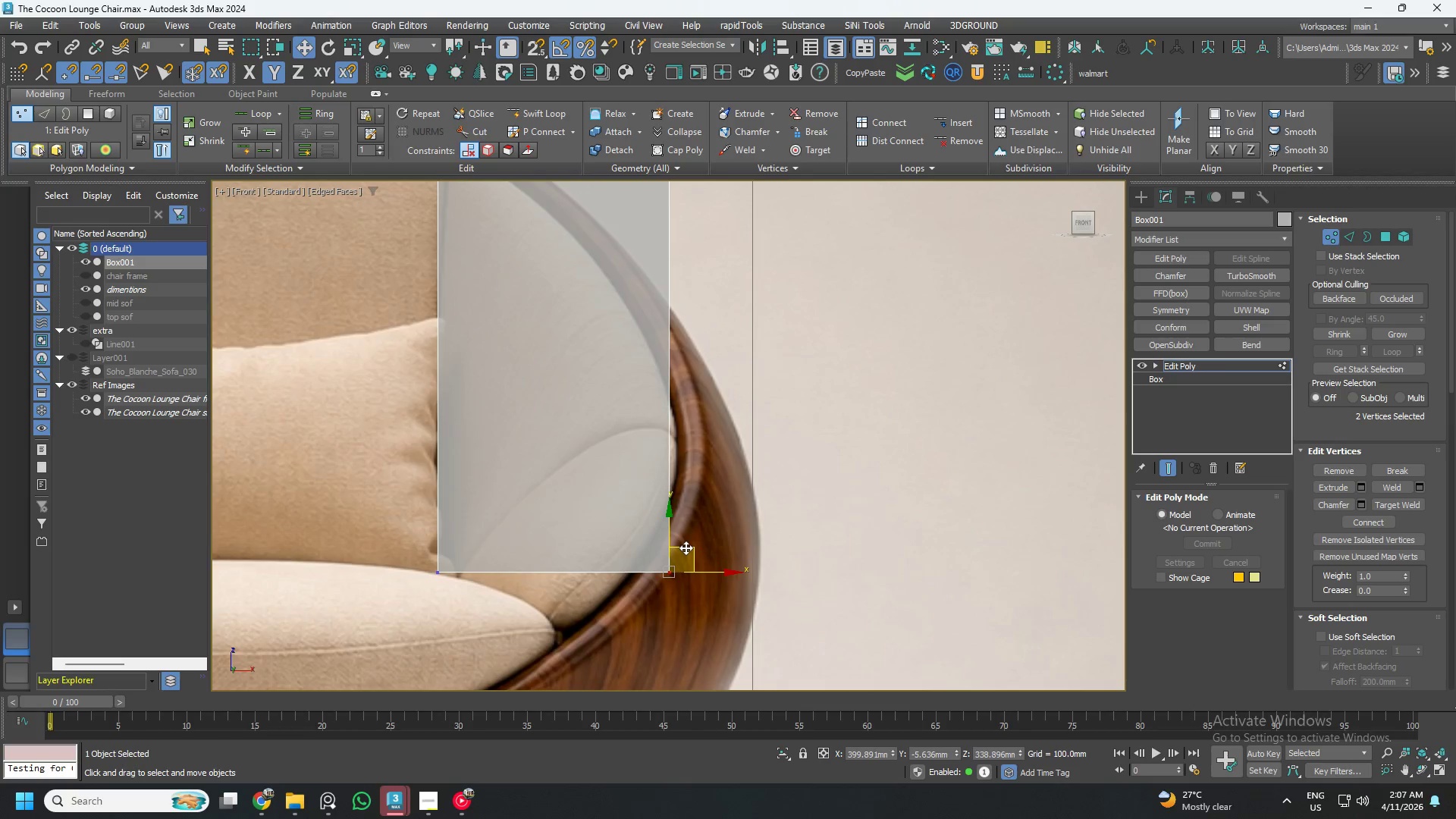 
scroll: coordinate [598, 599], scroll_direction: up, amount: 2.0
 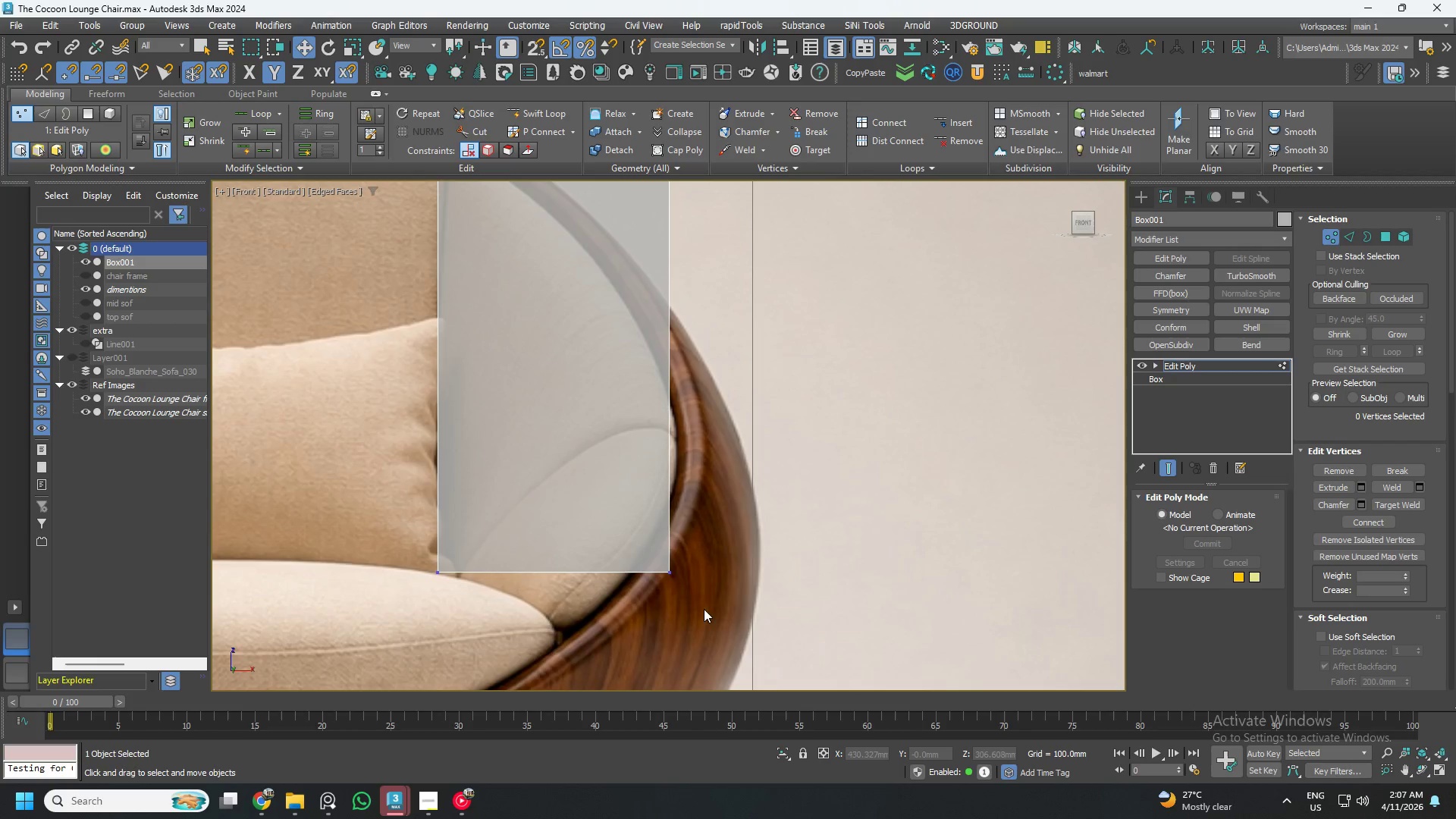 
left_click_drag(start_coordinate=[686, 548], to_coordinate=[580, 604])
 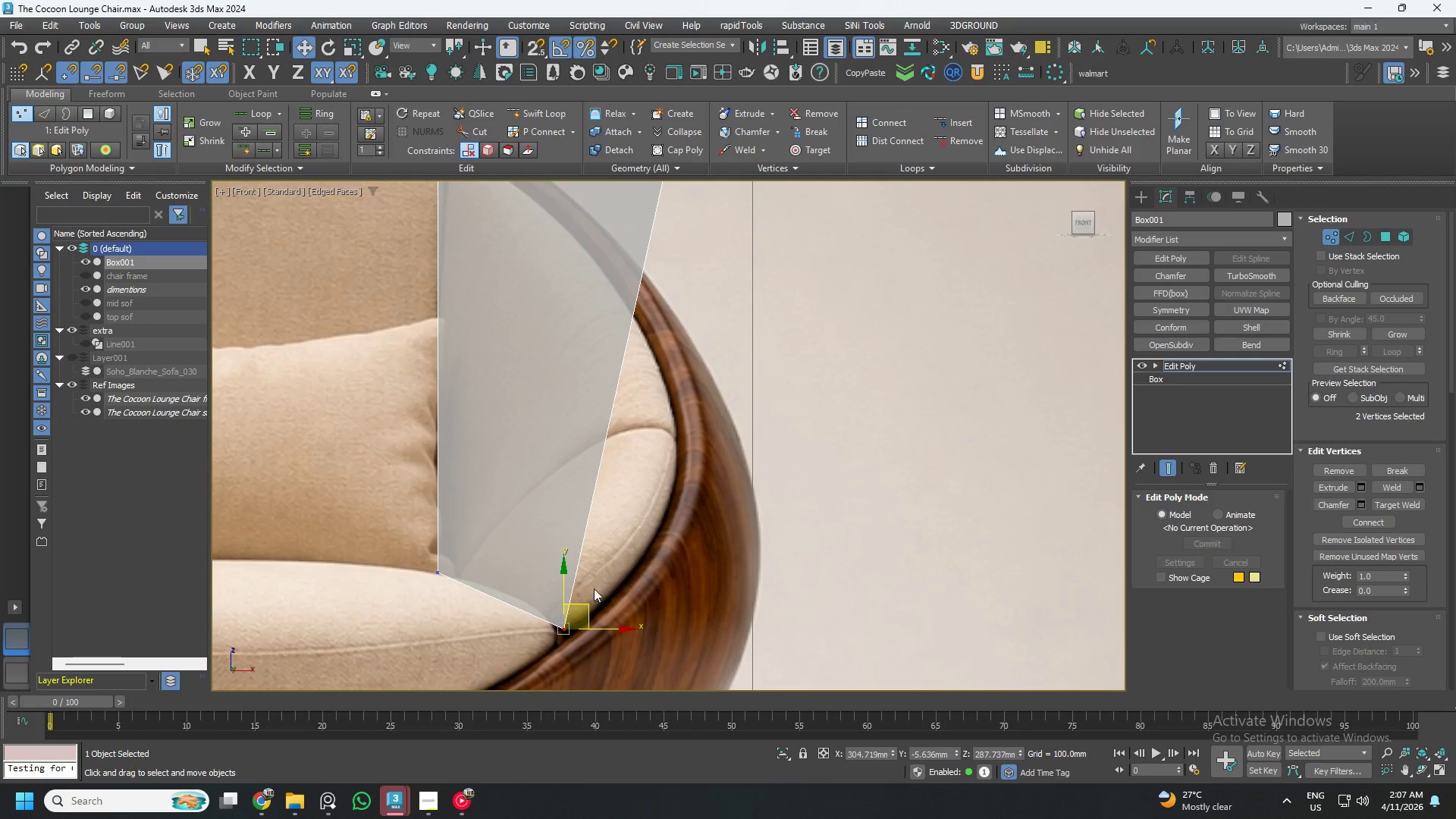 
key(Alt+AltLeft)
 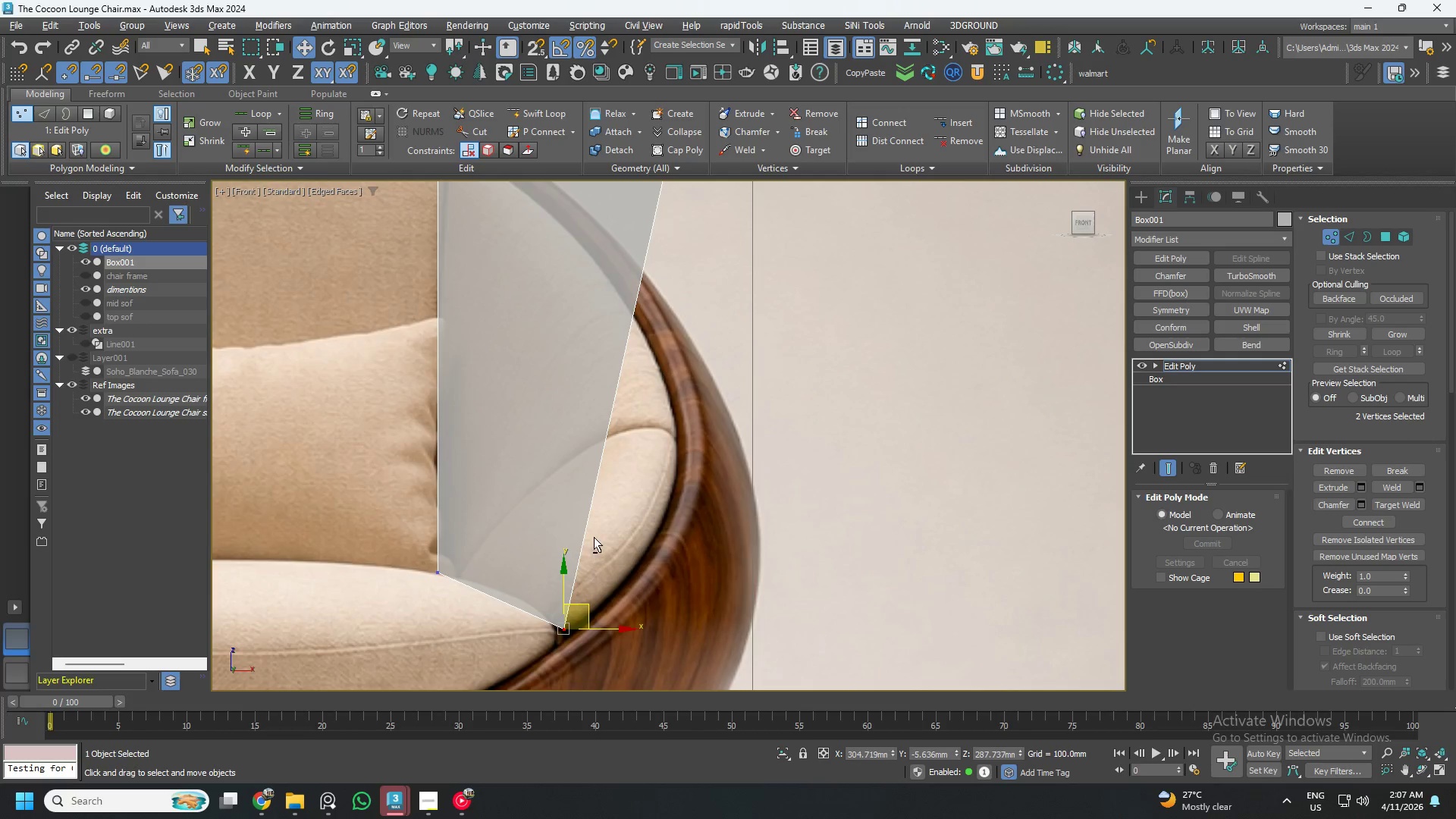 
key(Alt+1)
 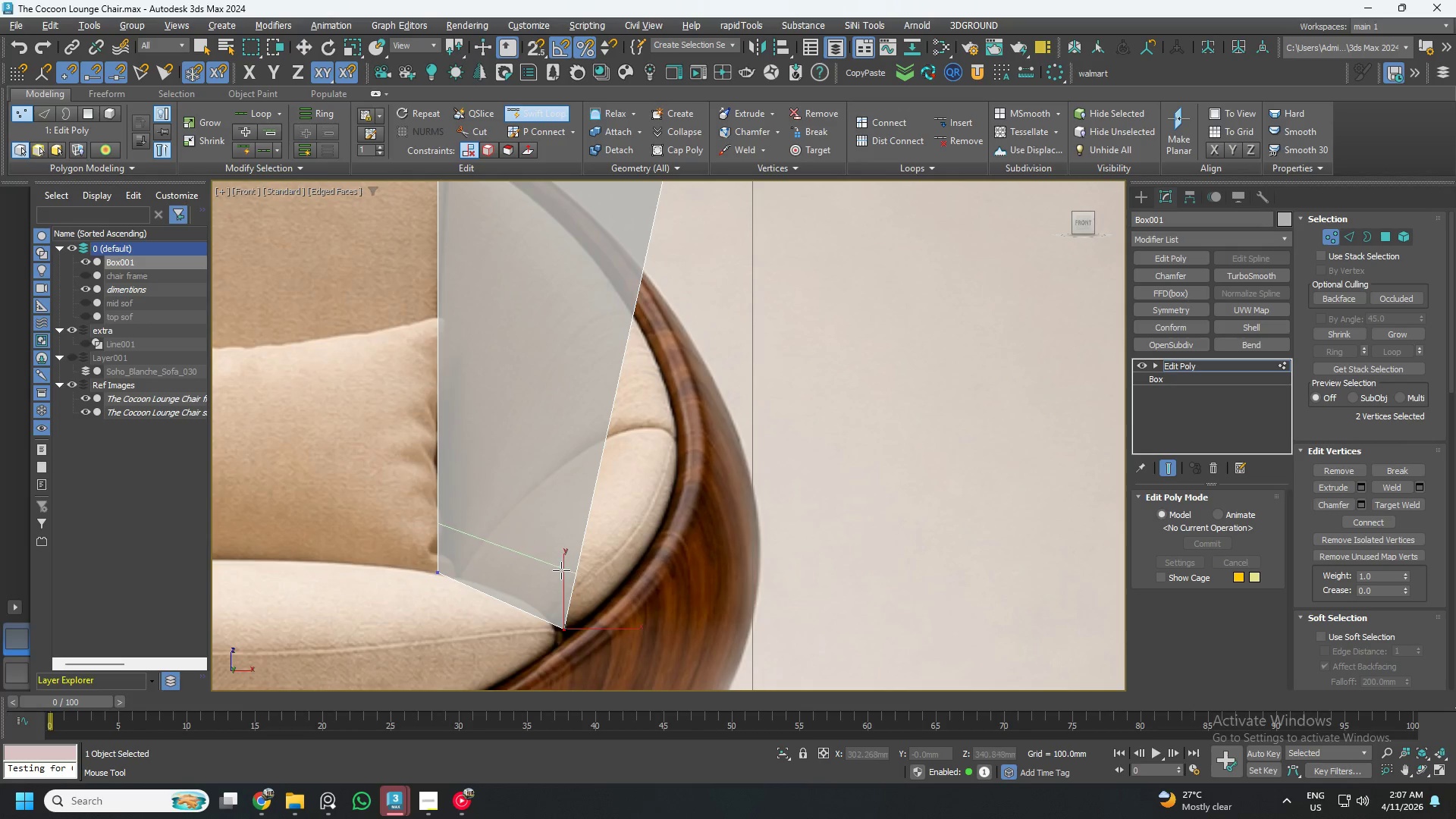 
left_click([563, 570])
 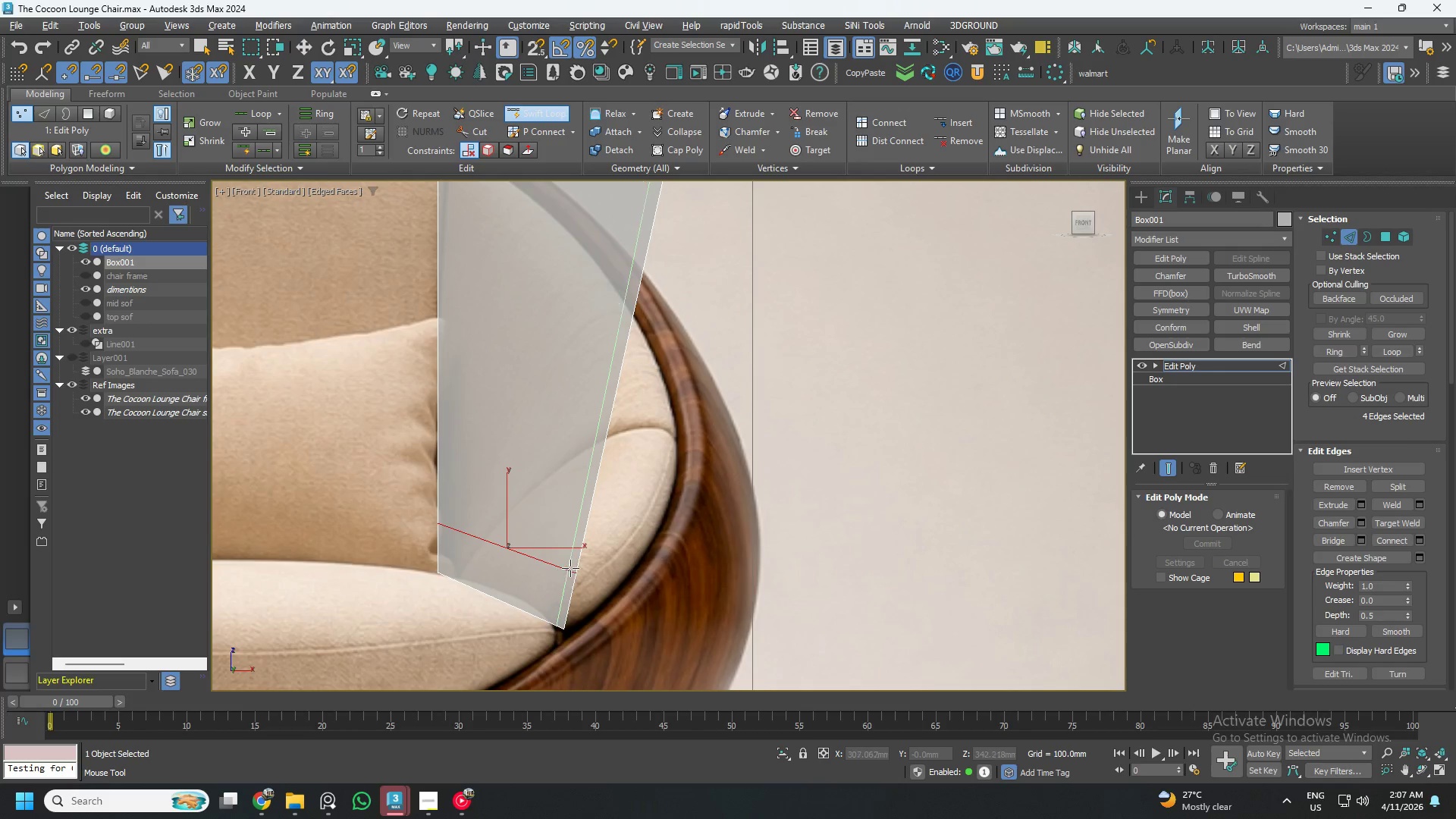 
key(Alt+AltLeft)
 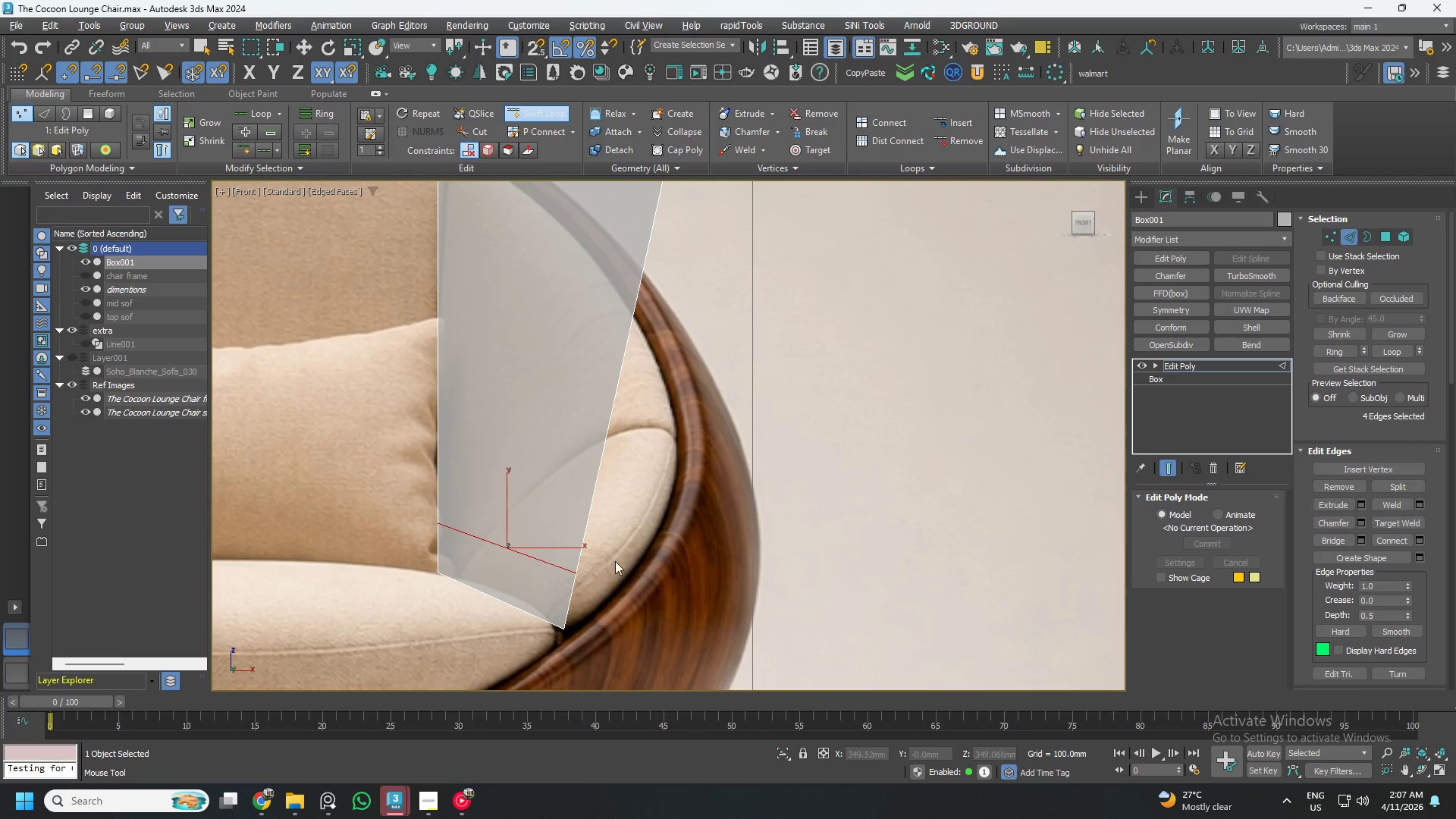 
key(Alt+1)
 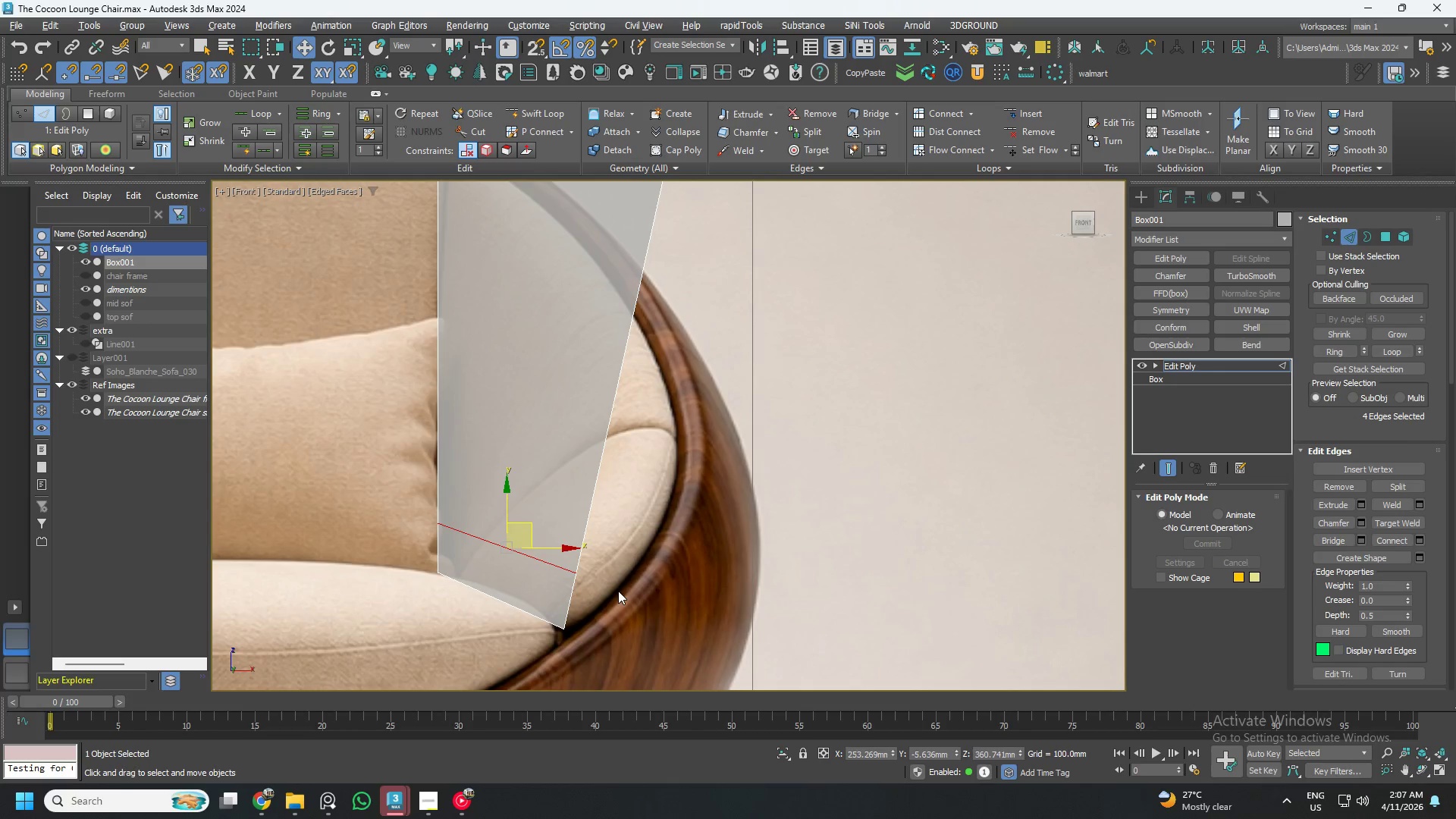 
key(1)
 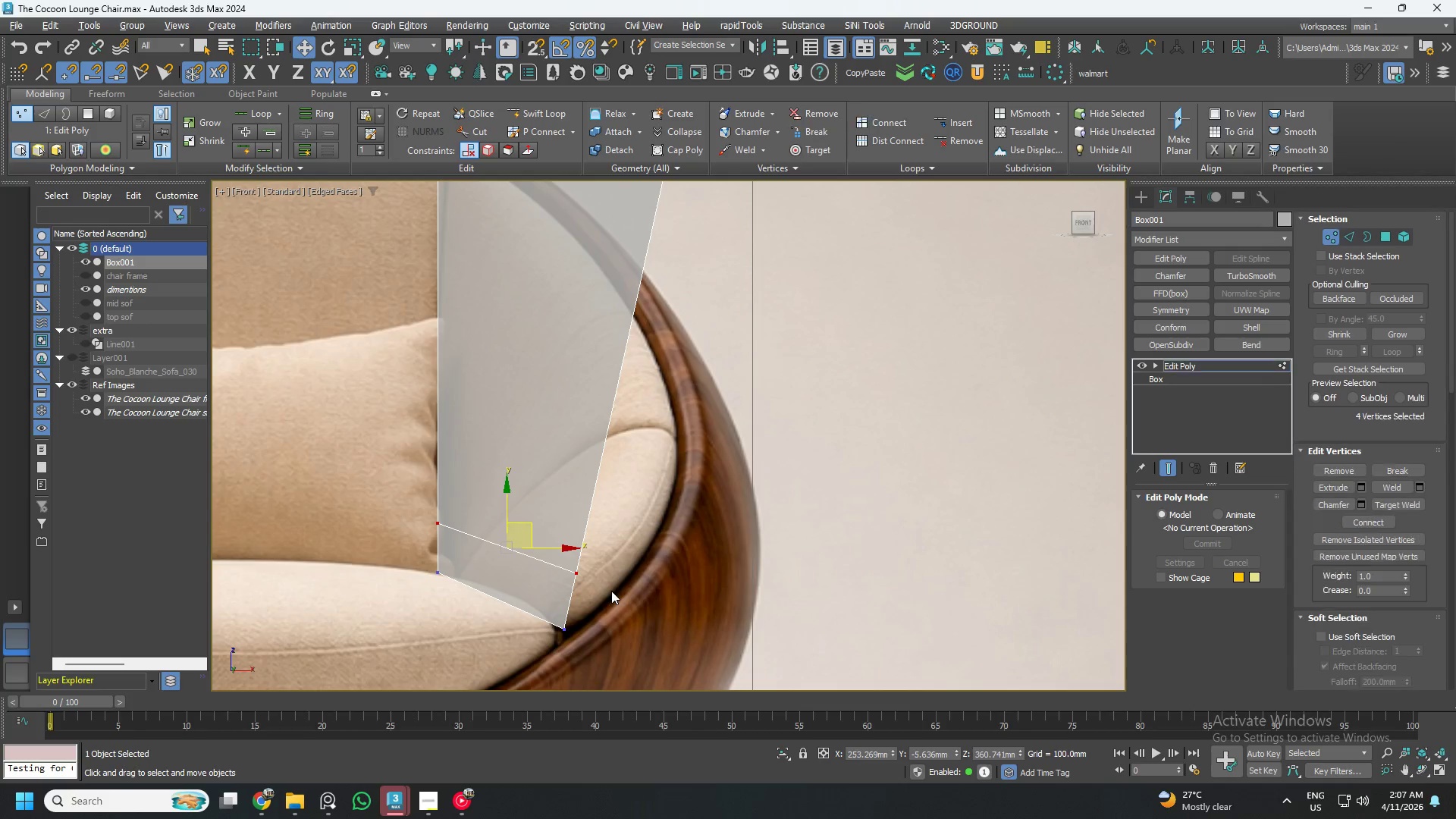 
left_click_drag(start_coordinate=[609, 591], to_coordinate=[557, 544])
 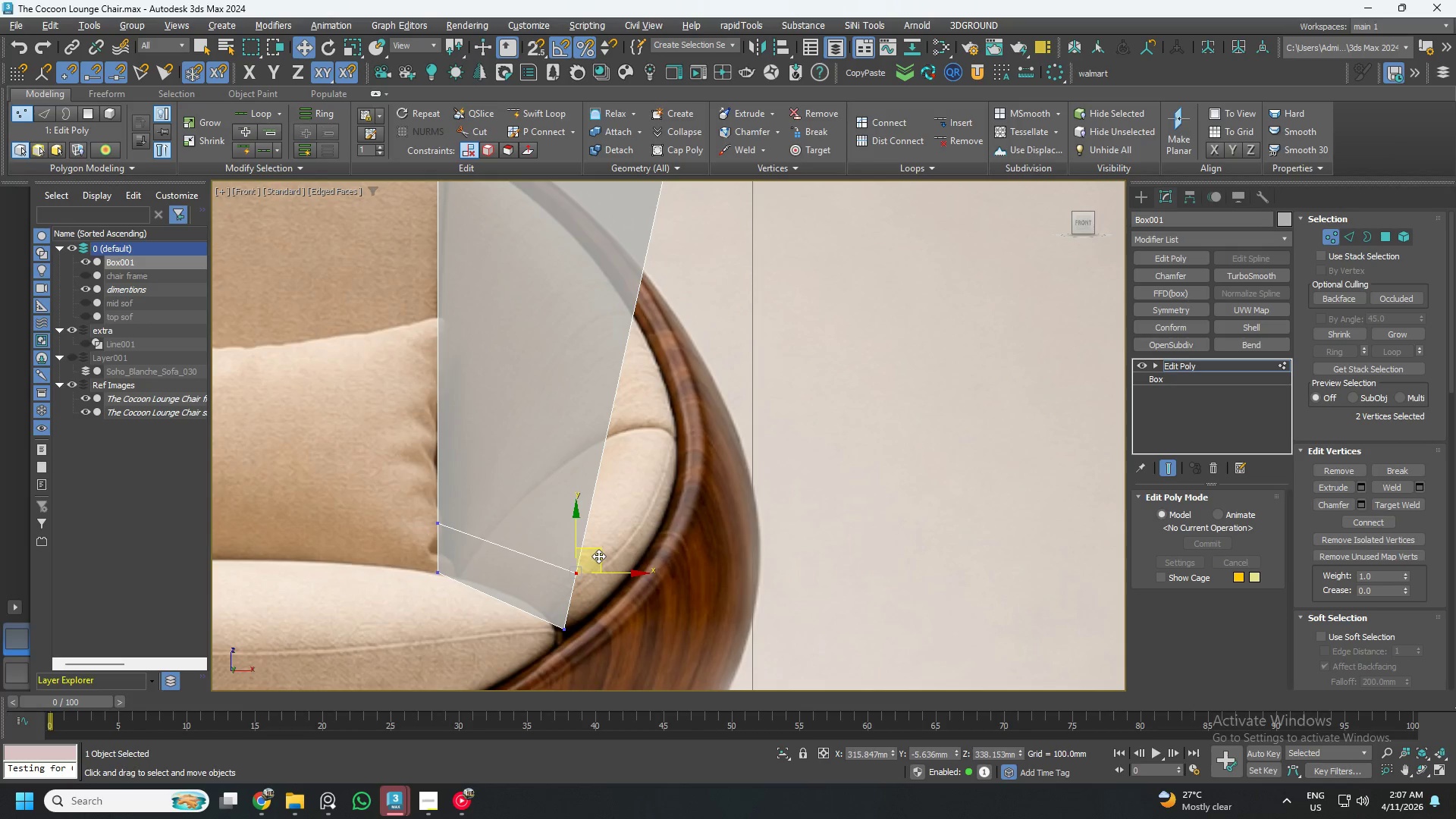 
left_click_drag(start_coordinate=[599, 555], to_coordinate=[635, 571])
 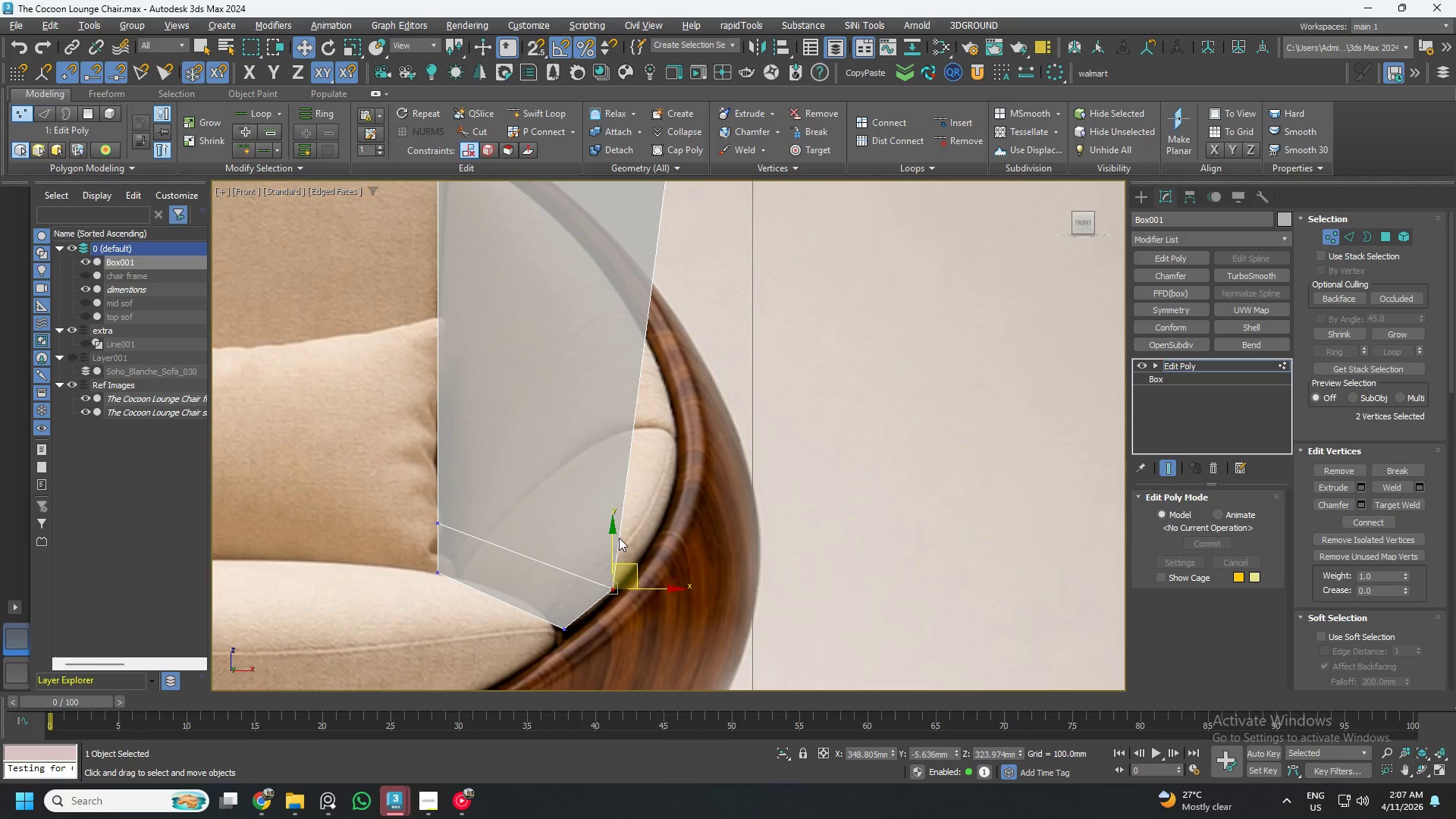 
key(Alt+AltLeft)
 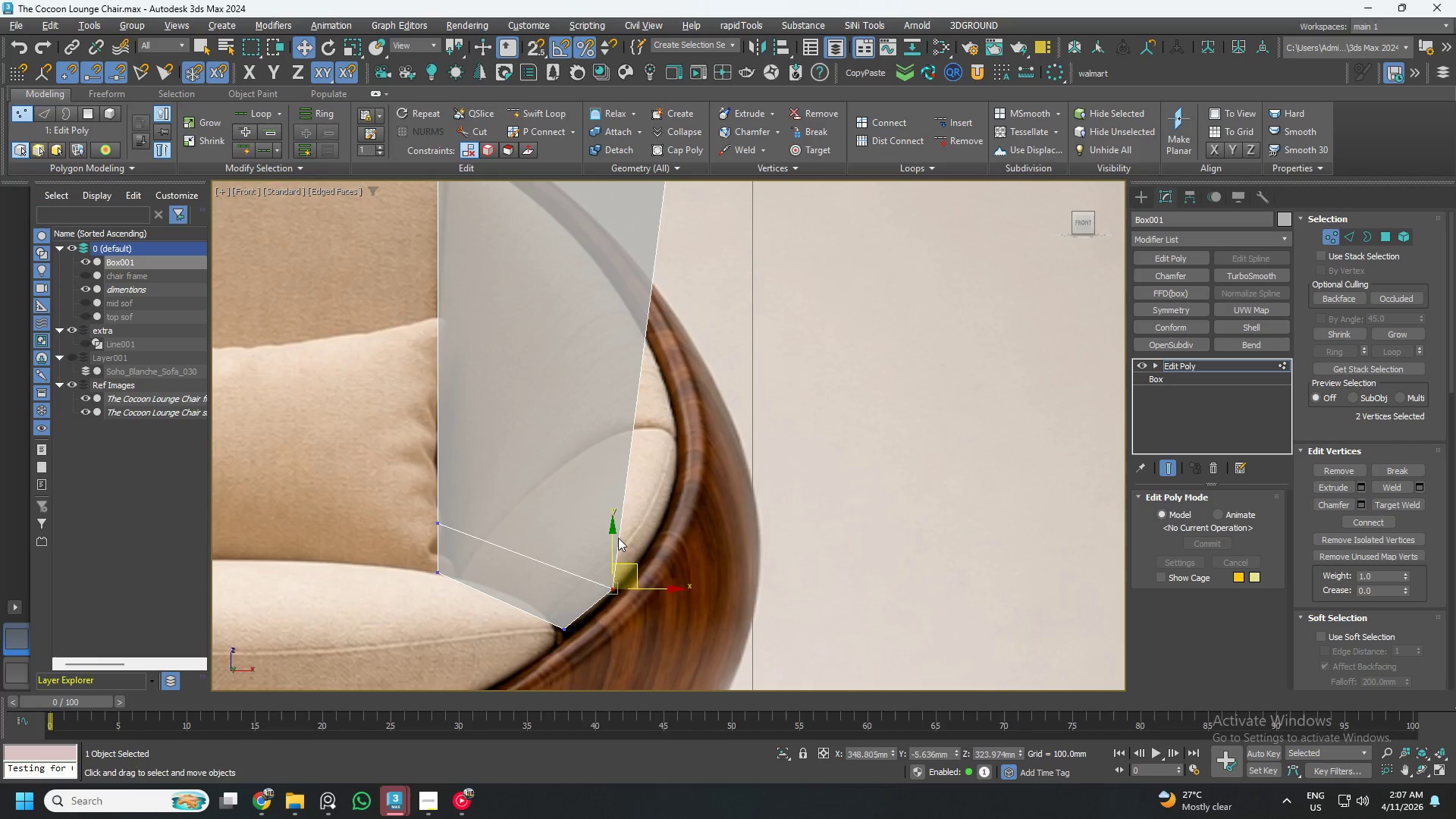 
key(Alt+1)
 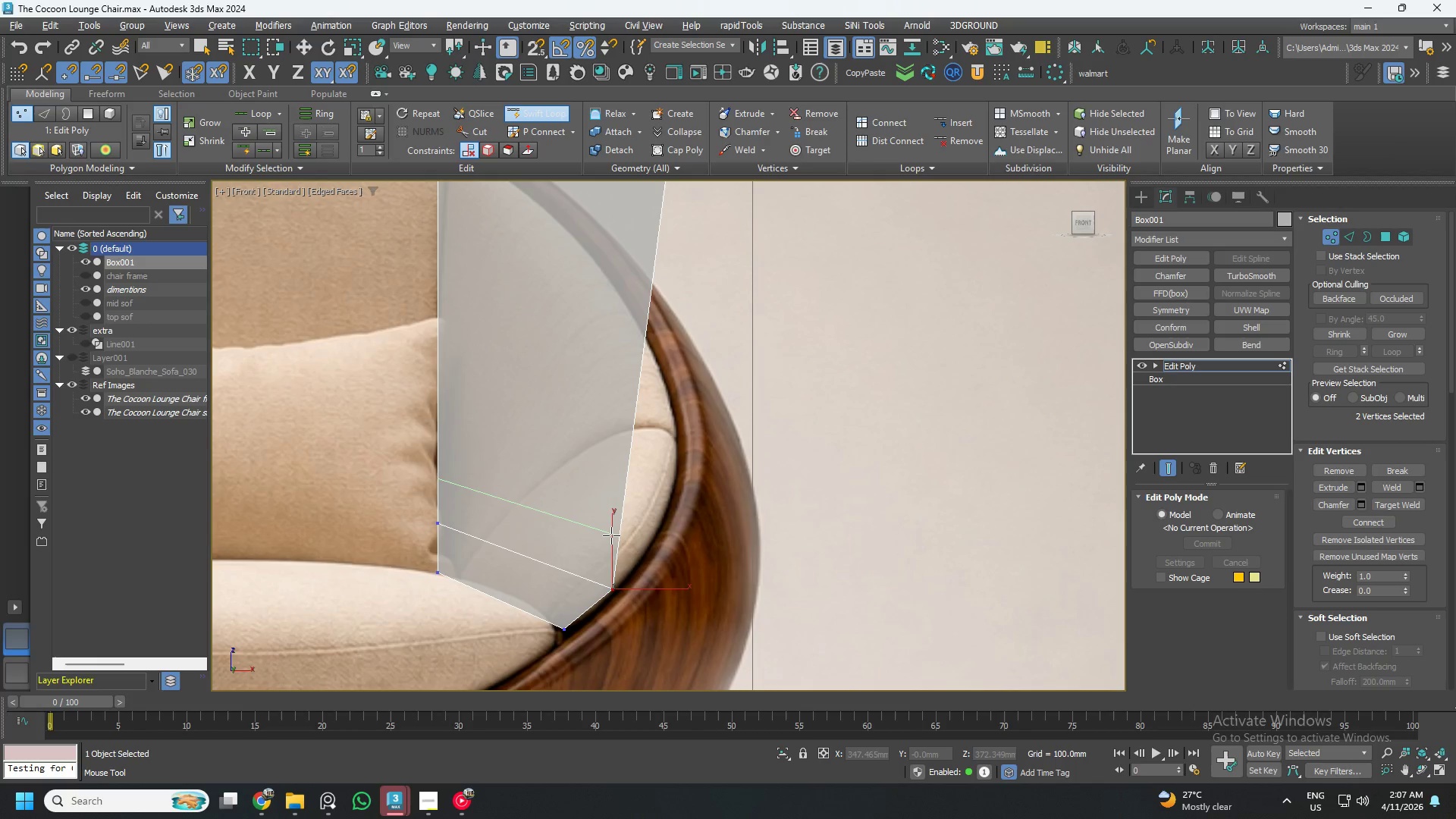 
left_click([613, 533])
 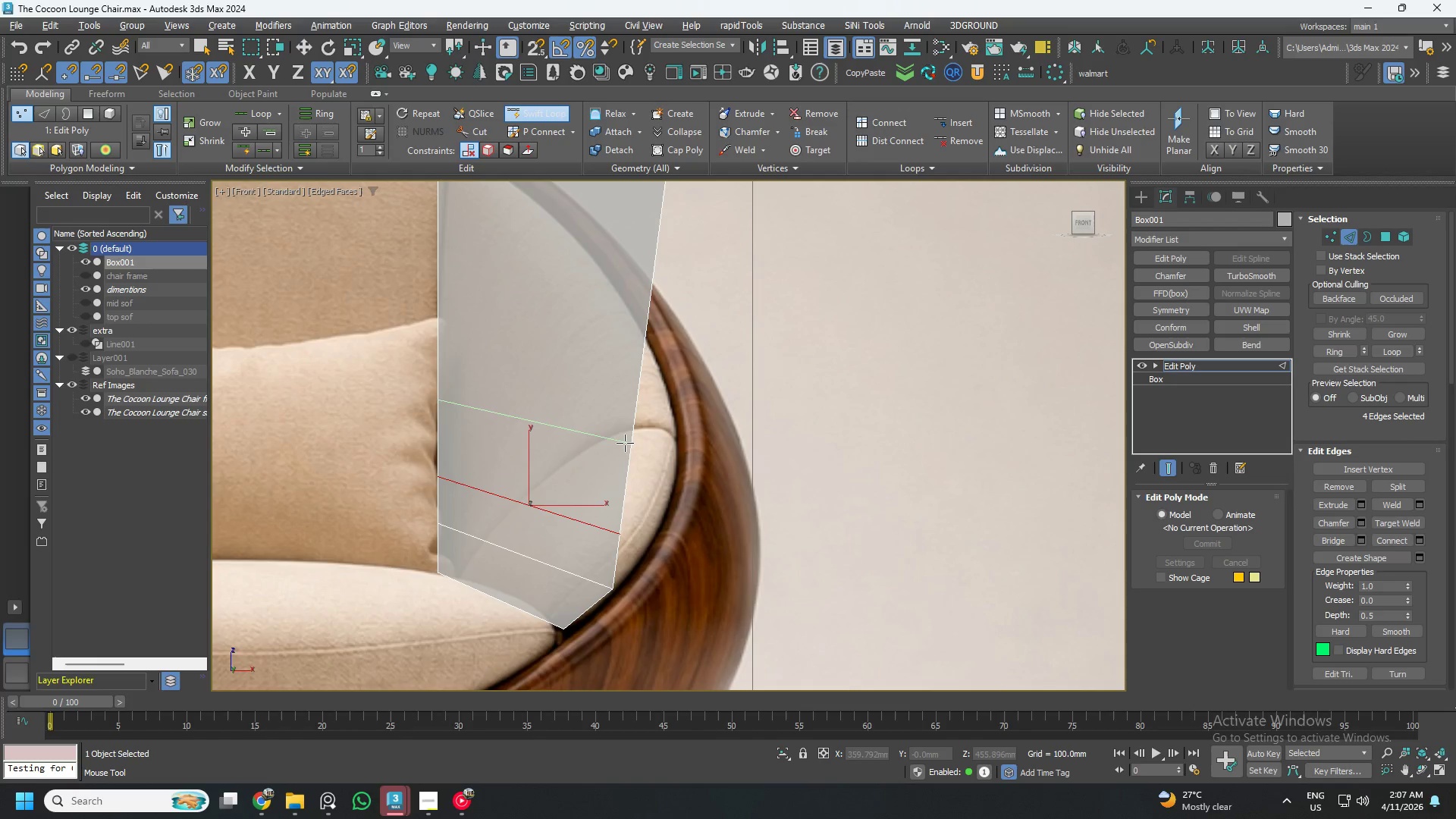 
left_click([614, 466])
 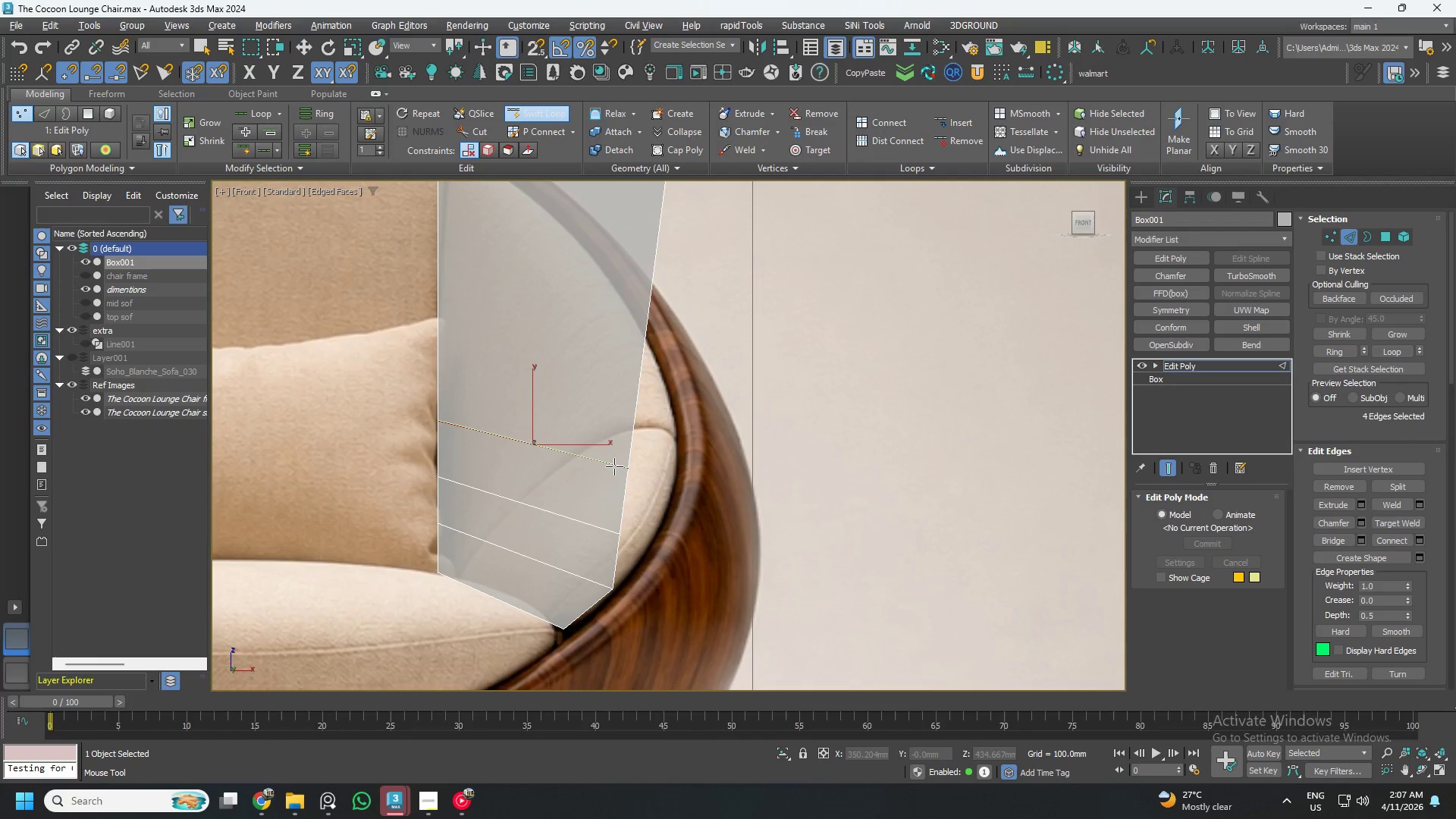 
key(Alt+AltLeft)
 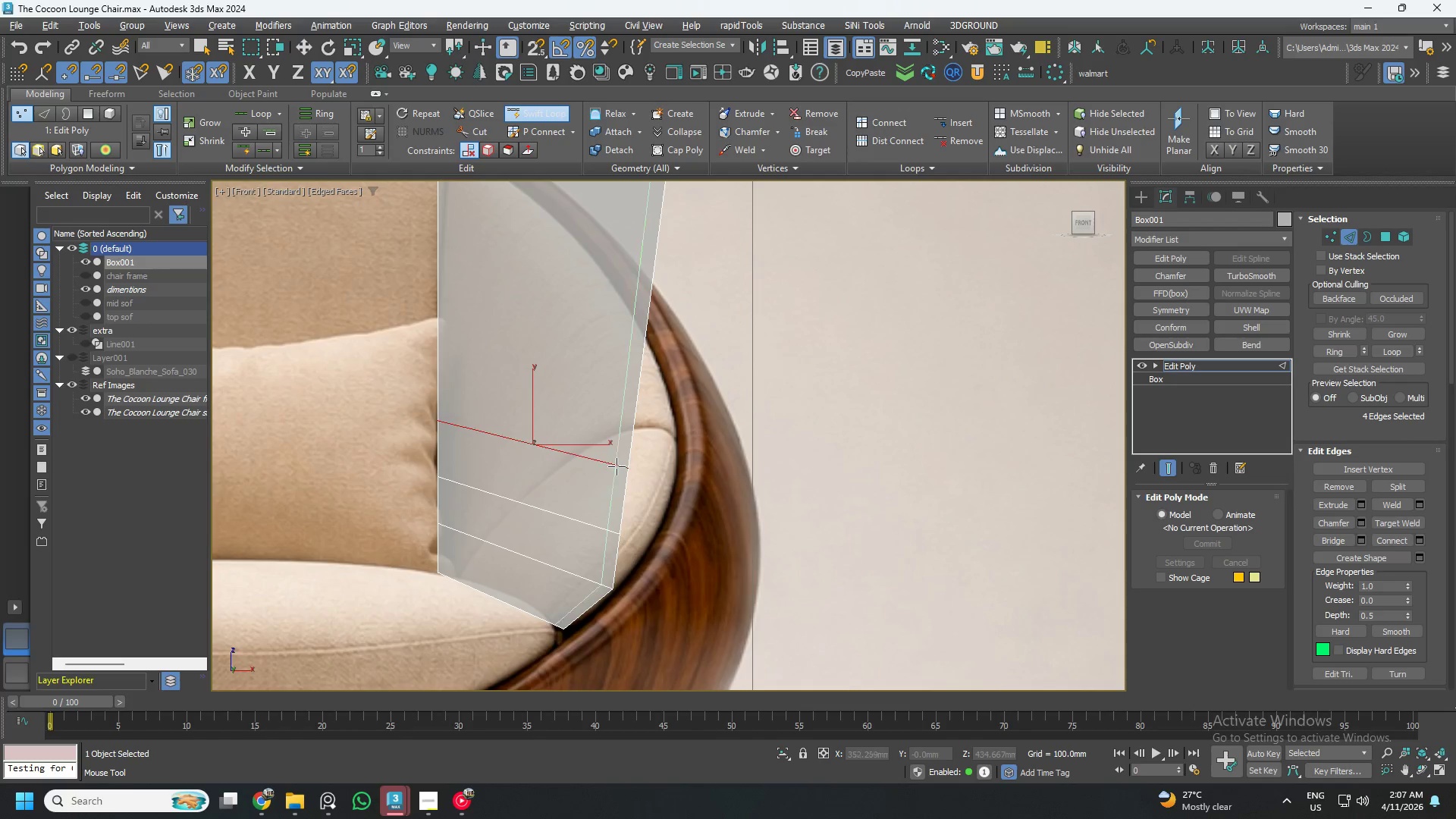 
key(Alt+1)
 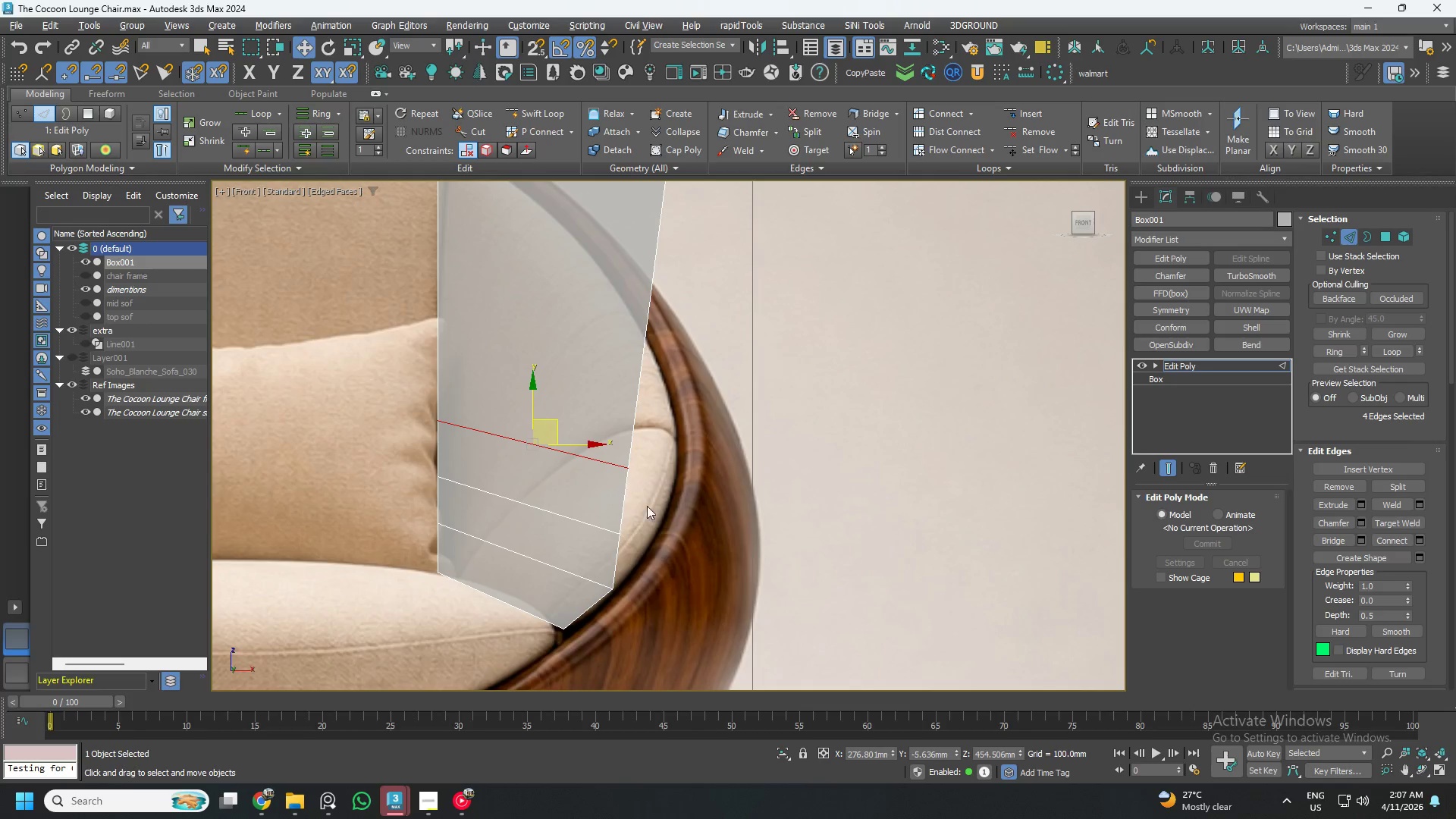 
key(1)
 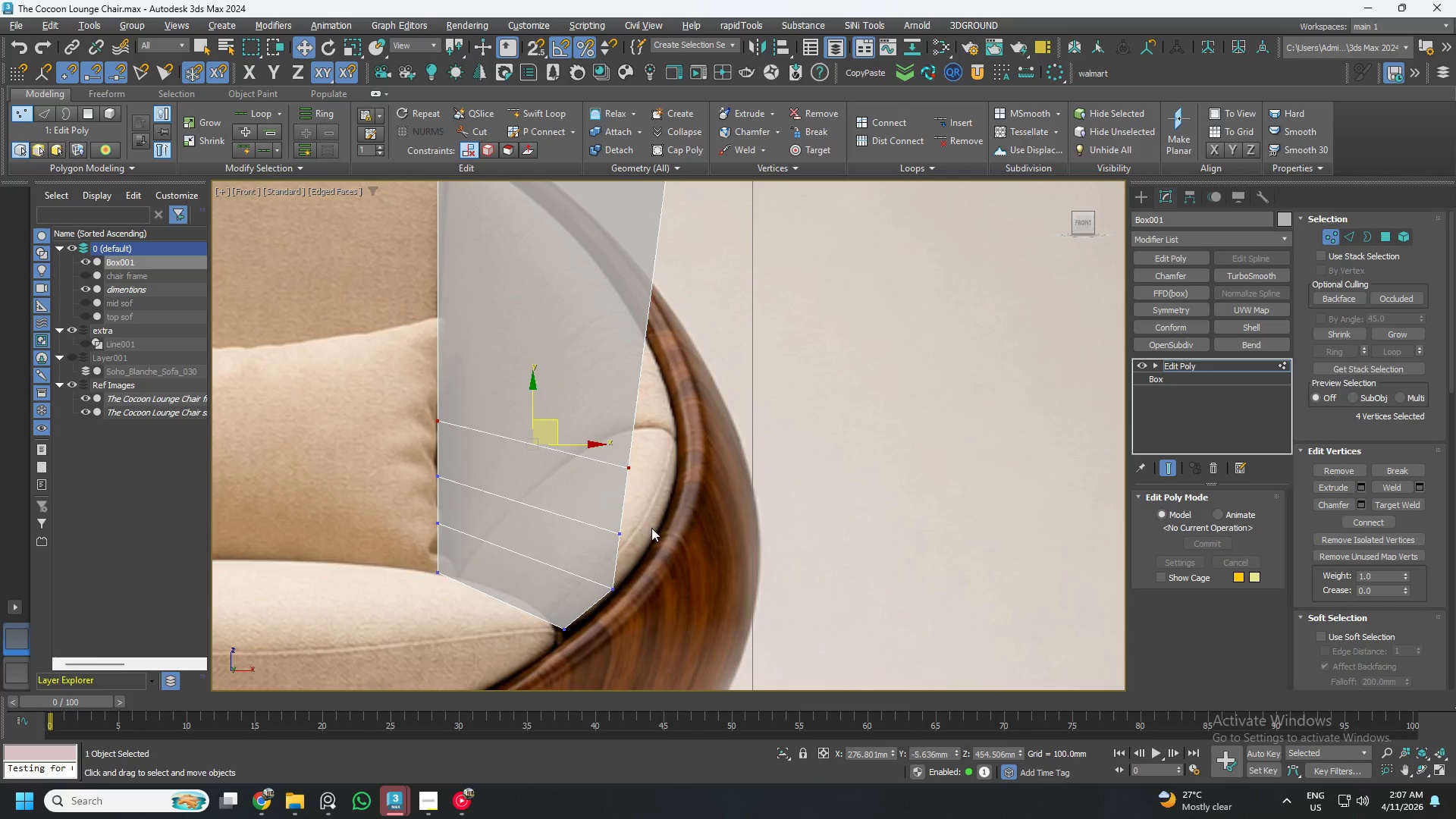 
left_click_drag(start_coordinate=[651, 520], to_coordinate=[596, 555])
 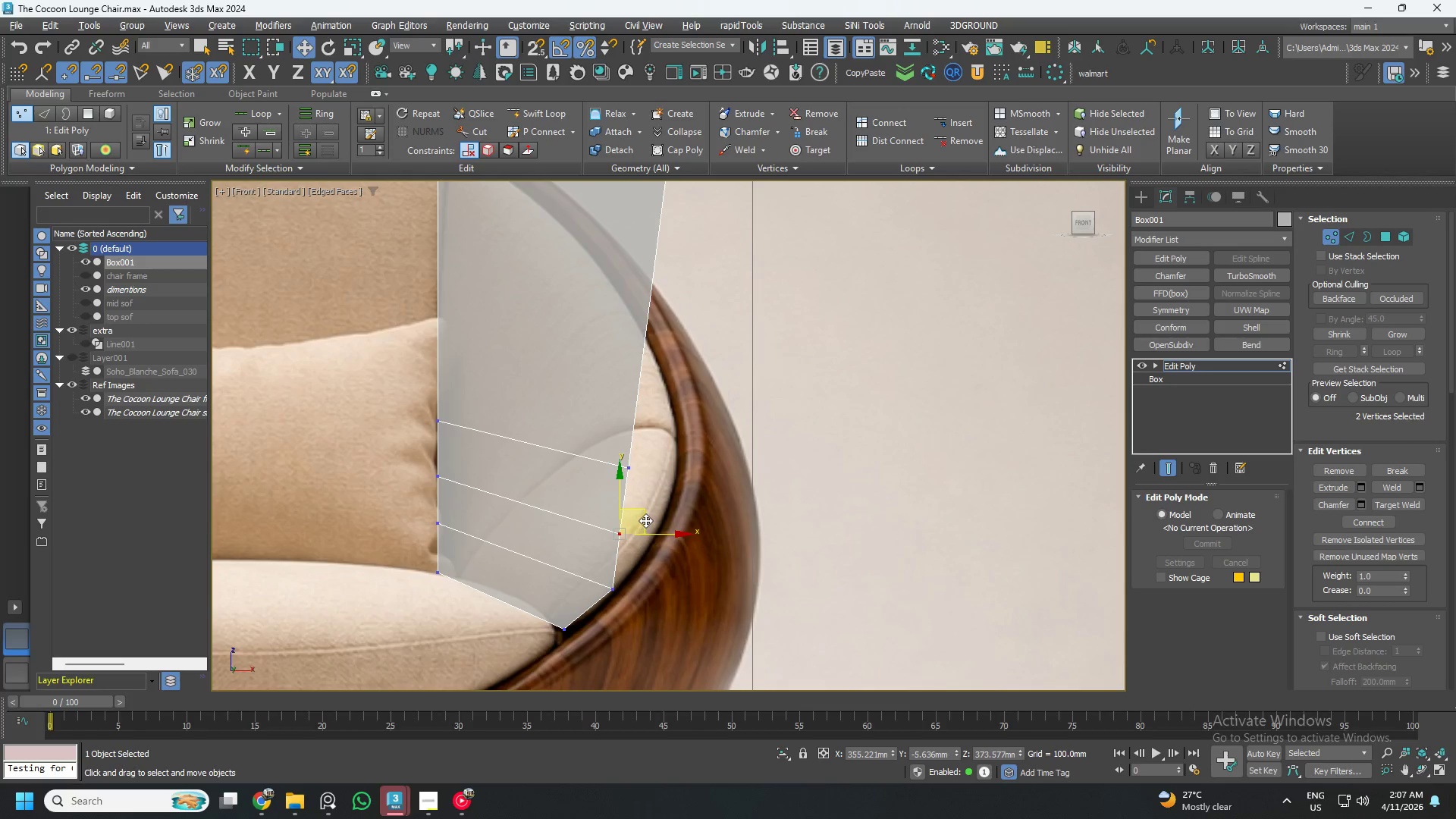 
left_click_drag(start_coordinate=[648, 517], to_coordinate=[679, 528])
 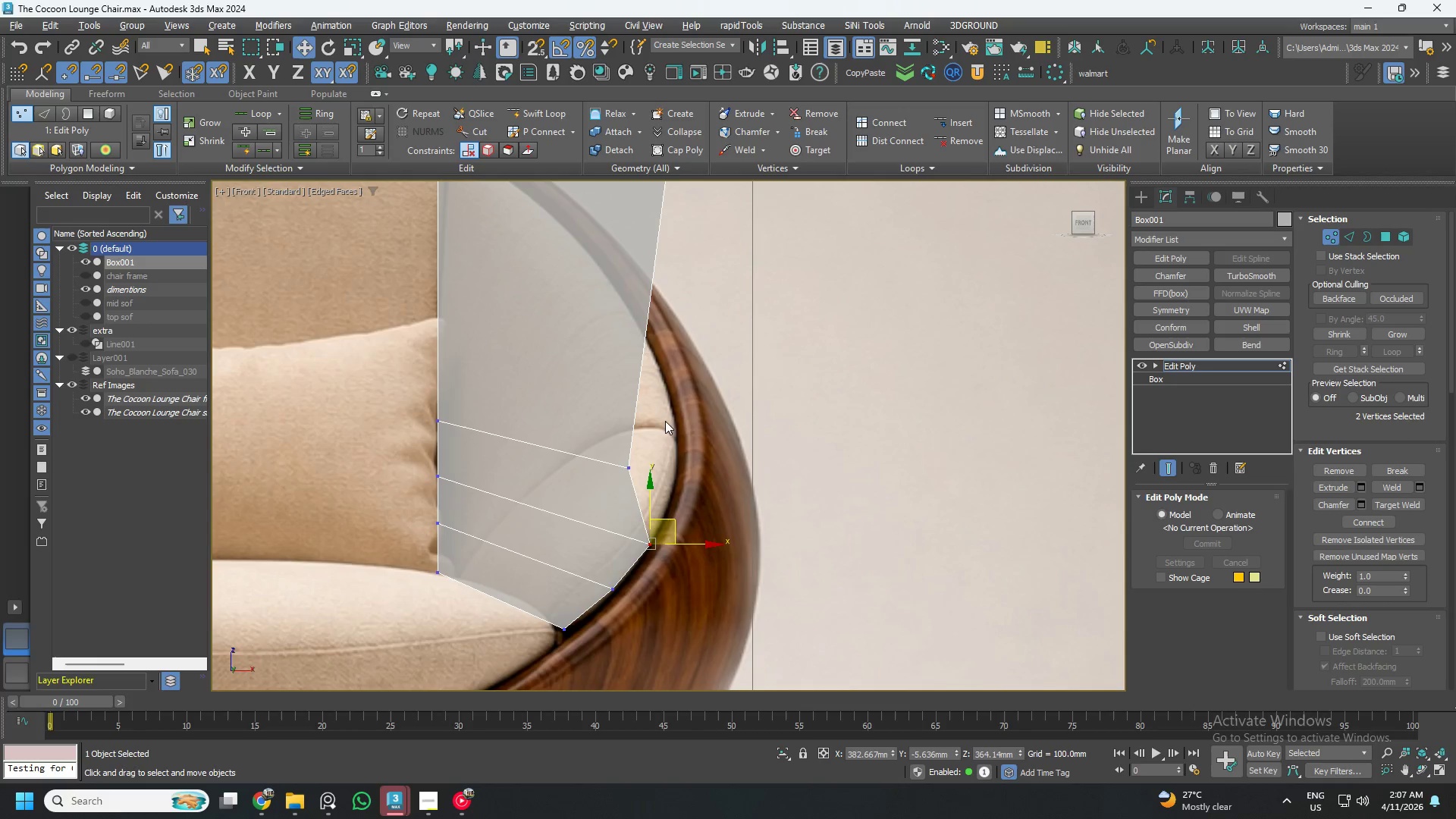 
left_click_drag(start_coordinate=[665, 420], to_coordinate=[611, 488])
 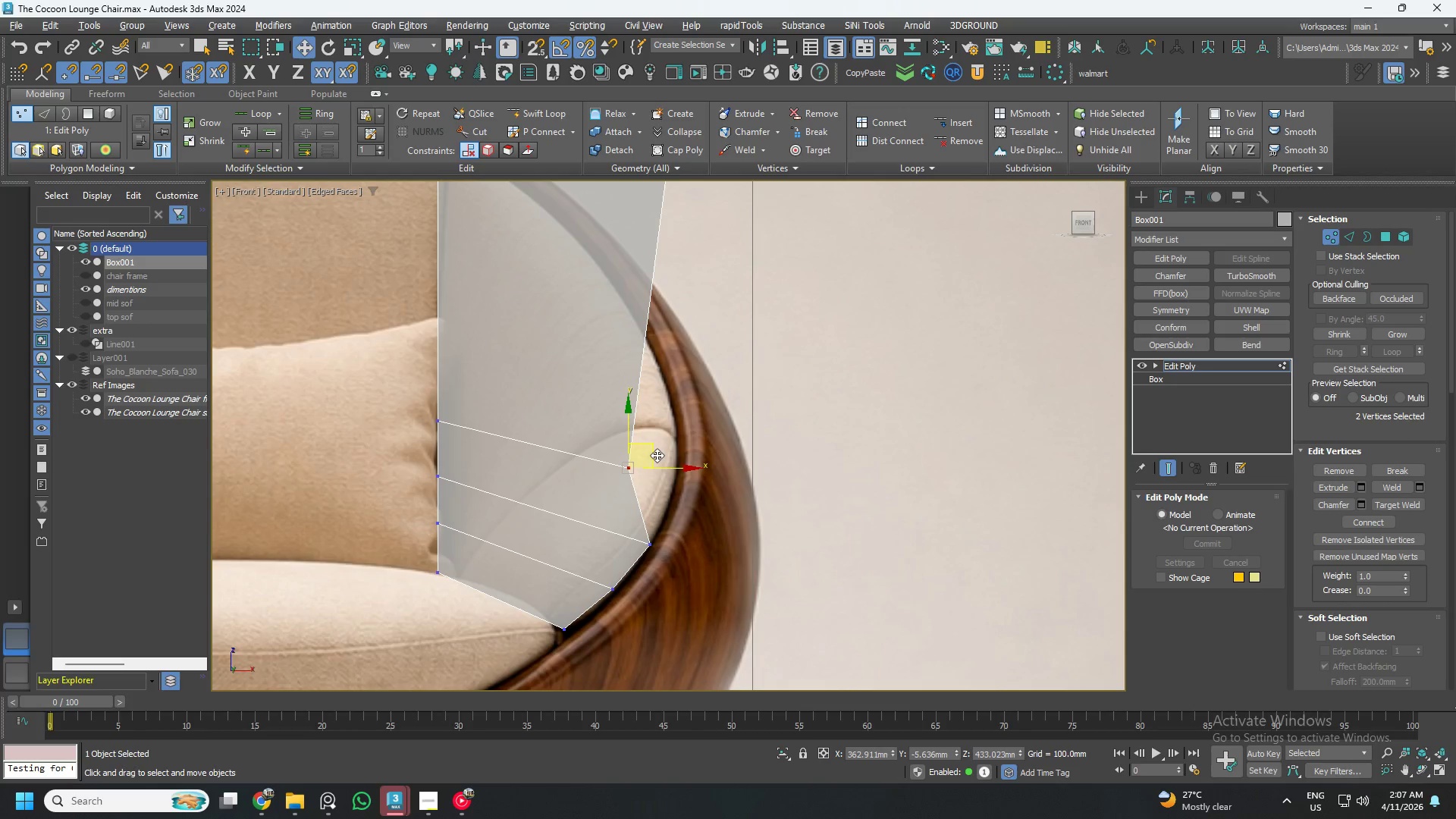 
left_click_drag(start_coordinate=[657, 454], to_coordinate=[704, 475])
 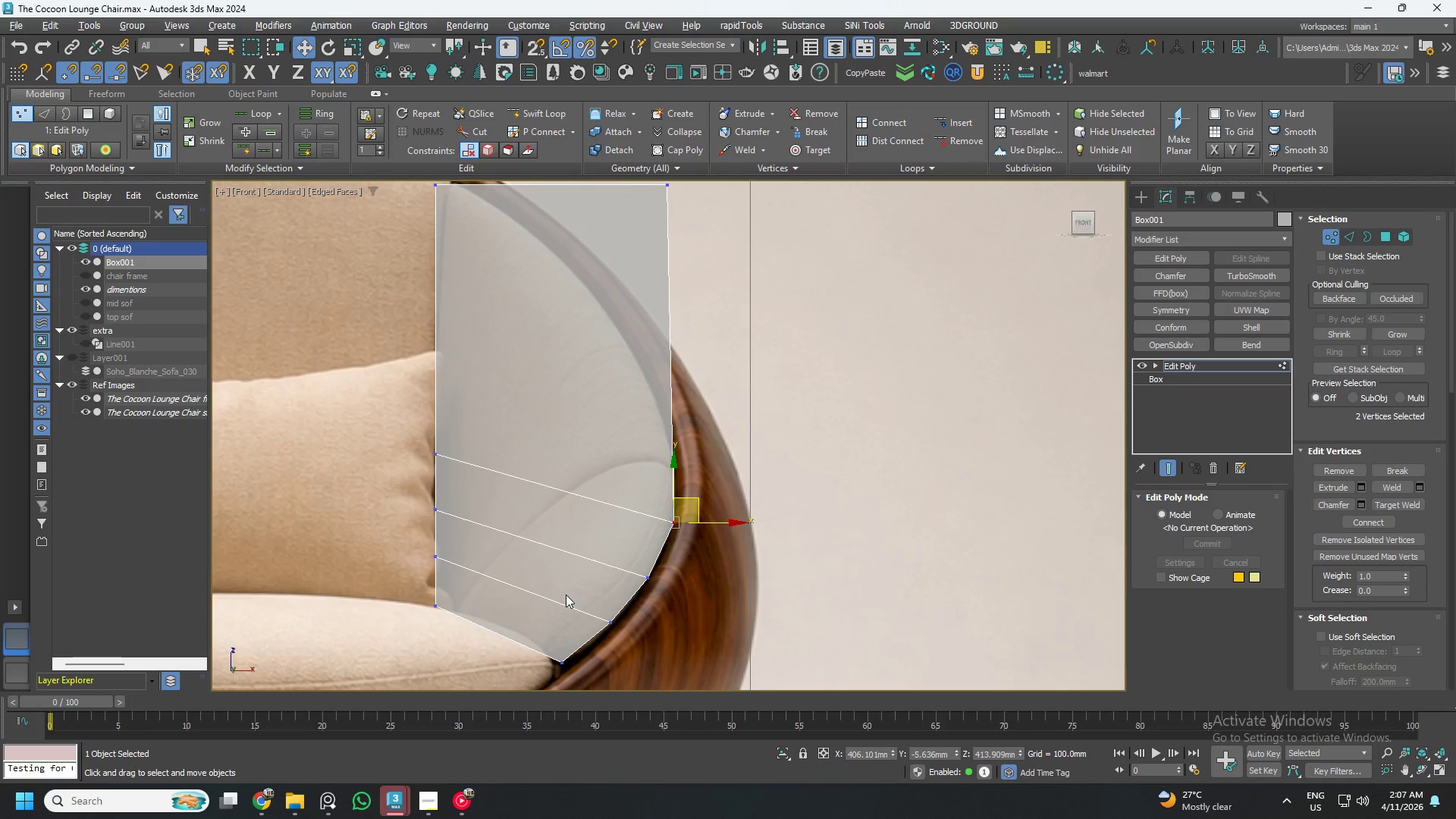 
wait(5.27)
 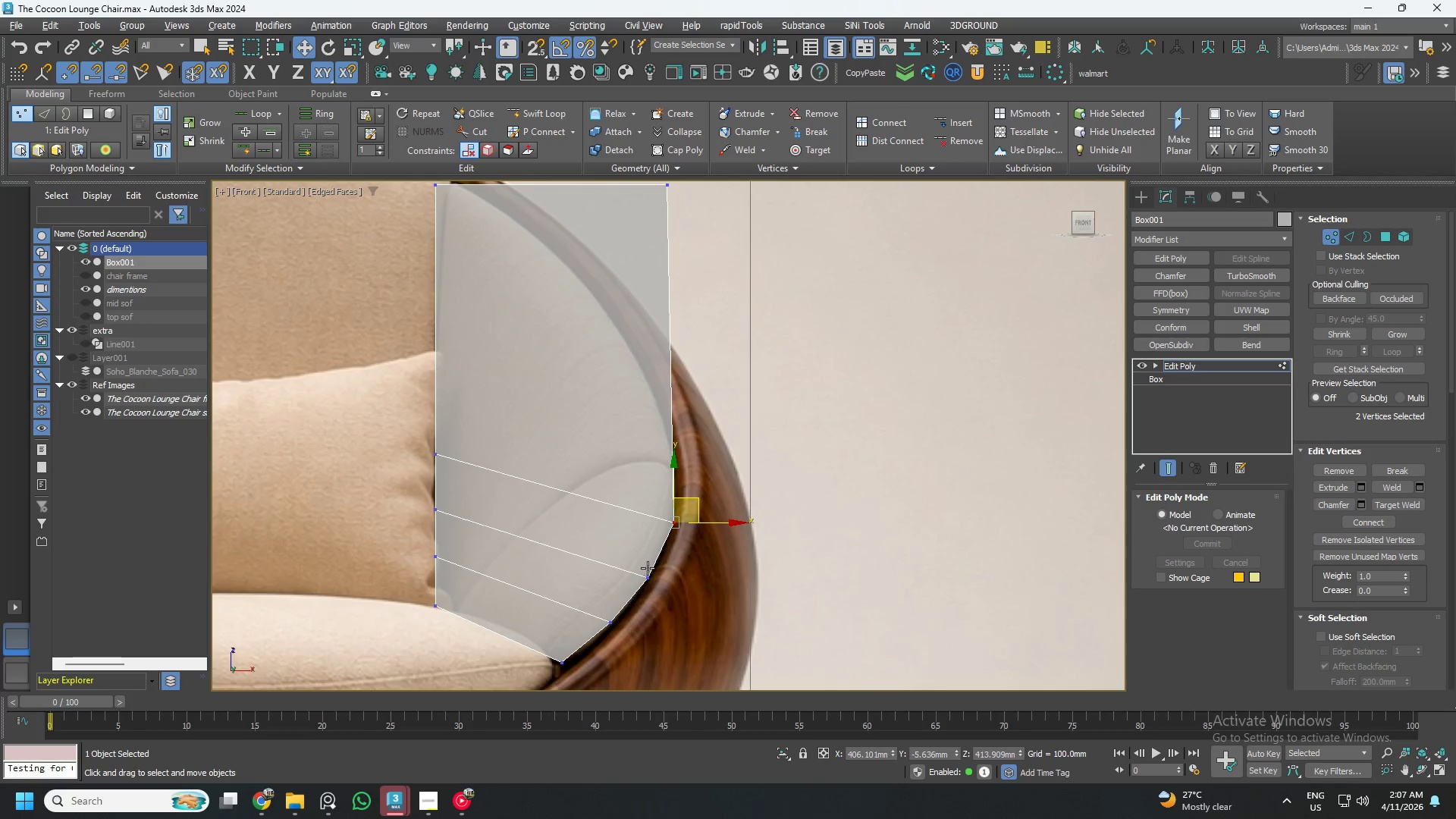 
scroll: coordinate [648, 570], scroll_direction: down, amount: 2.0
 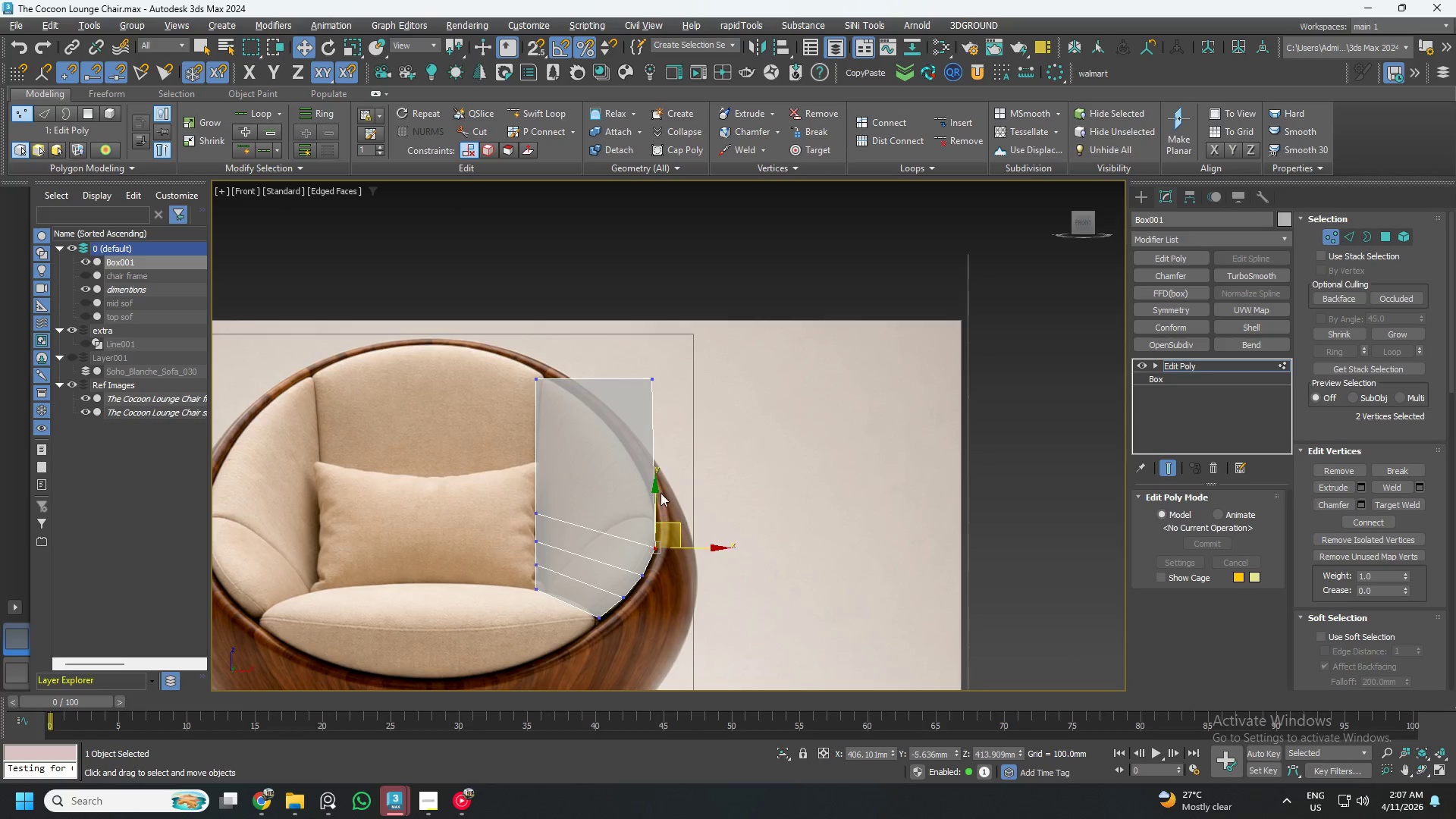 
key(Alt+AltLeft)
 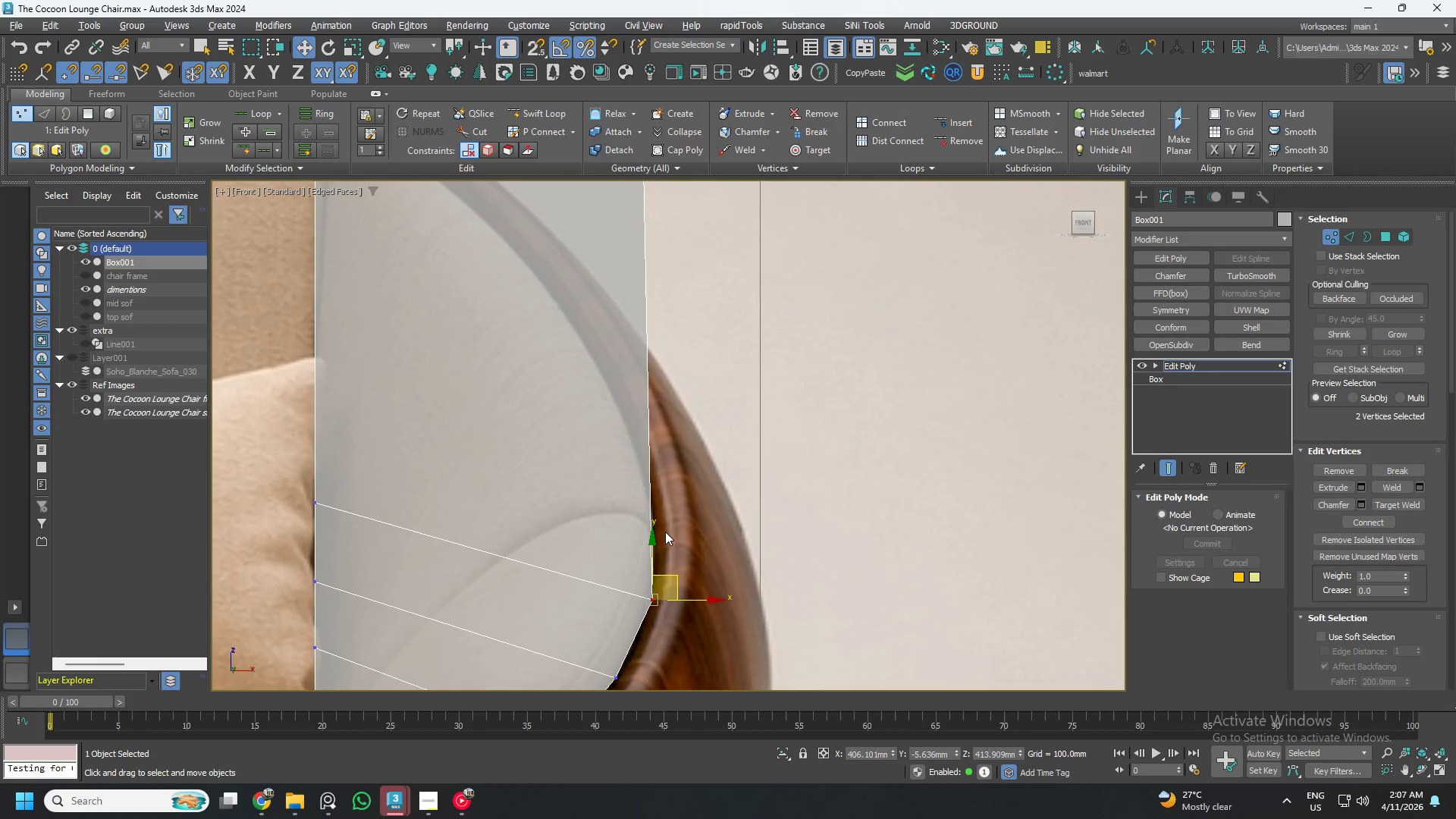 
key(Alt+1)
 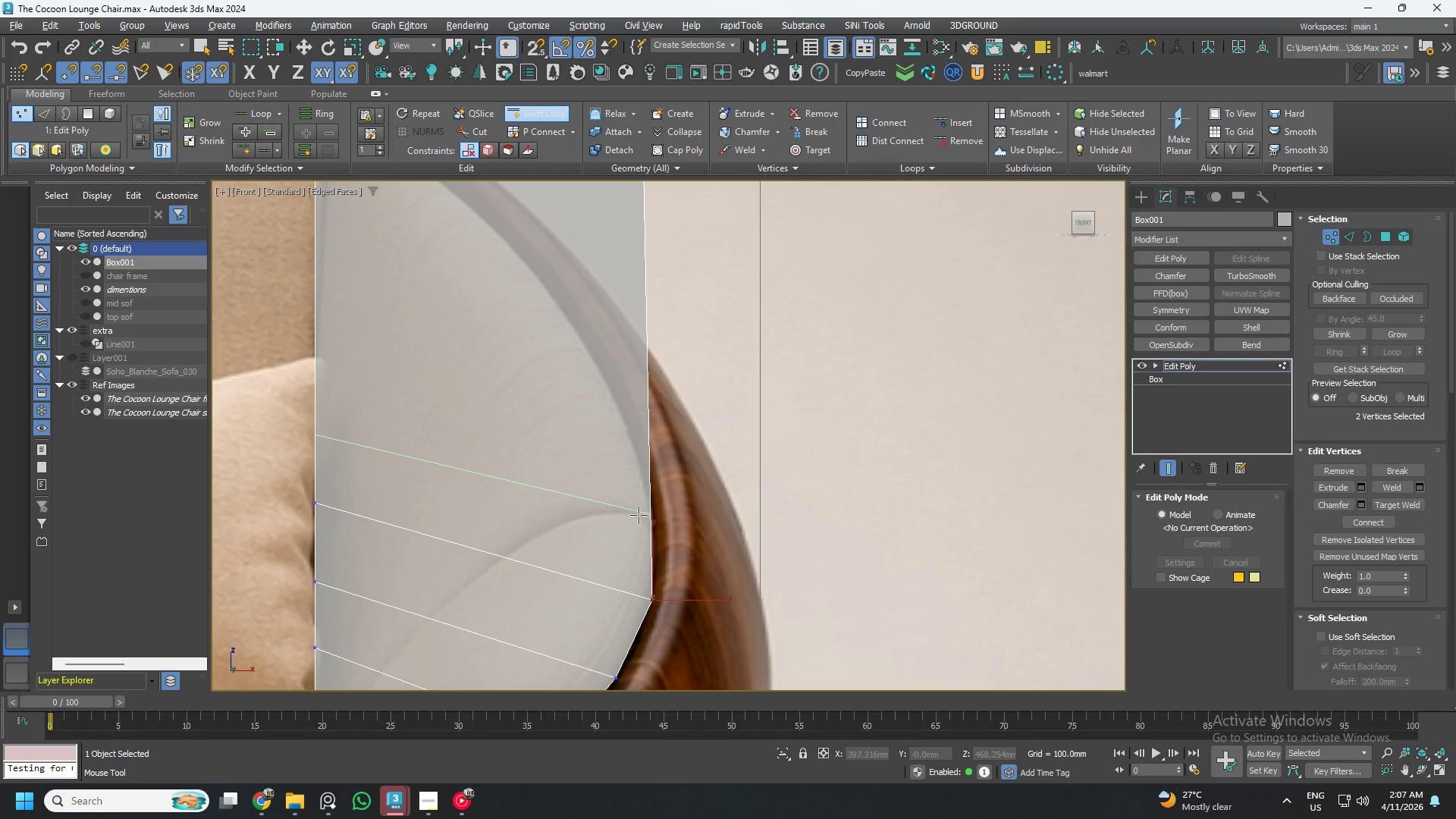 
scroll: coordinate [659, 528], scroll_direction: up, amount: 3.0
 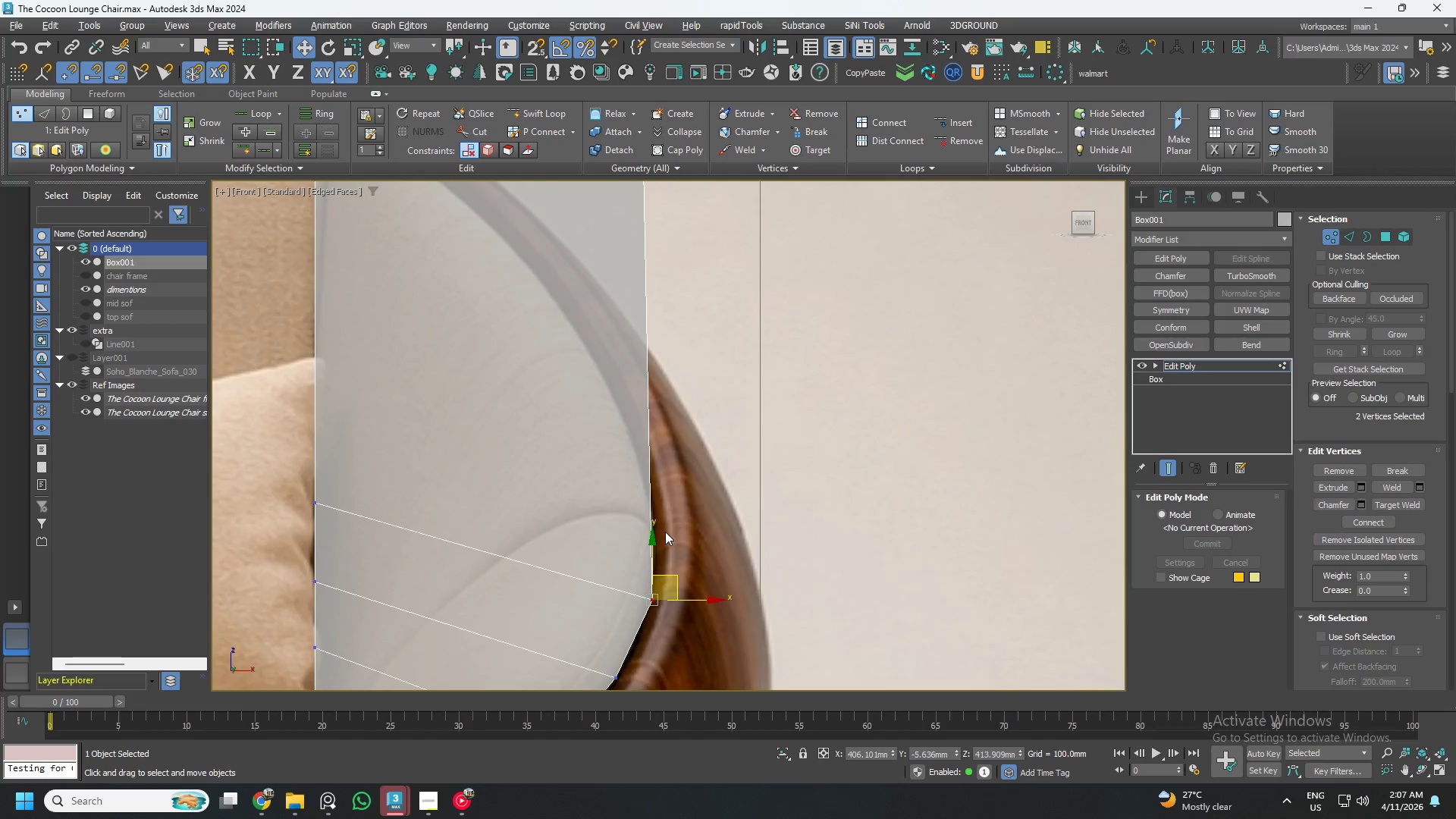 
left_click([639, 515])
 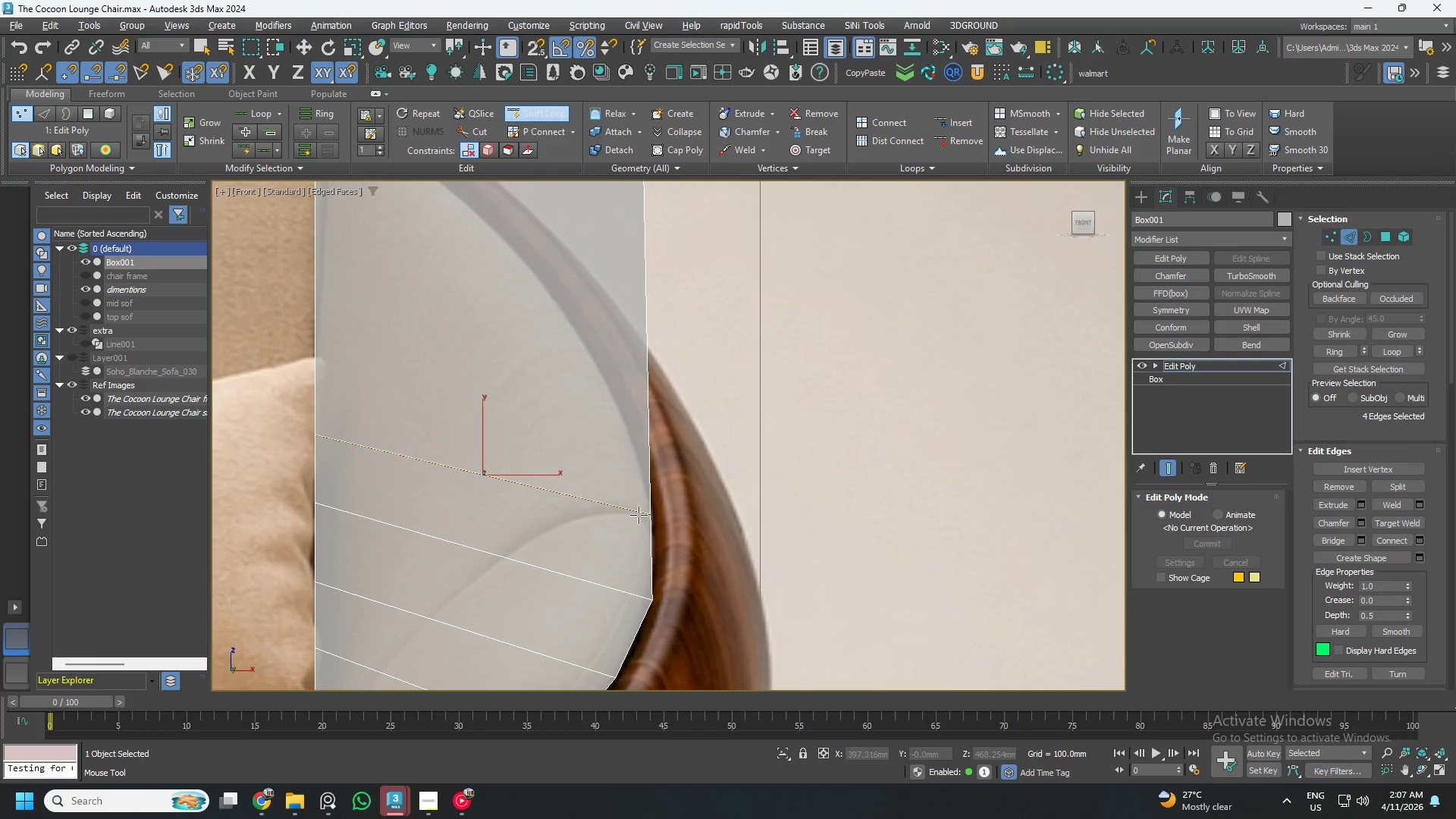 
key(Alt+AltLeft)
 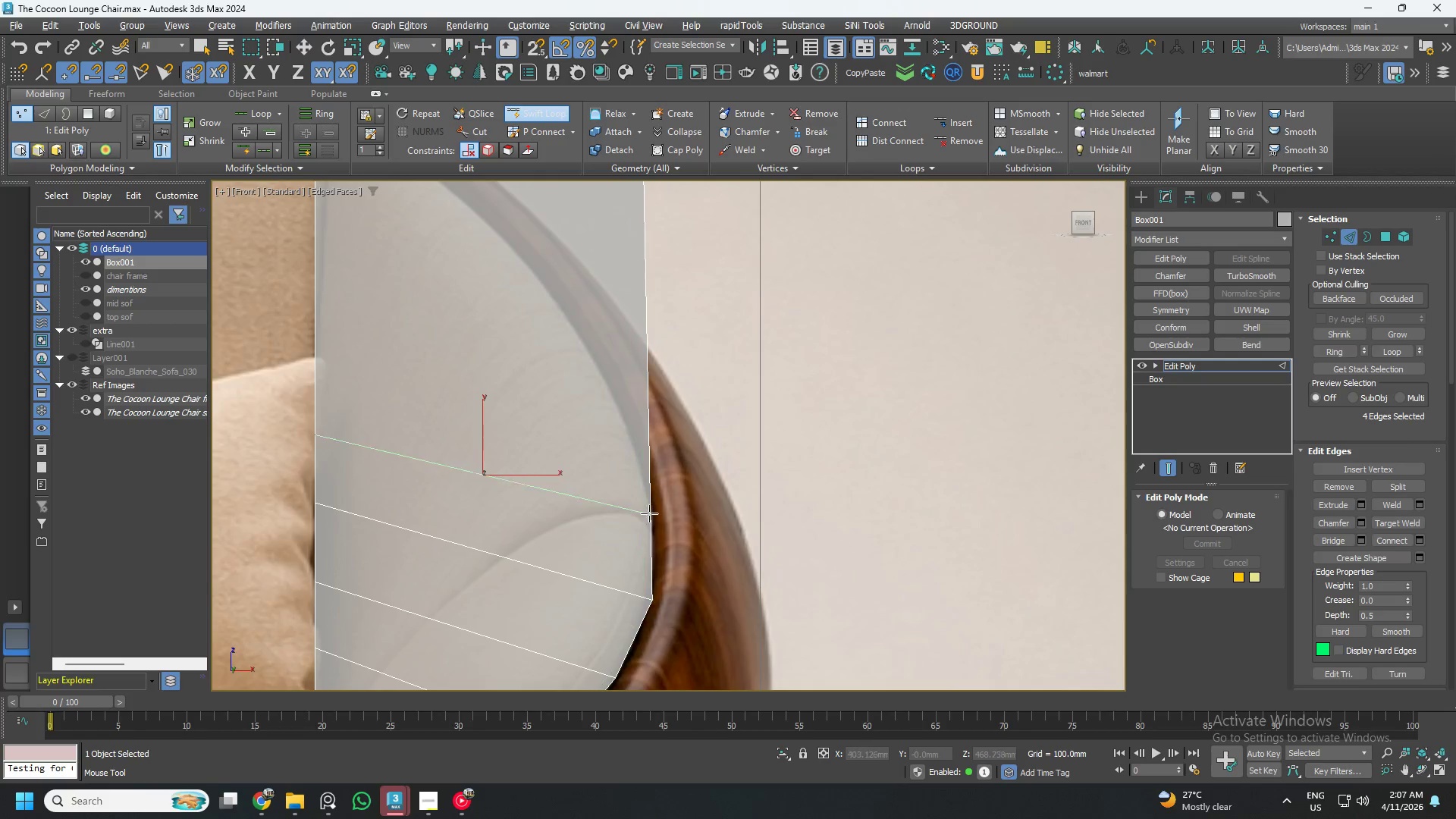 
key(Alt+1)
 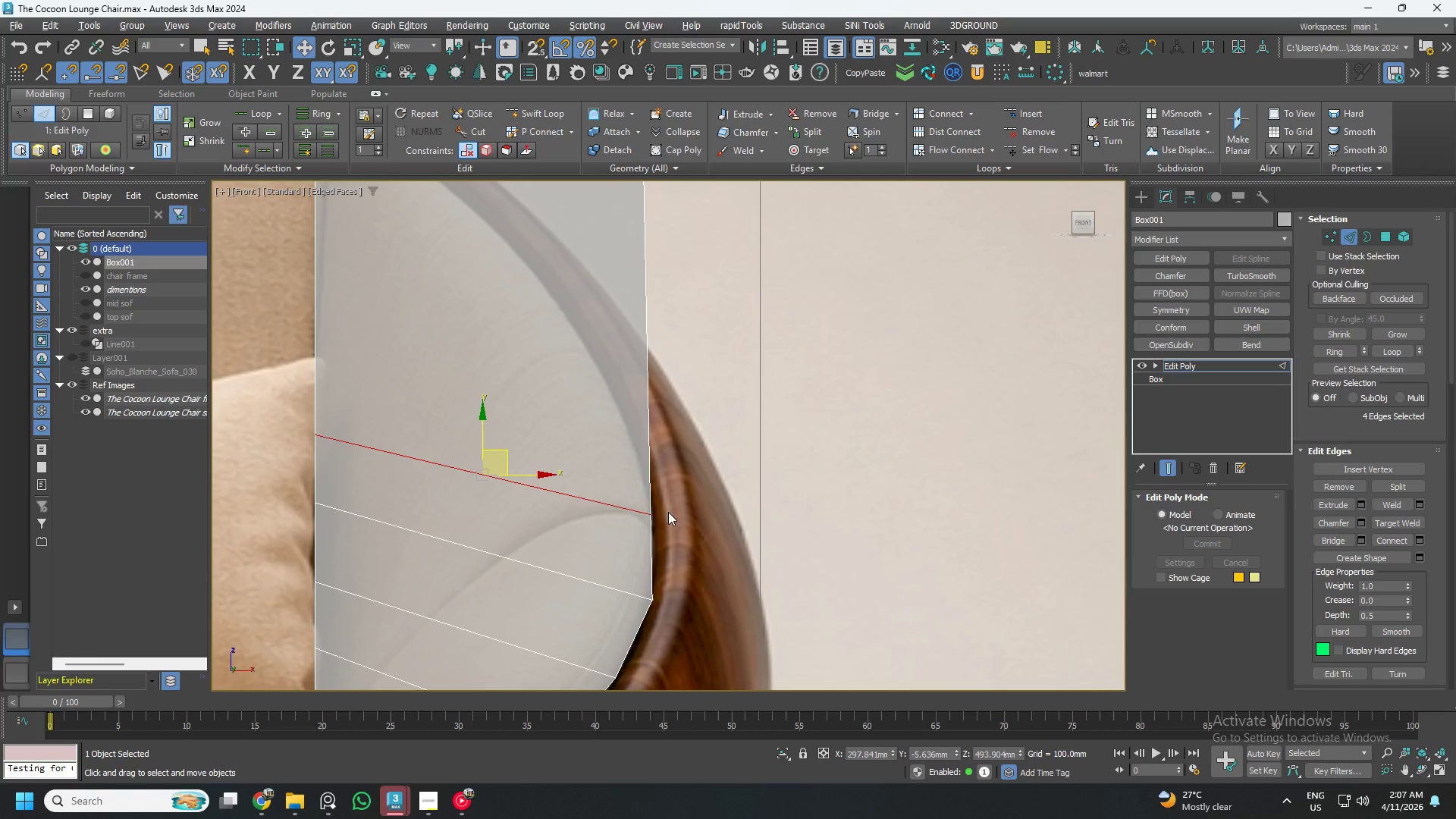 
key(1)
 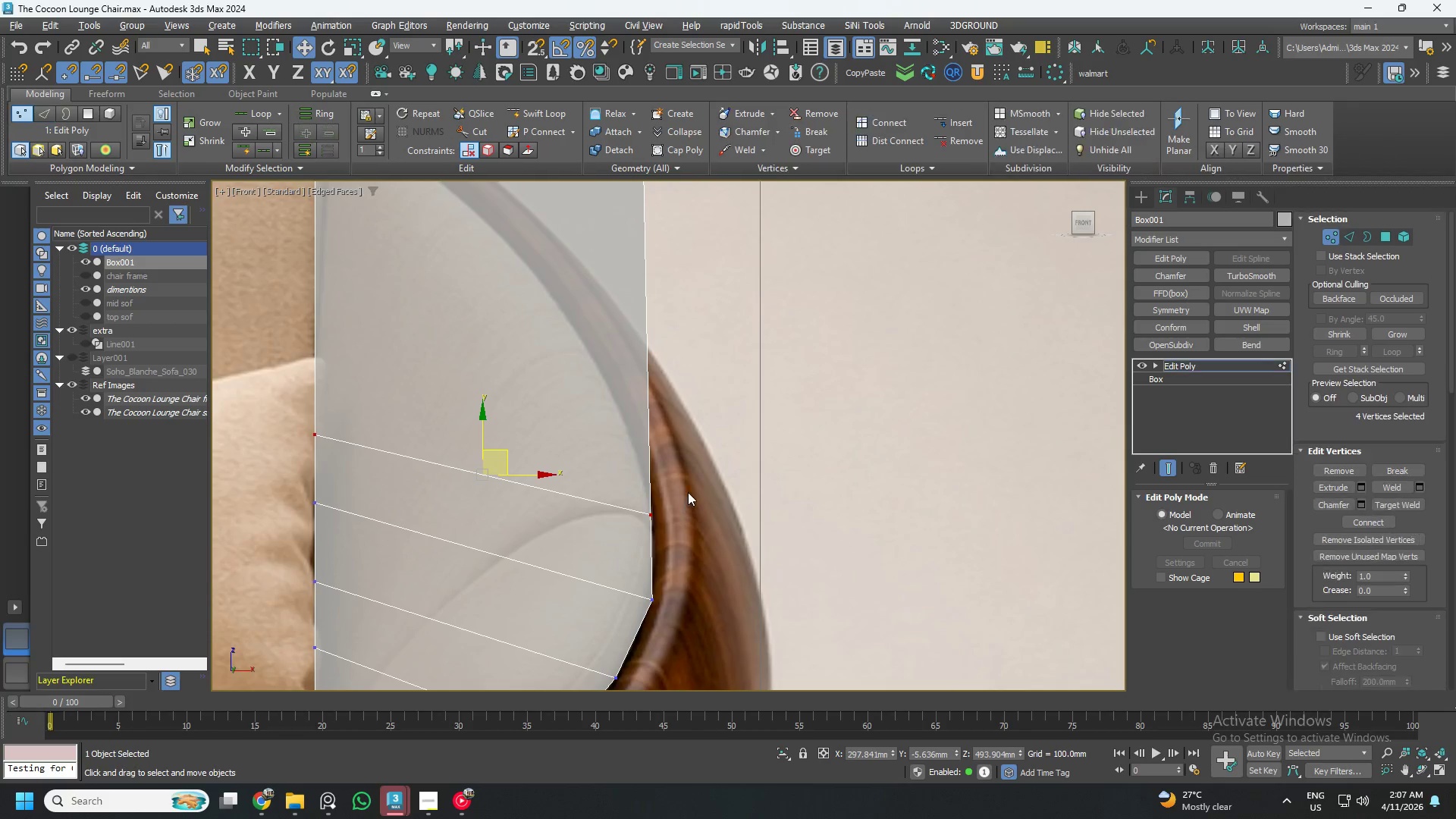 
left_click_drag(start_coordinate=[688, 492], to_coordinate=[632, 537])
 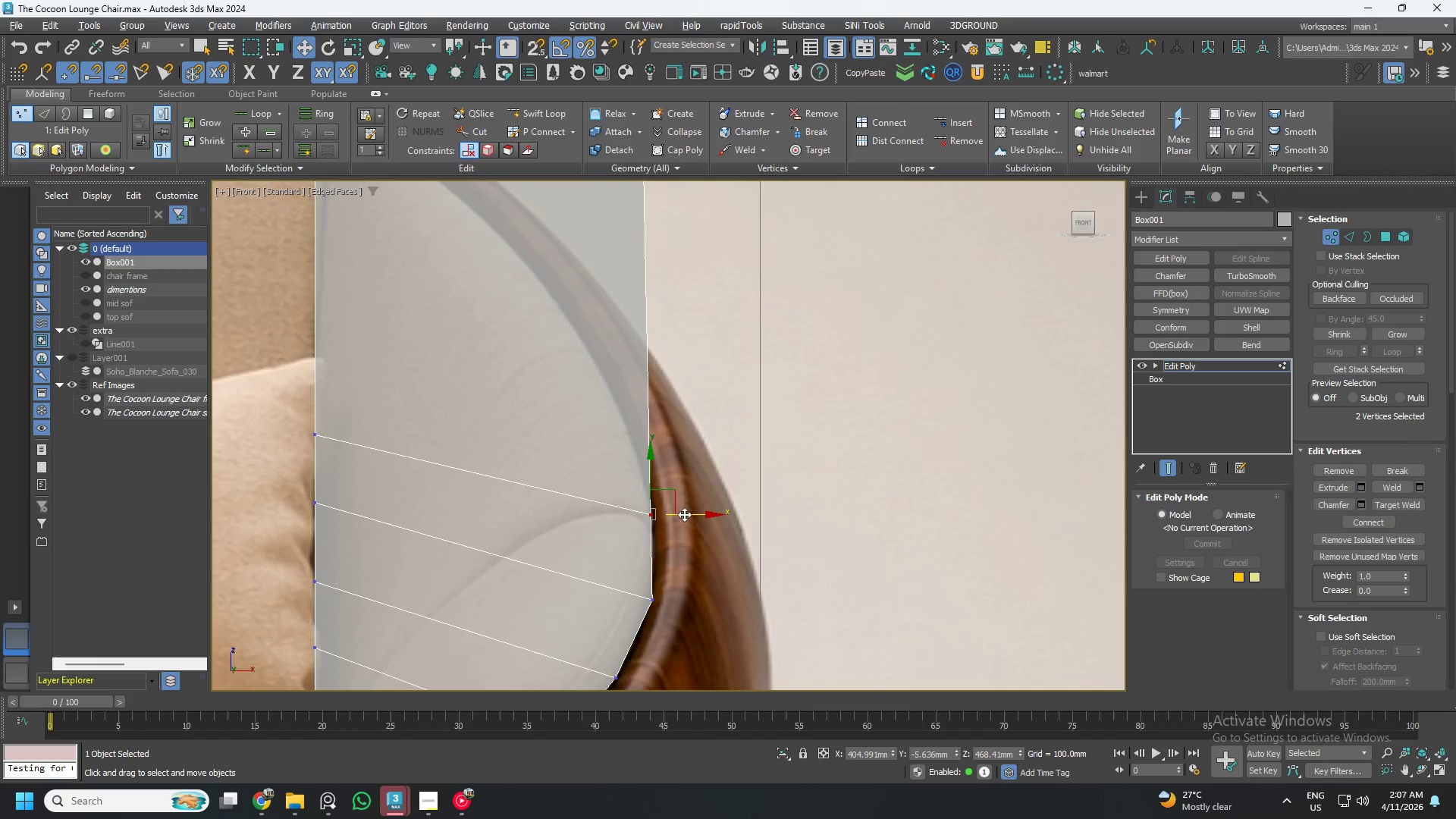 
left_click_drag(start_coordinate=[686, 514], to_coordinate=[695, 519])
 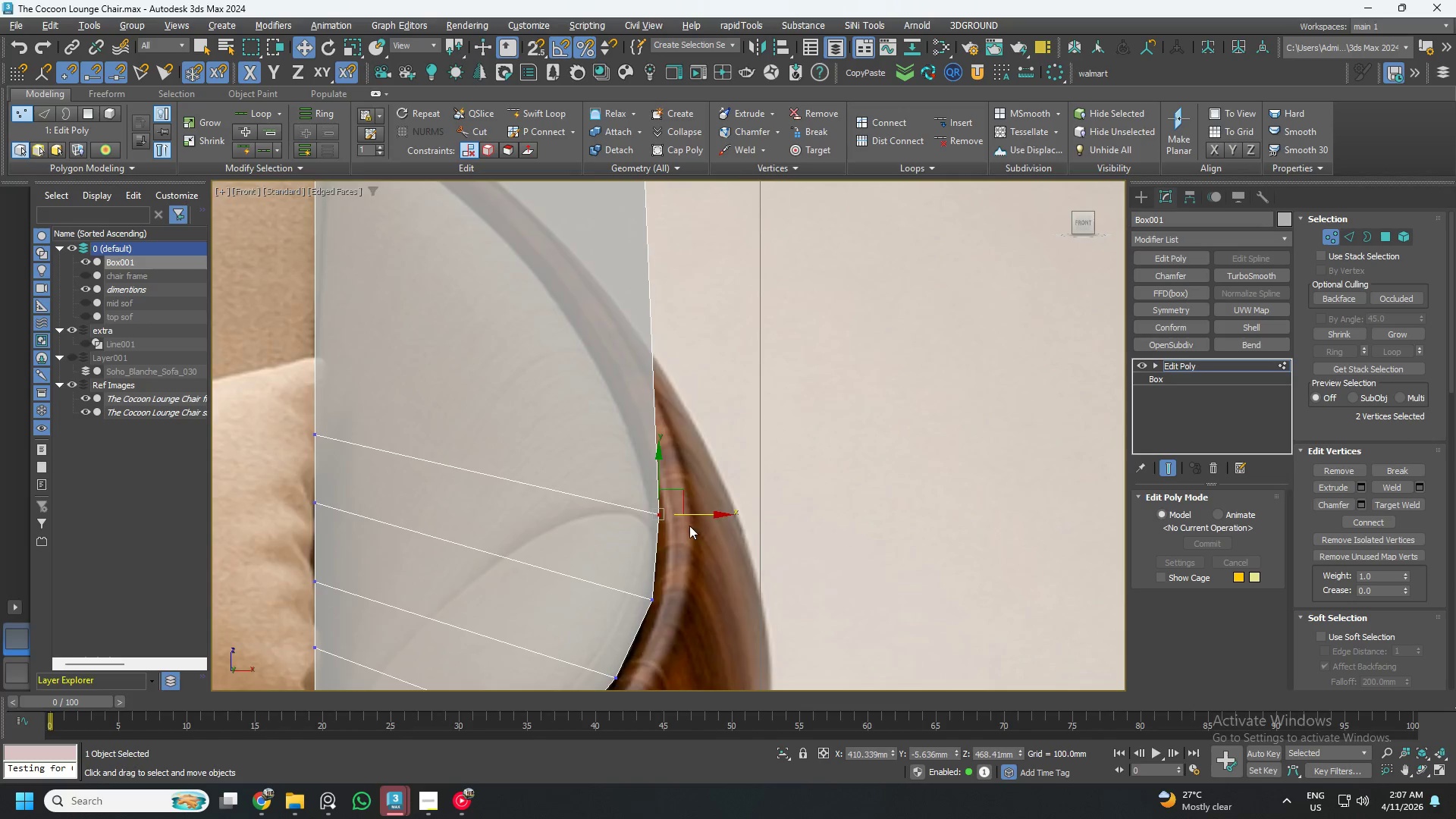 
scroll: coordinate [686, 530], scroll_direction: down, amount: 2.0
 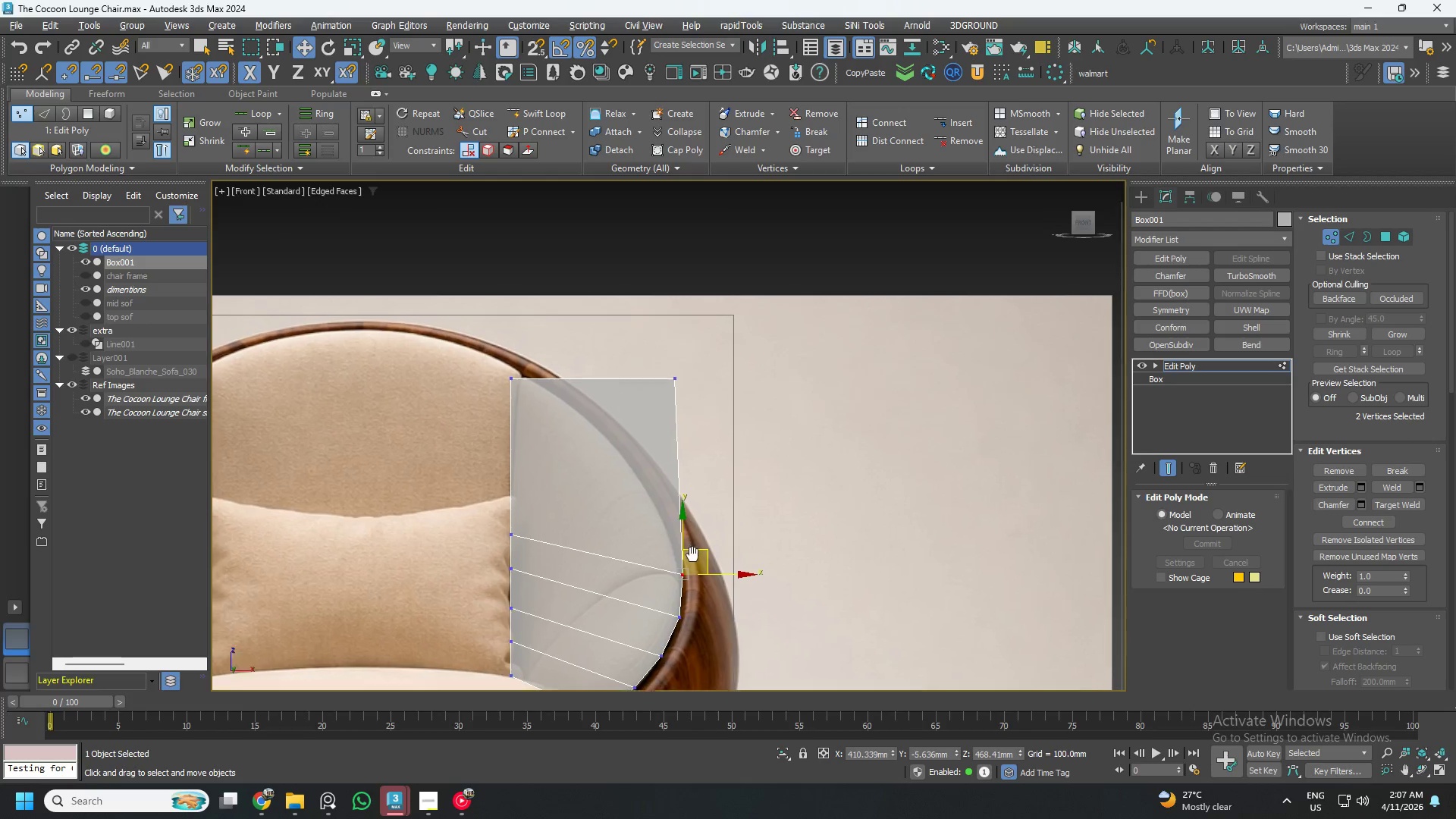 
scroll: coordinate [686, 519], scroll_direction: up, amount: 2.0
 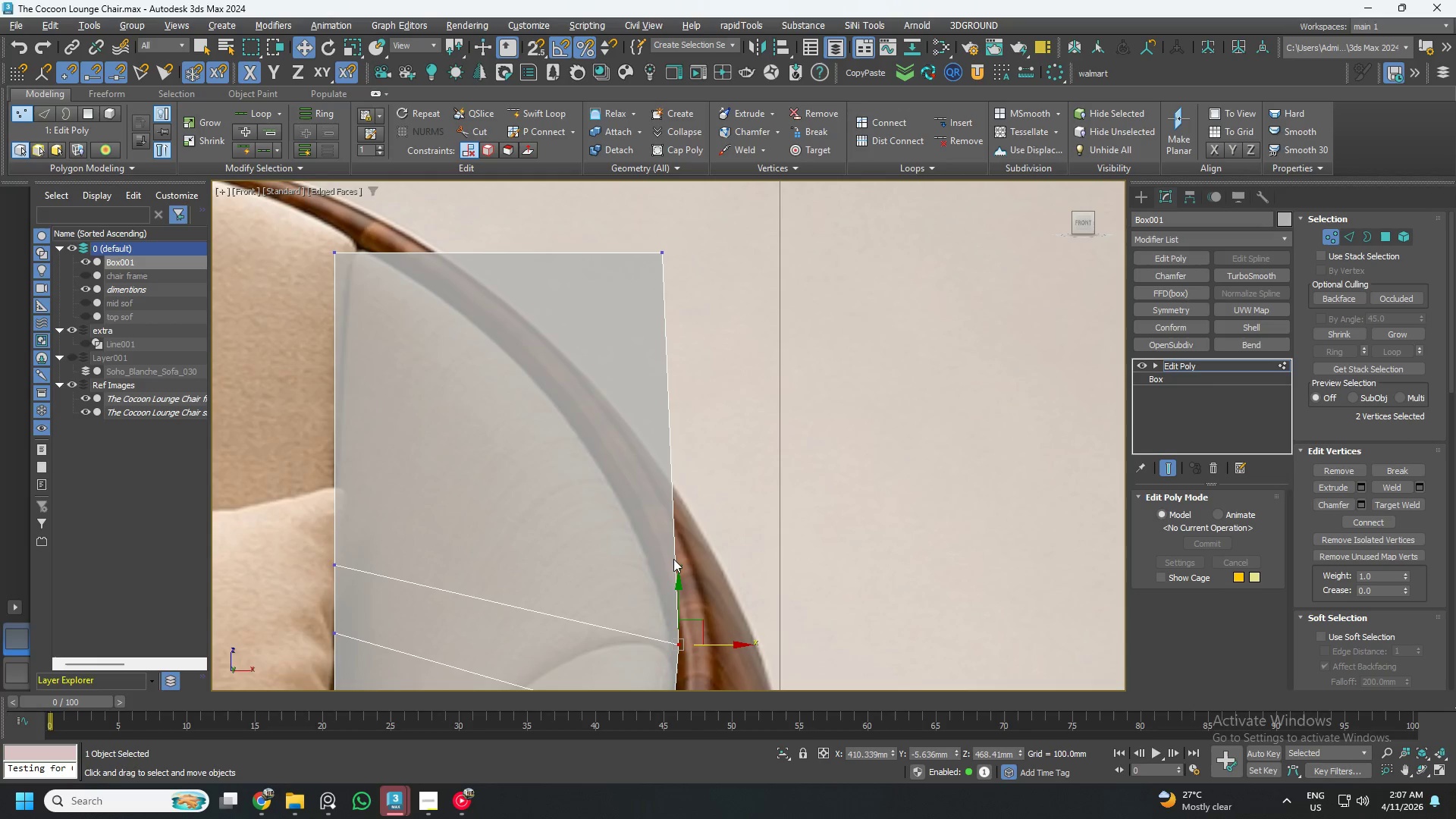 
key(Alt+AltLeft)
 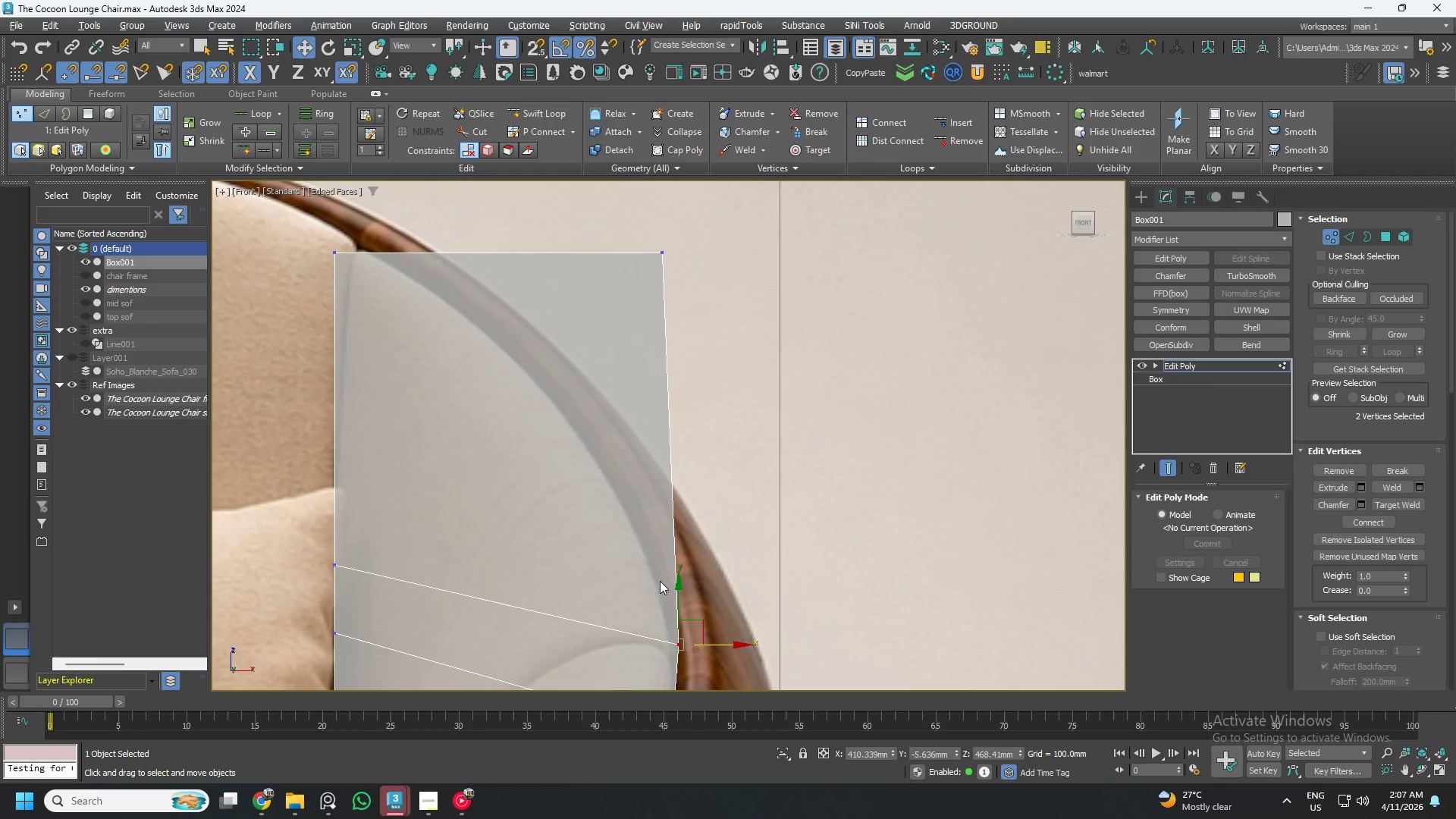 
key(Alt+1)
 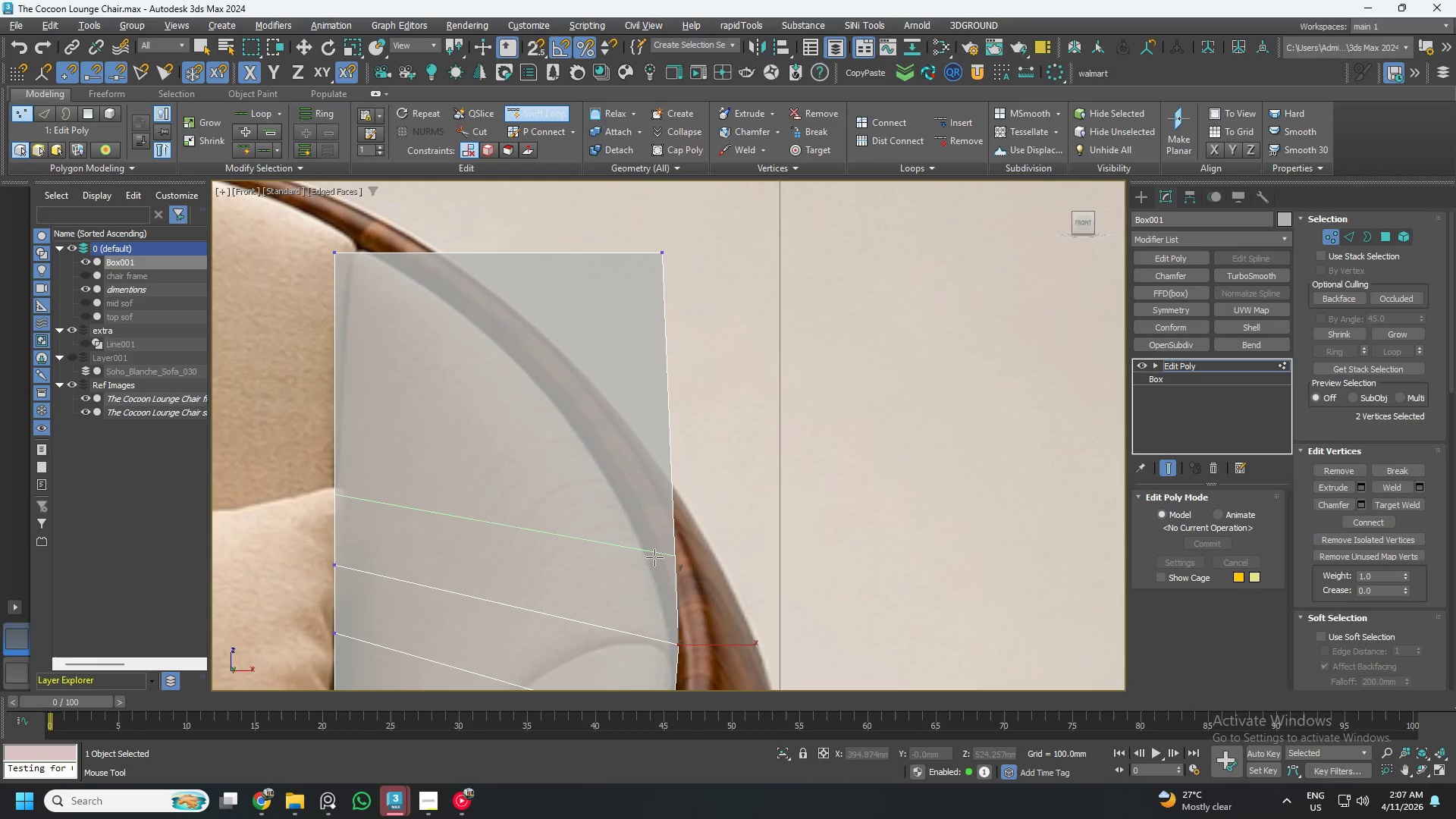 
left_click([654, 557])
 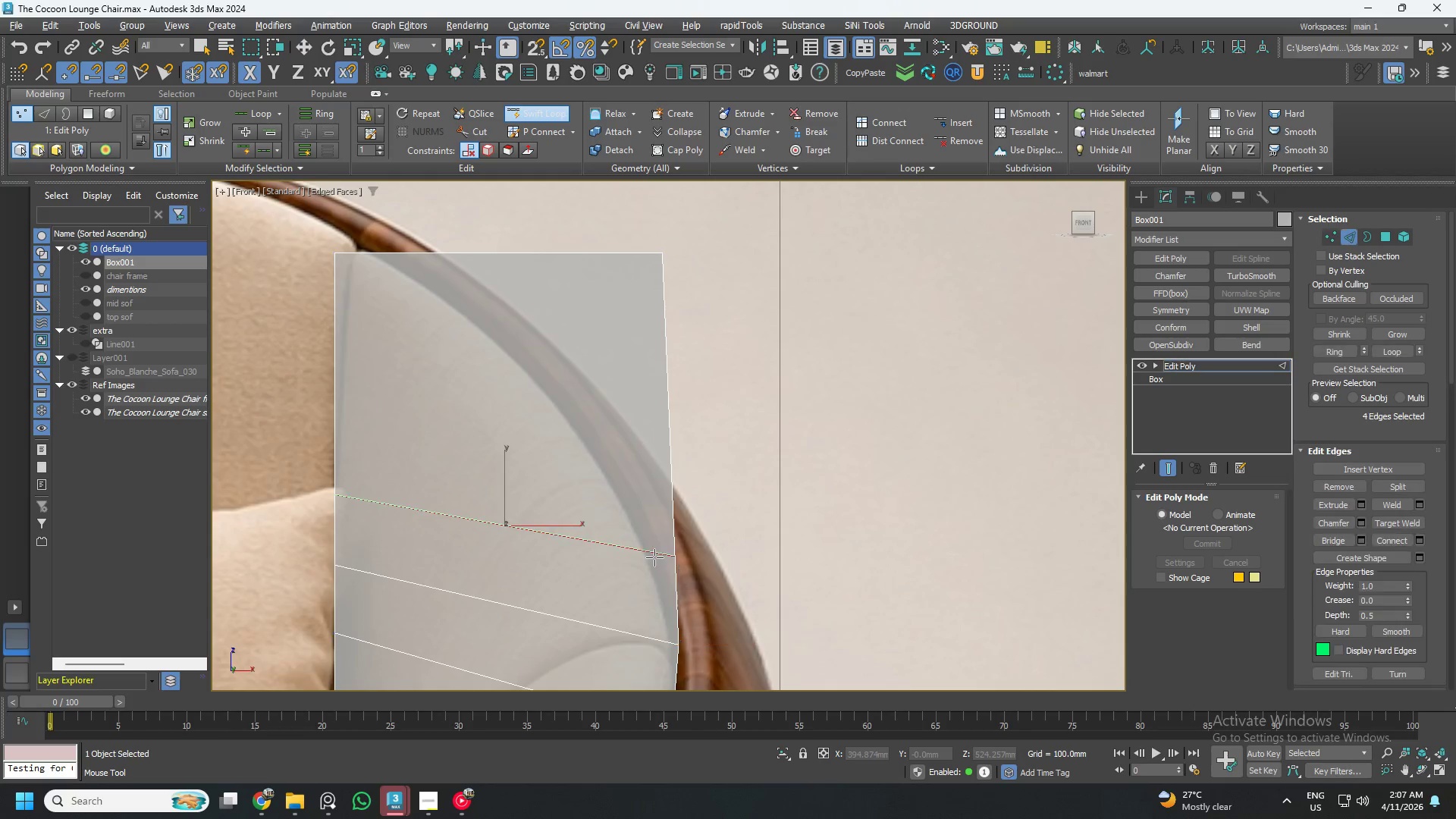 
key(Alt+AltLeft)
 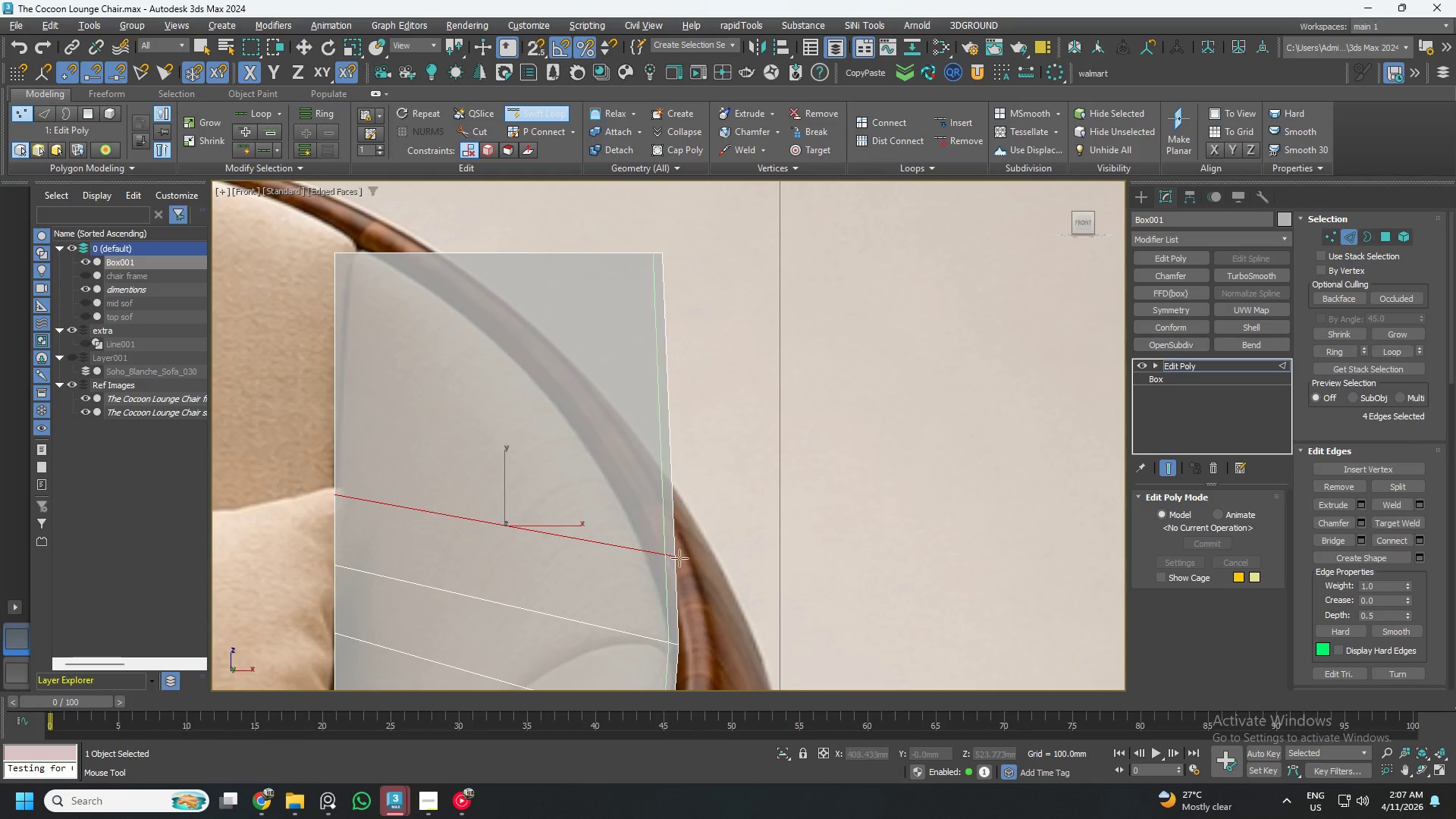 
key(Alt+1)
 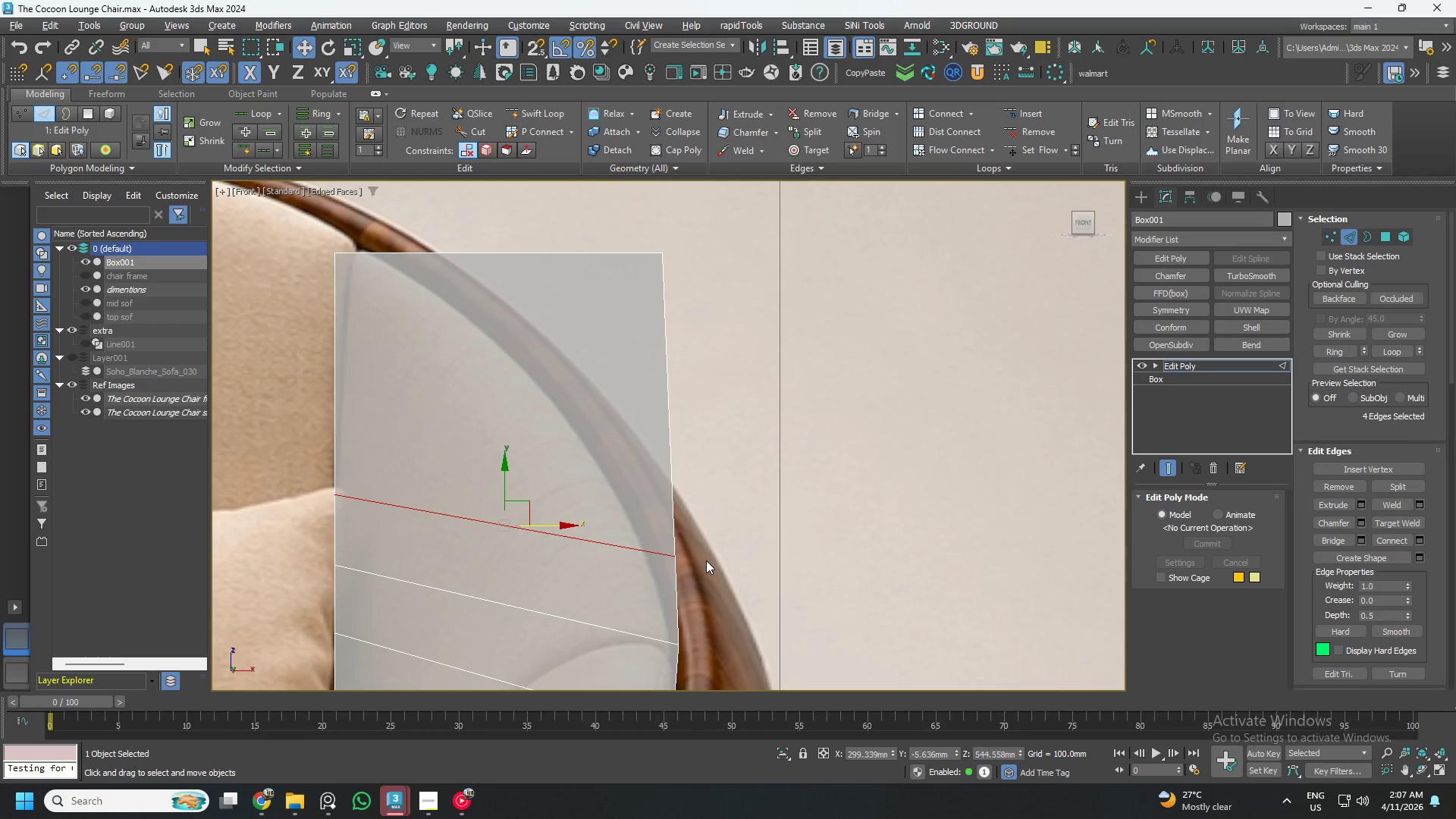 
key(1)
 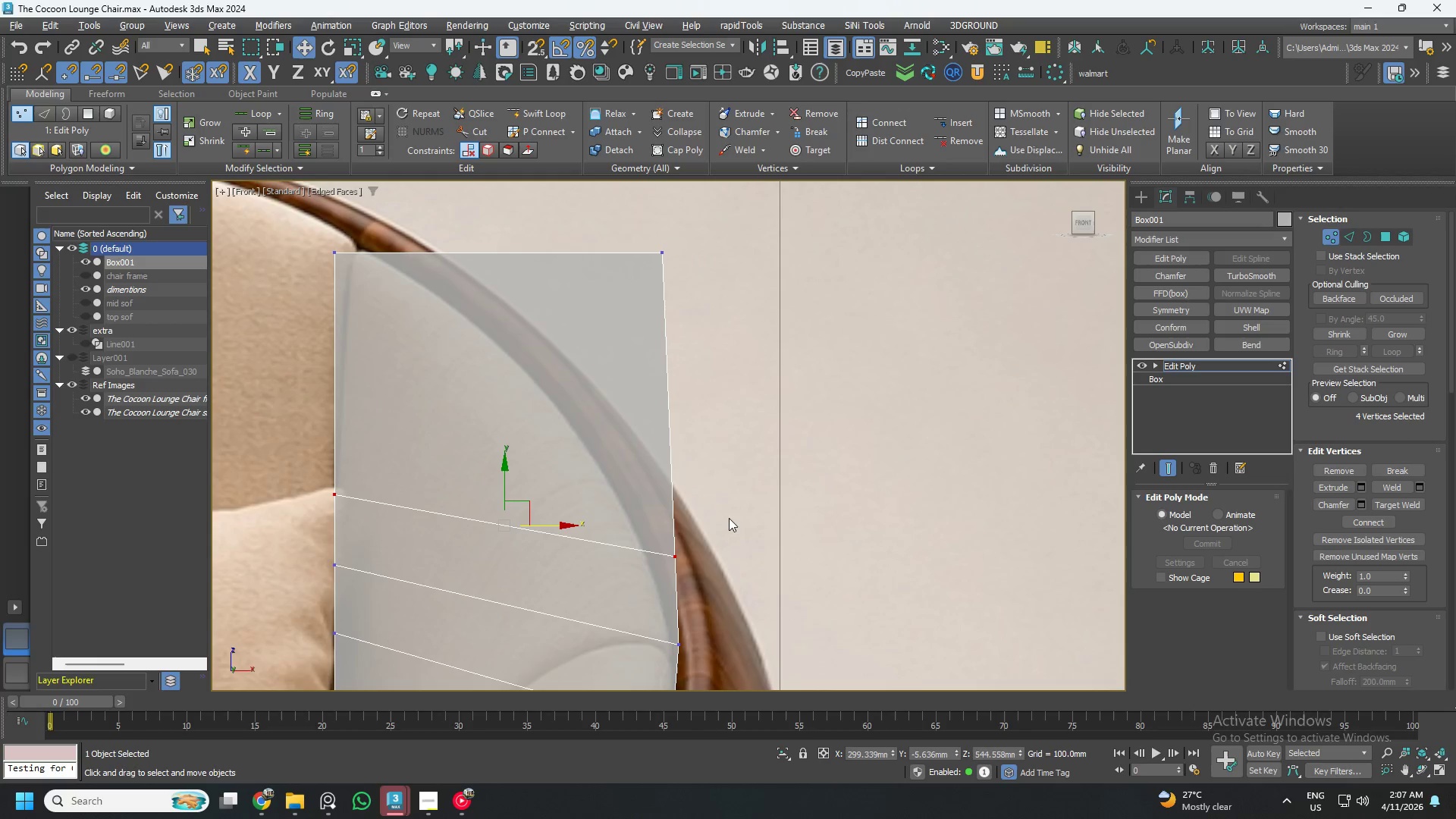 
left_click_drag(start_coordinate=[729, 518], to_coordinate=[647, 596])
 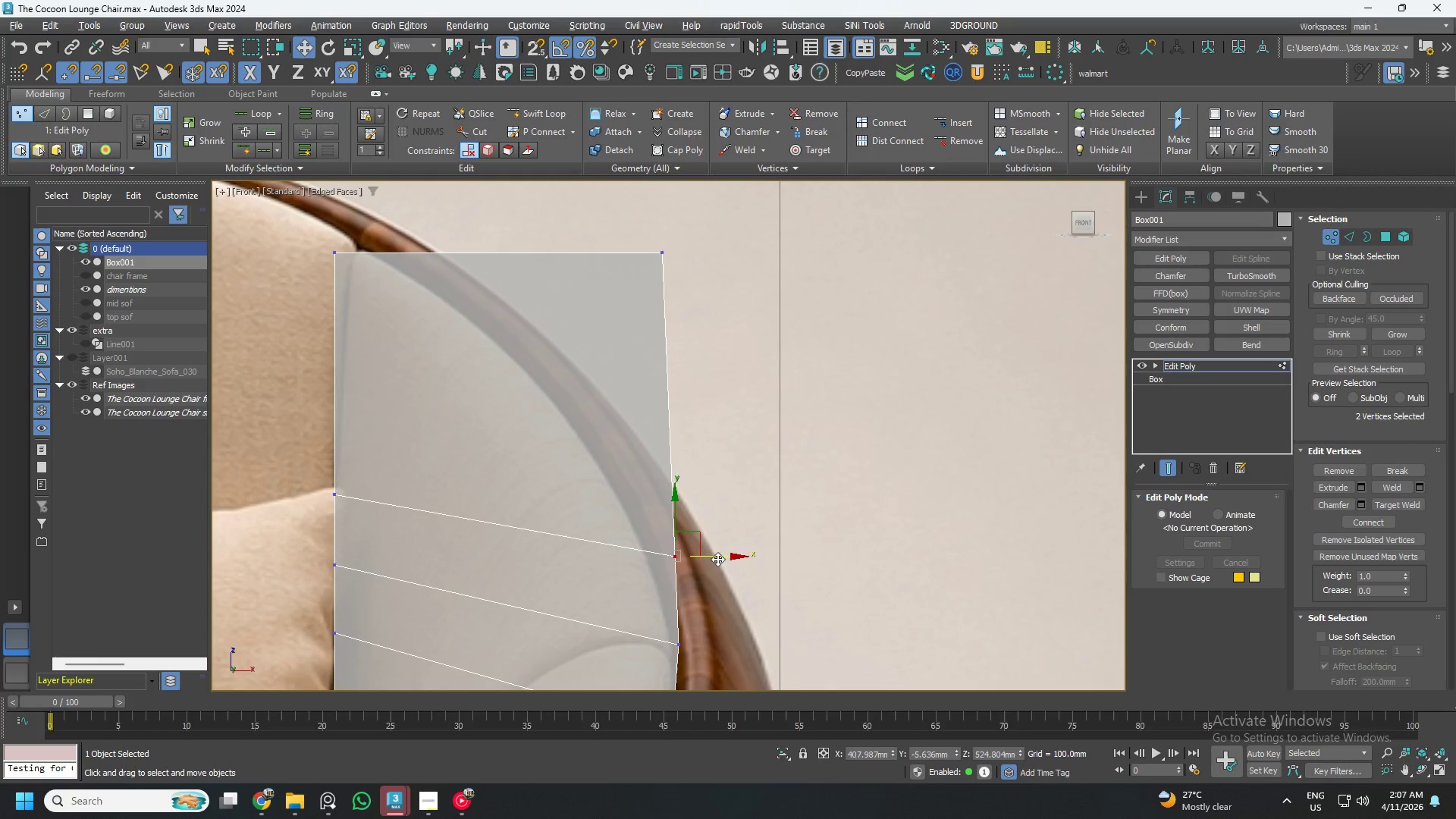 
left_click_drag(start_coordinate=[718, 558], to_coordinate=[693, 565])
 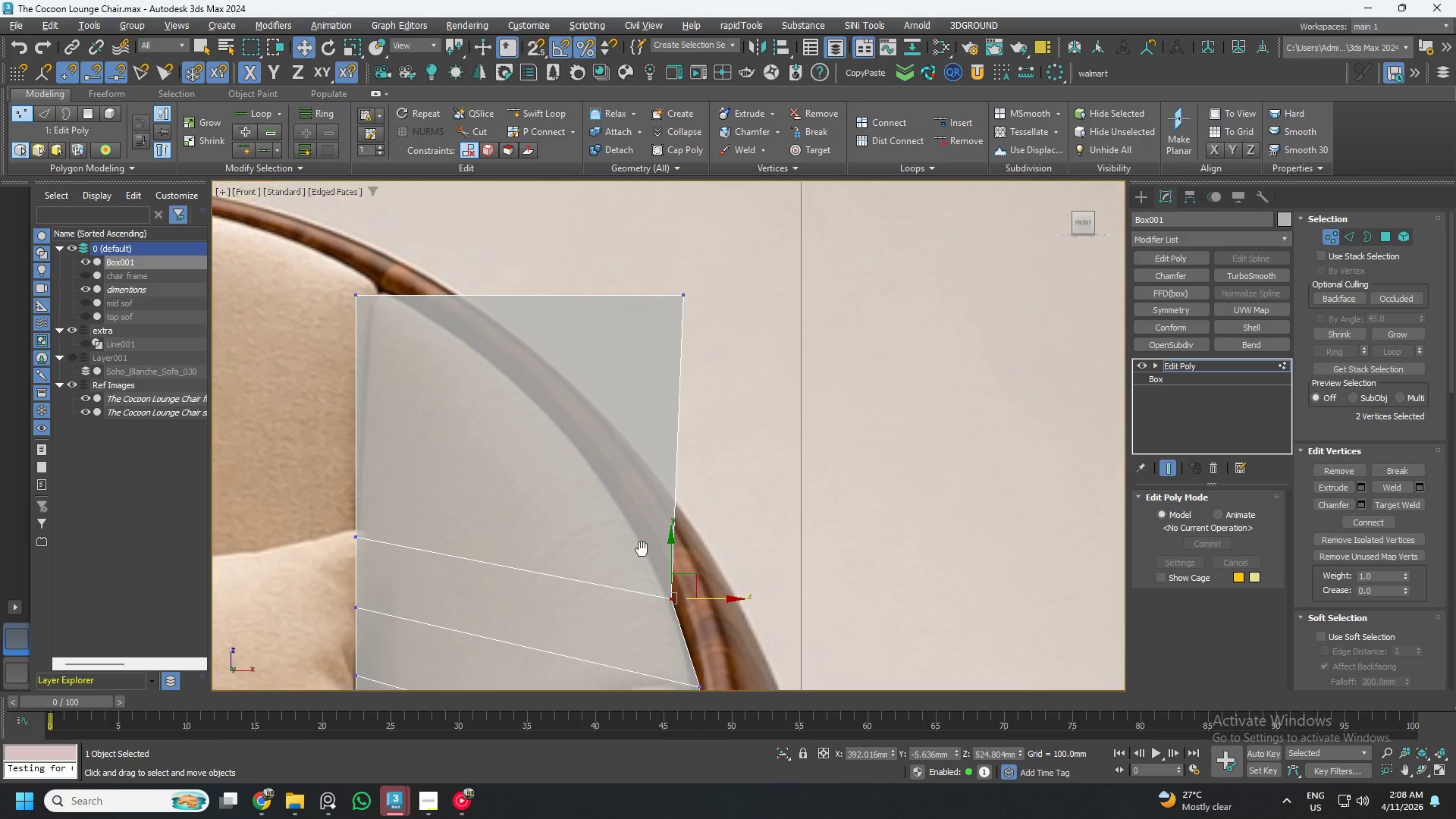 
key(Alt+AltLeft)
 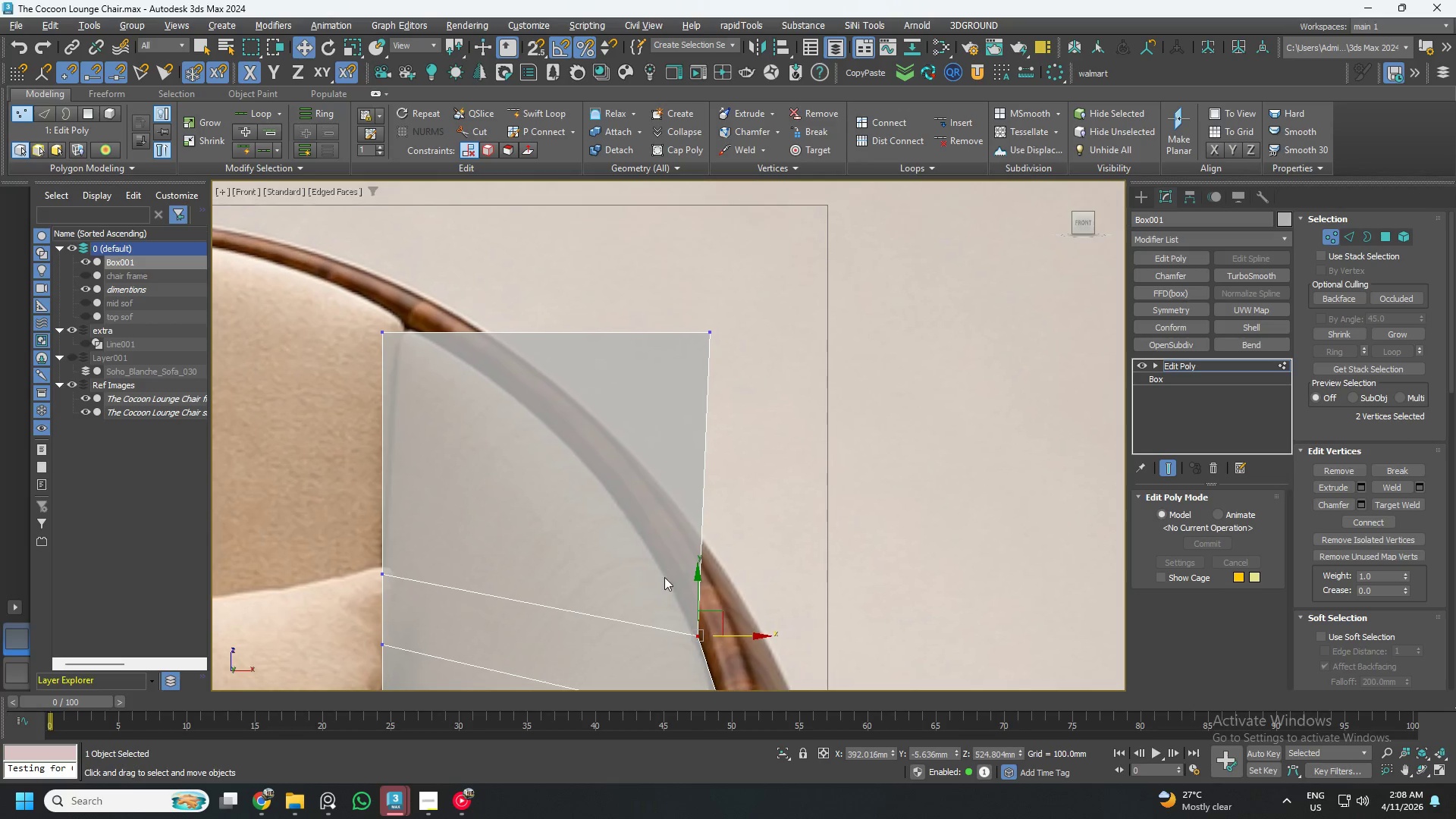 
key(Alt+1)
 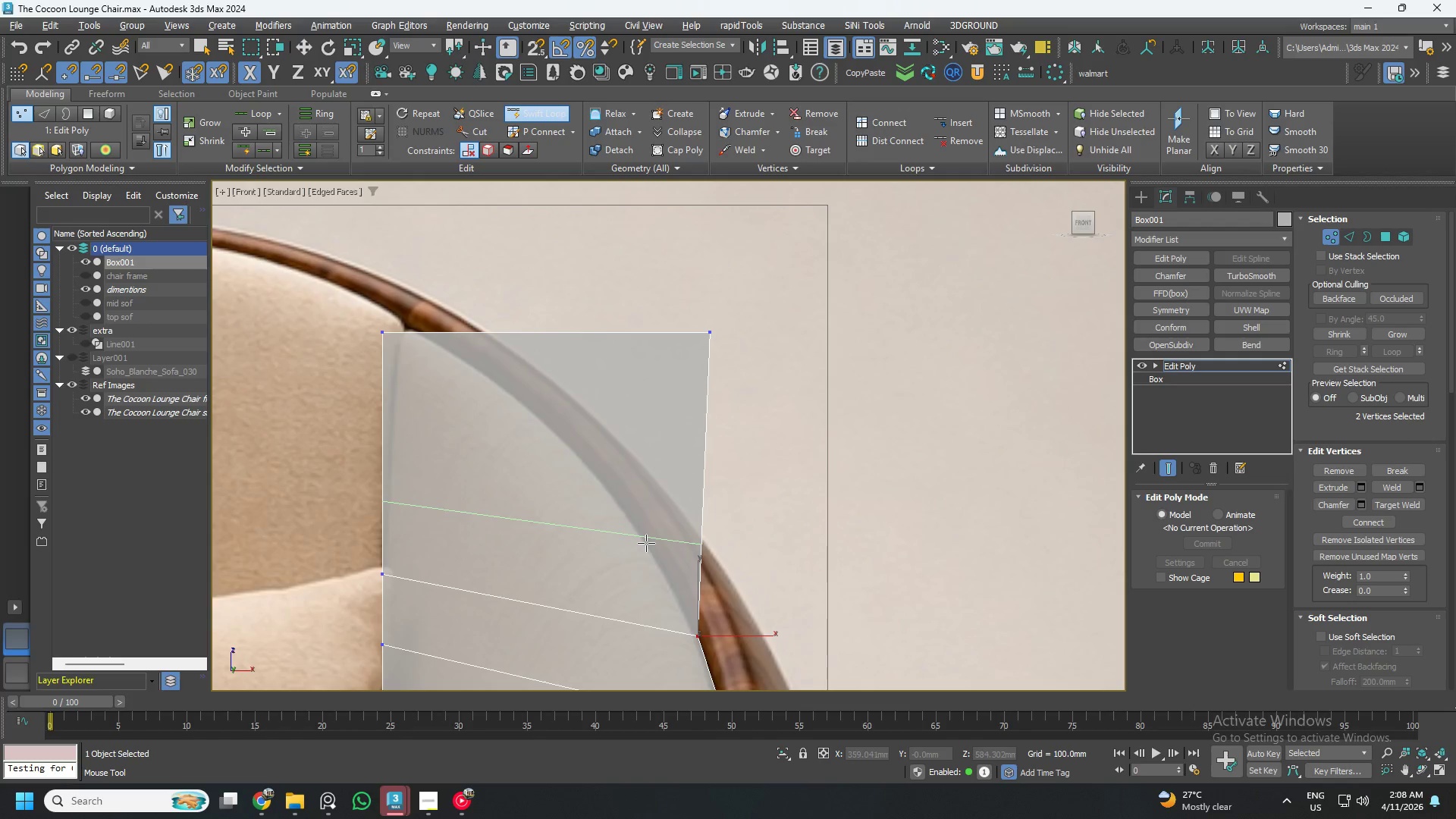 
left_click([642, 554])
 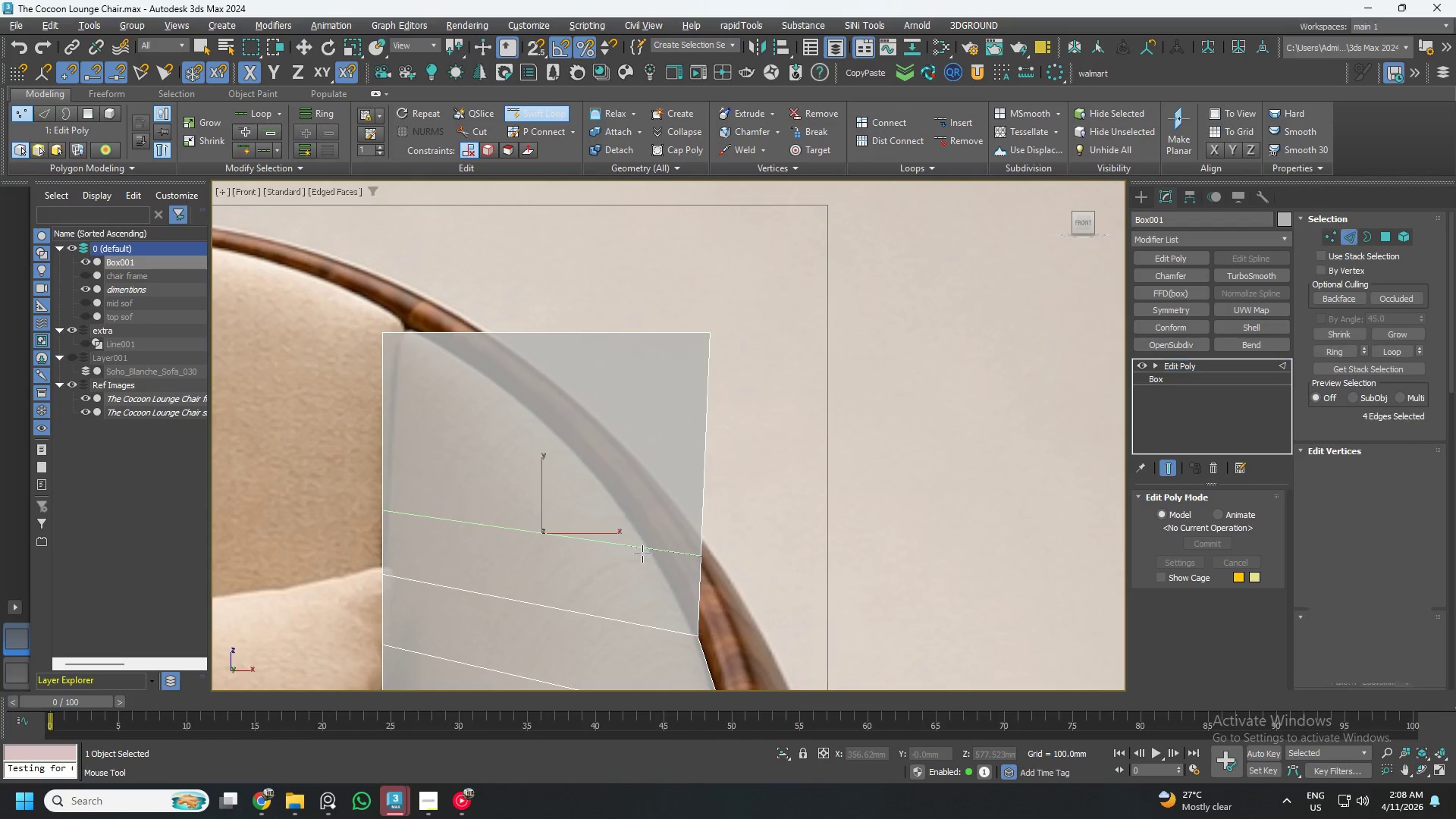 
key(Alt+AltLeft)
 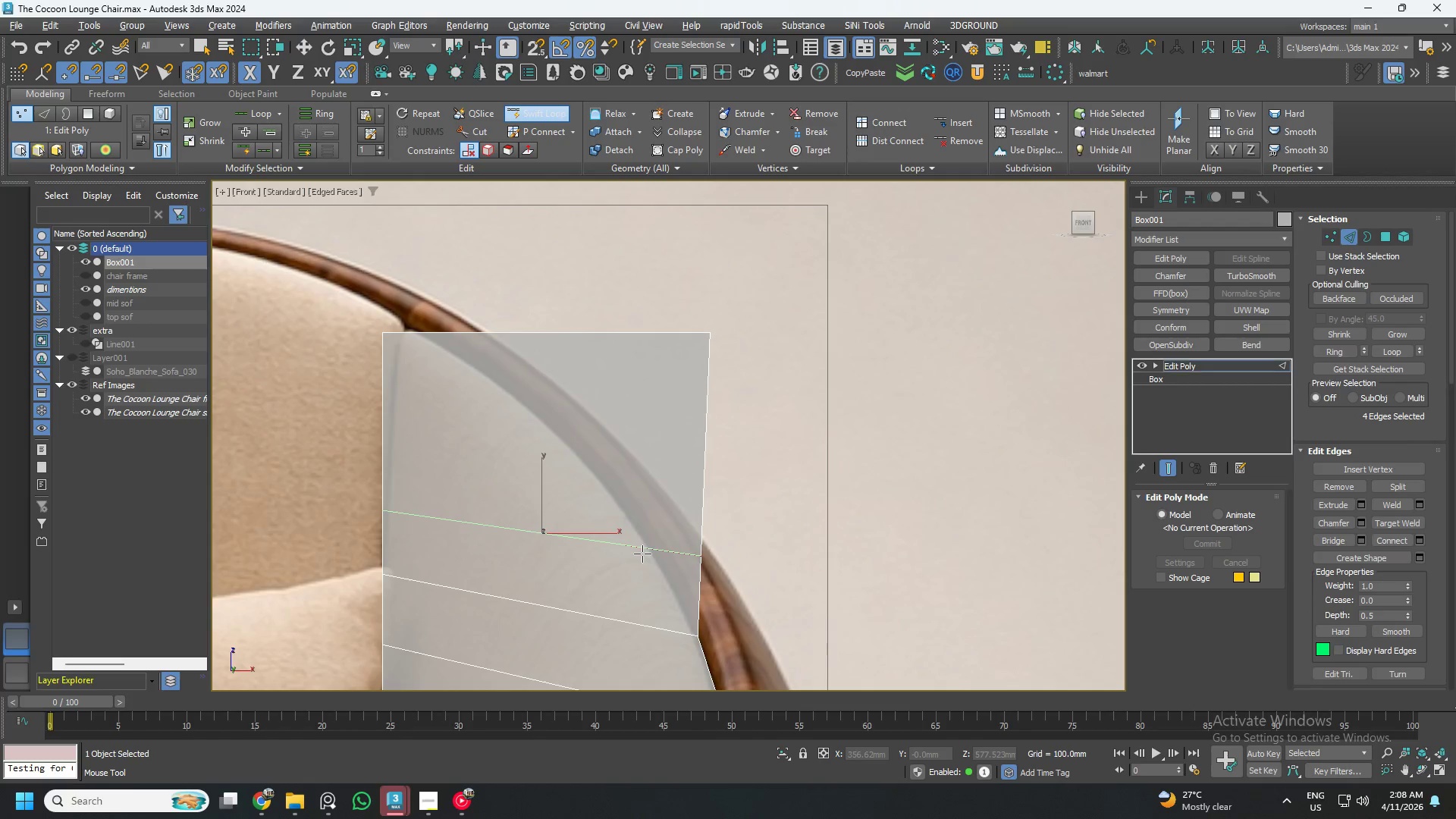 
key(Alt+1)
 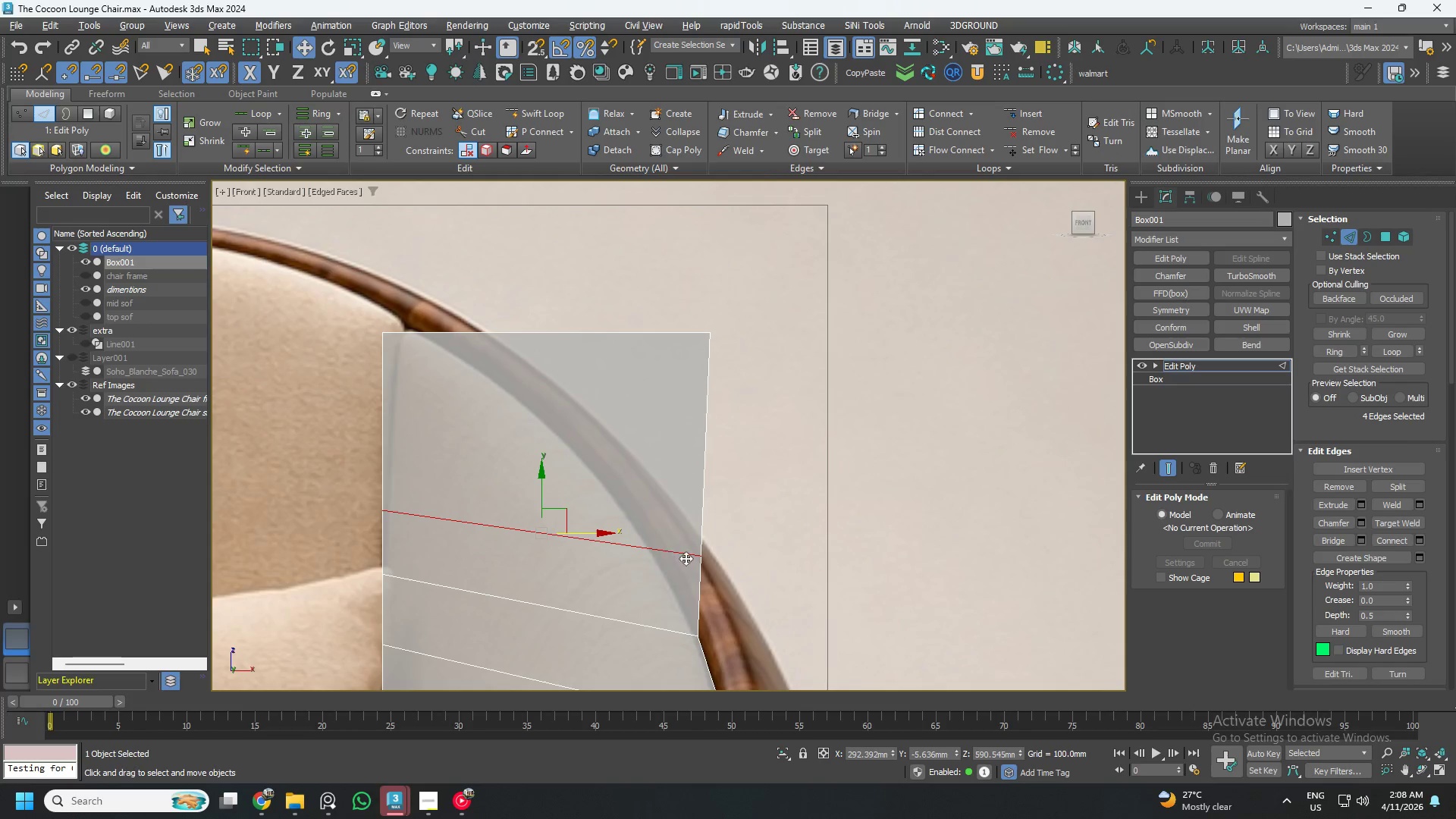 
key(1)
 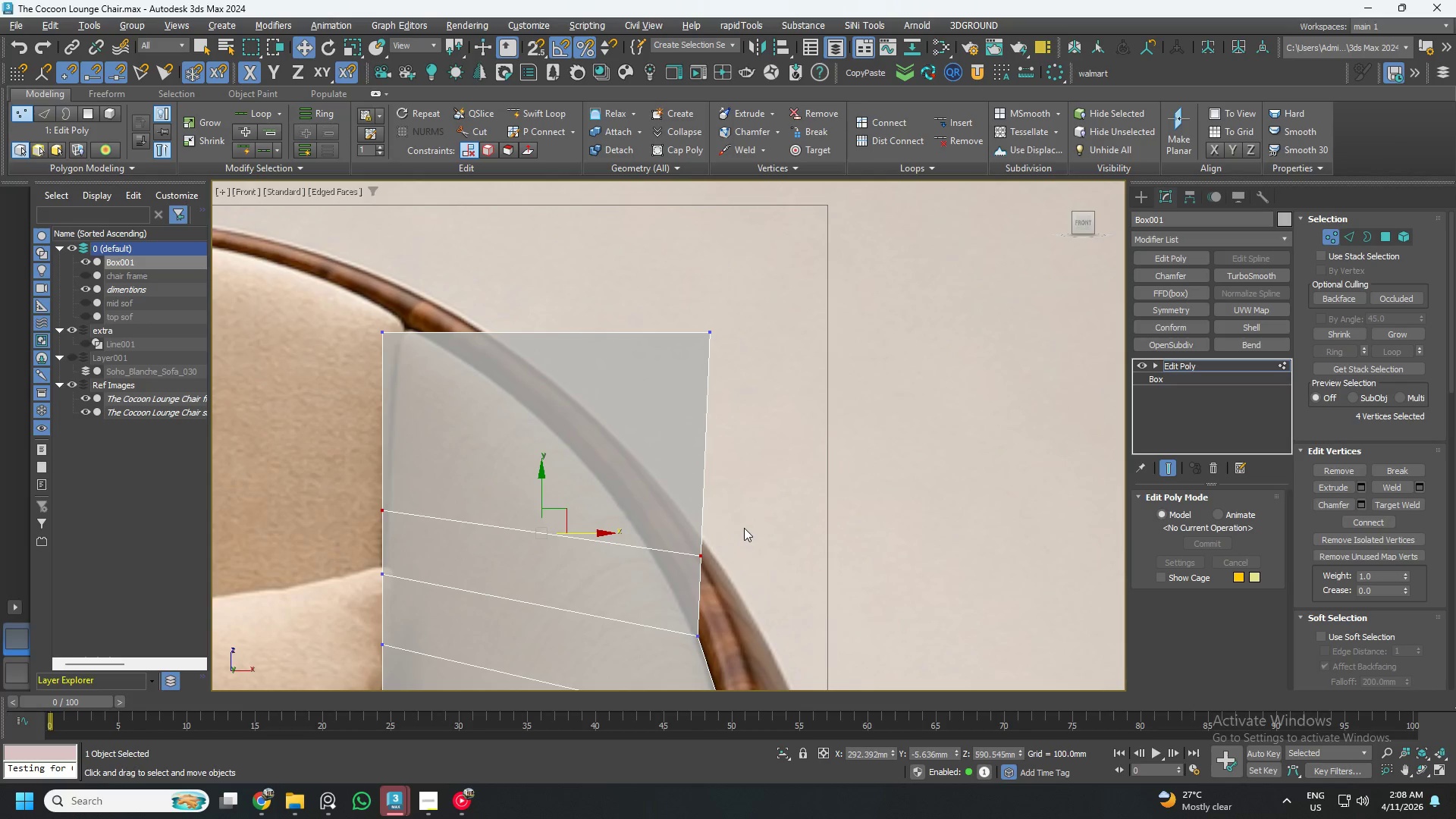 
left_click_drag(start_coordinate=[745, 527], to_coordinate=[663, 589])
 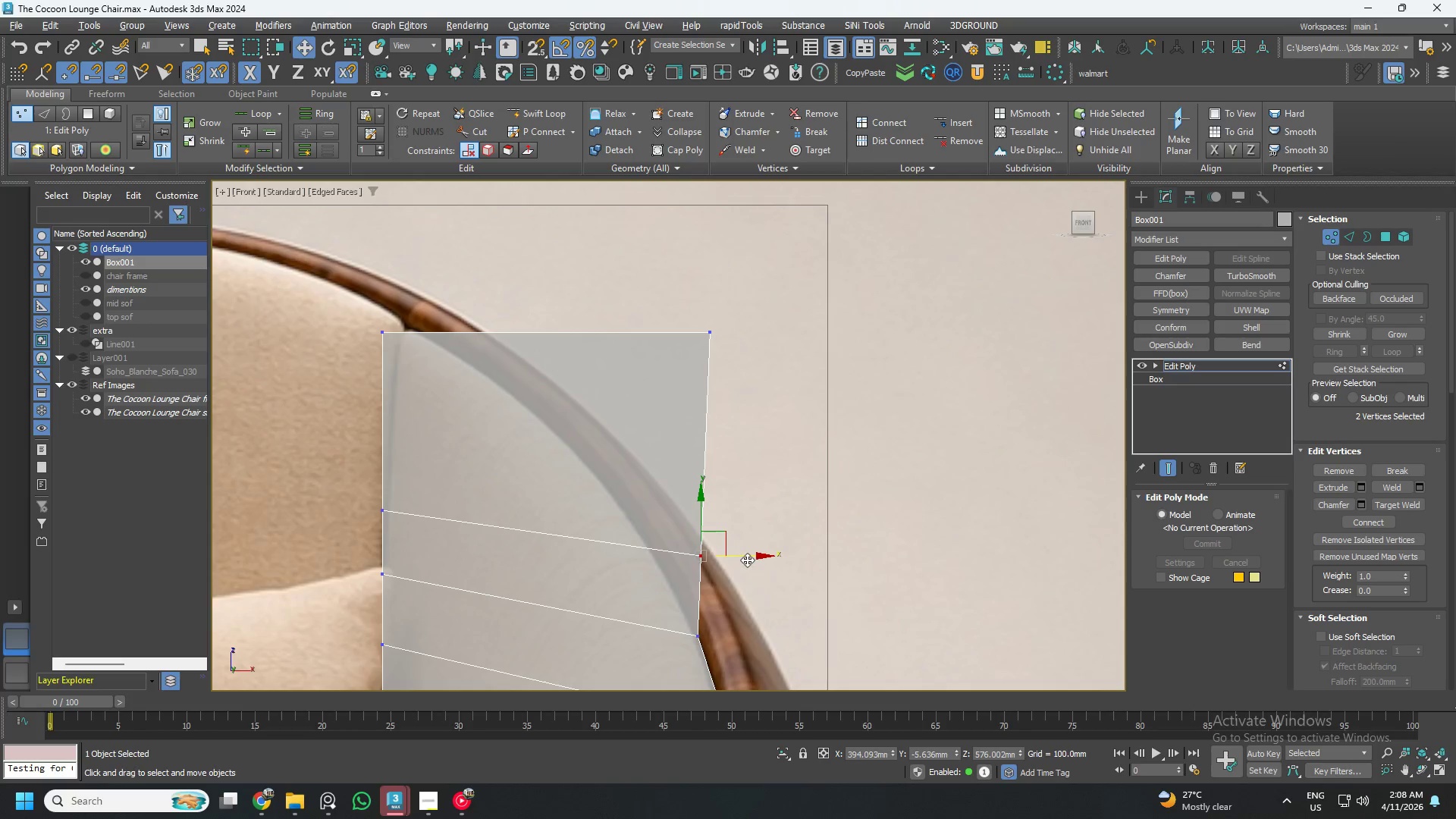 
left_click_drag(start_coordinate=[747, 560], to_coordinate=[704, 575])
 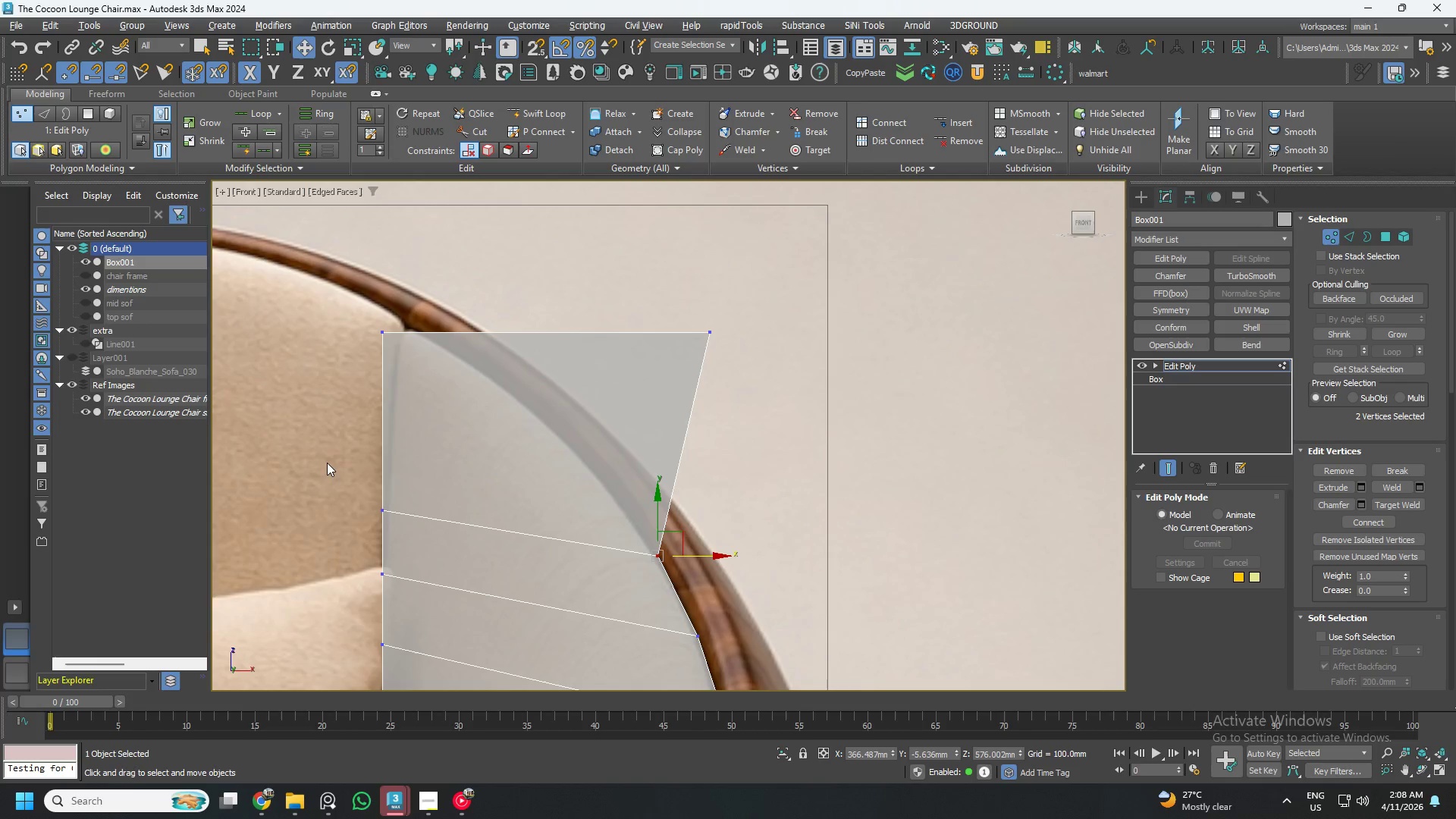 
left_click_drag(start_coordinate=[327, 466], to_coordinate=[447, 551])
 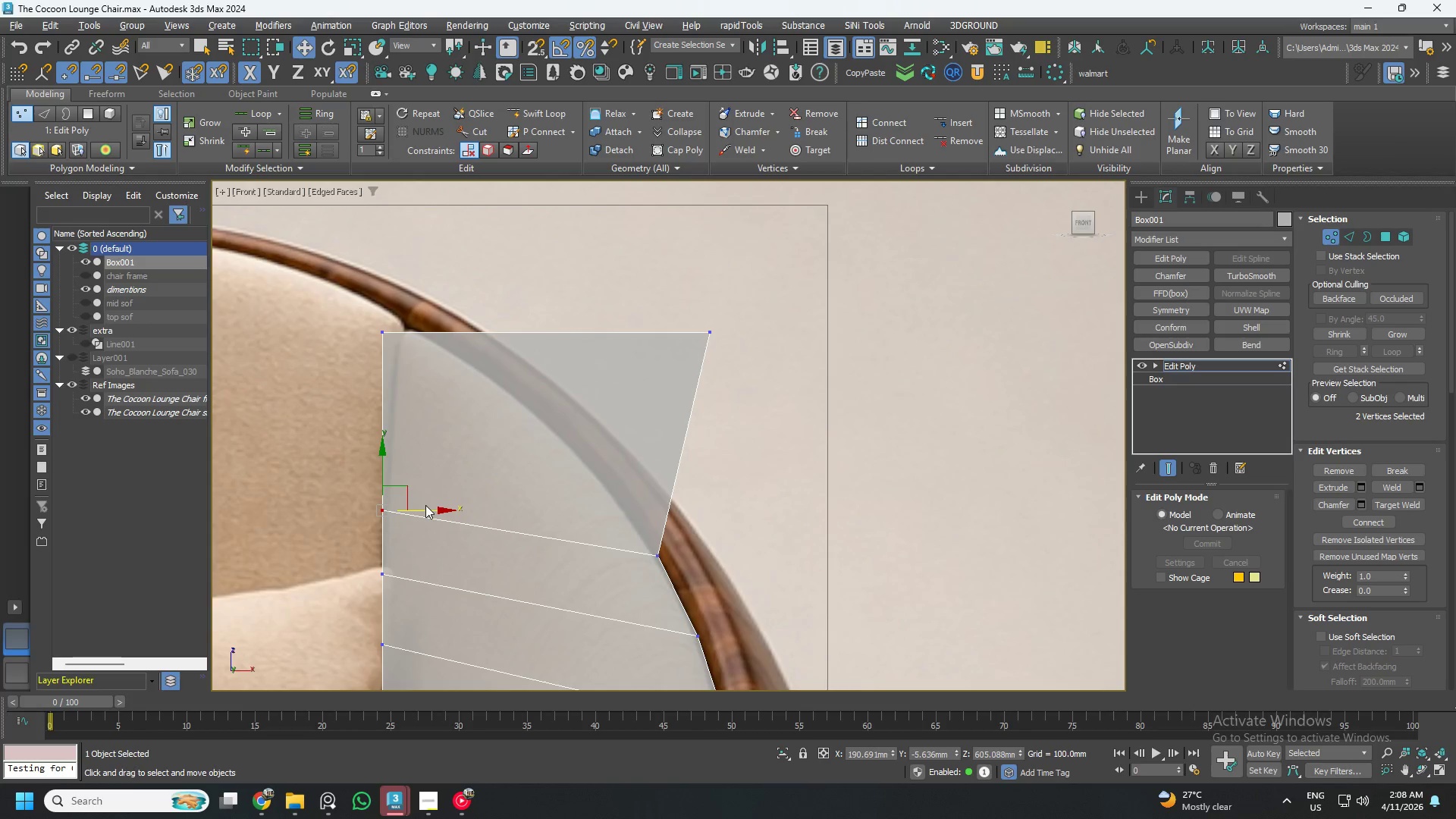 
left_click_drag(start_coordinate=[425, 508], to_coordinate=[431, 516])
 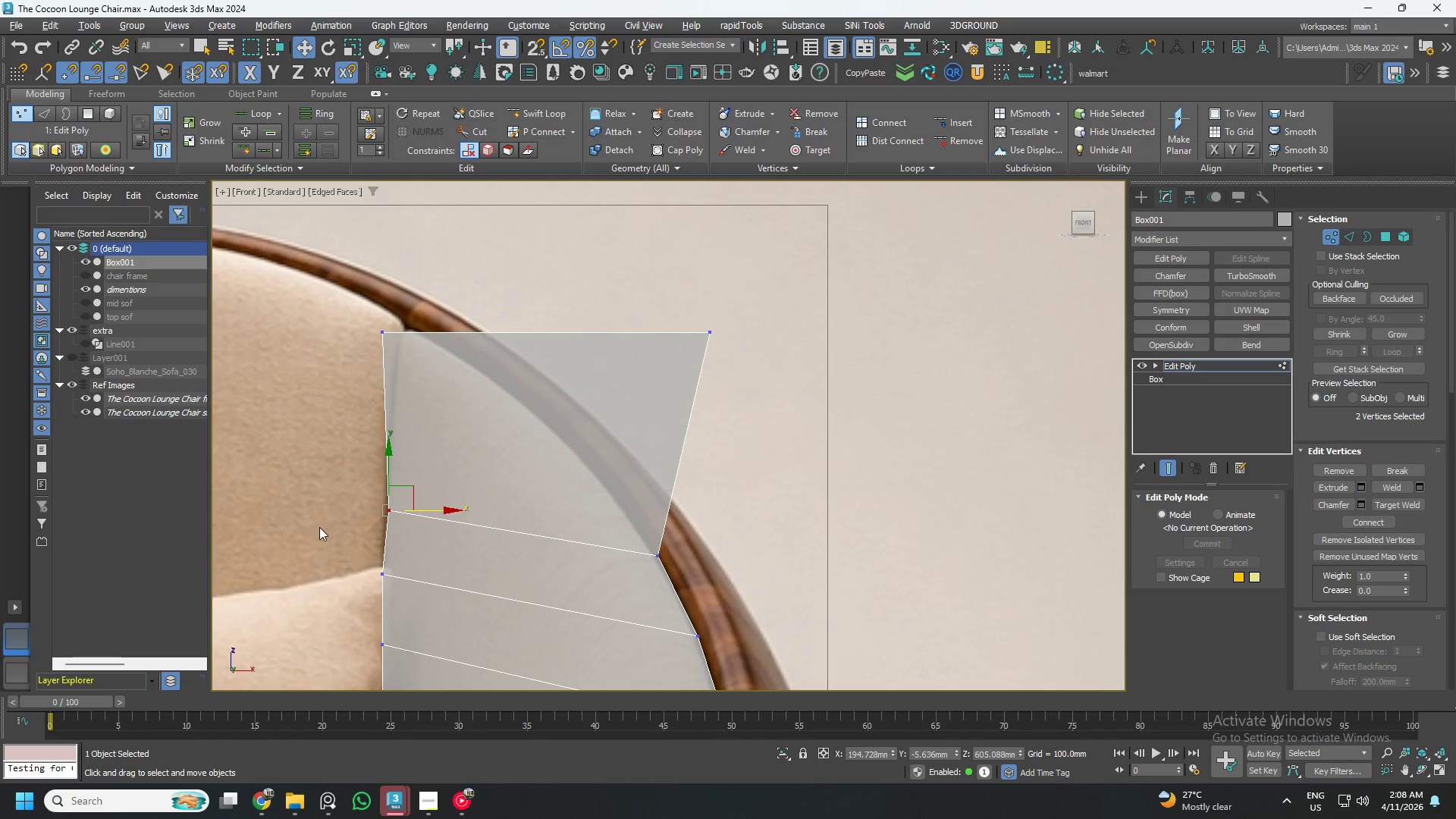 
left_click_drag(start_coordinate=[344, 550], to_coordinate=[393, 585])
 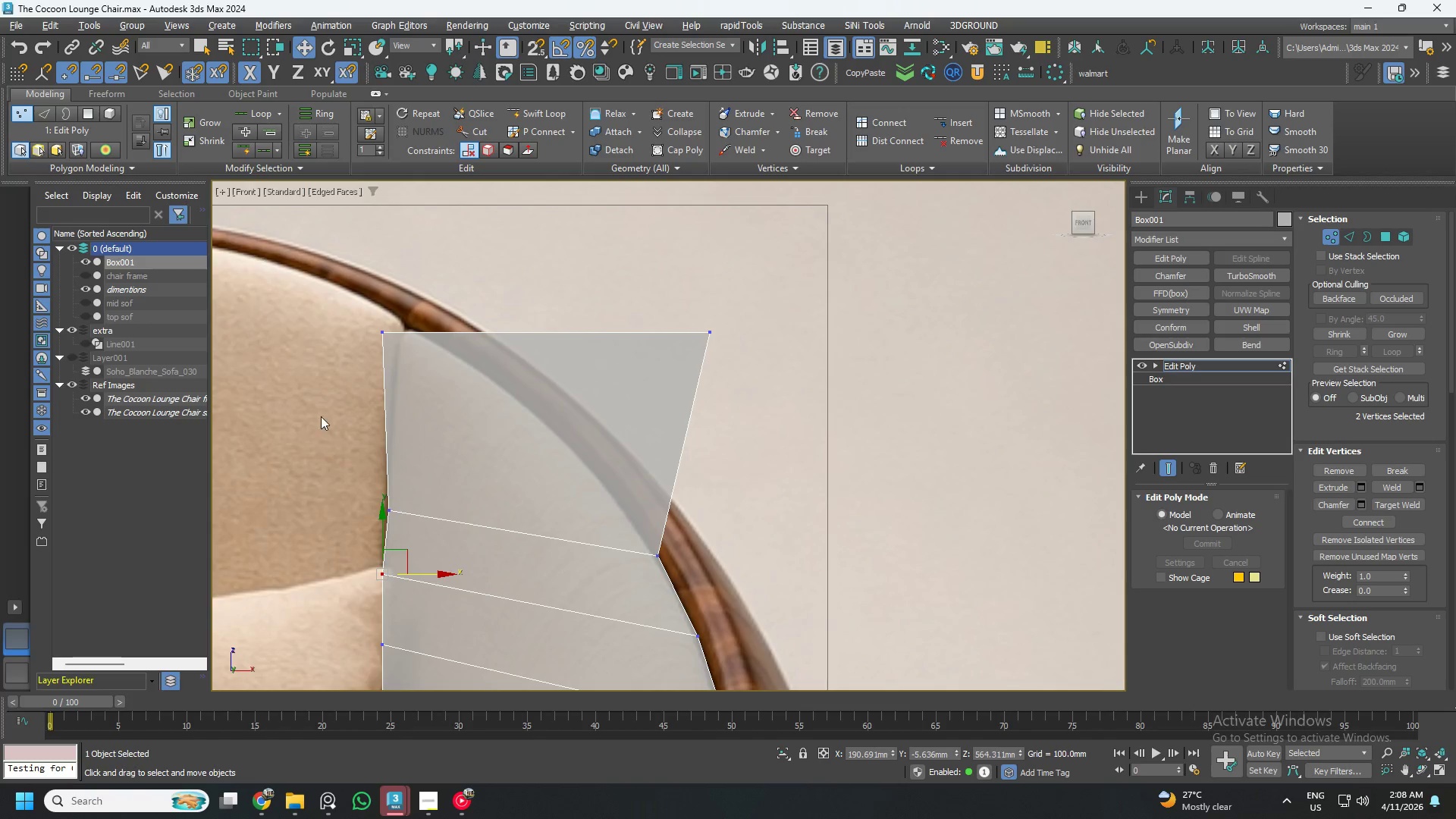 
left_click_drag(start_coordinate=[336, 436], to_coordinate=[431, 604])
 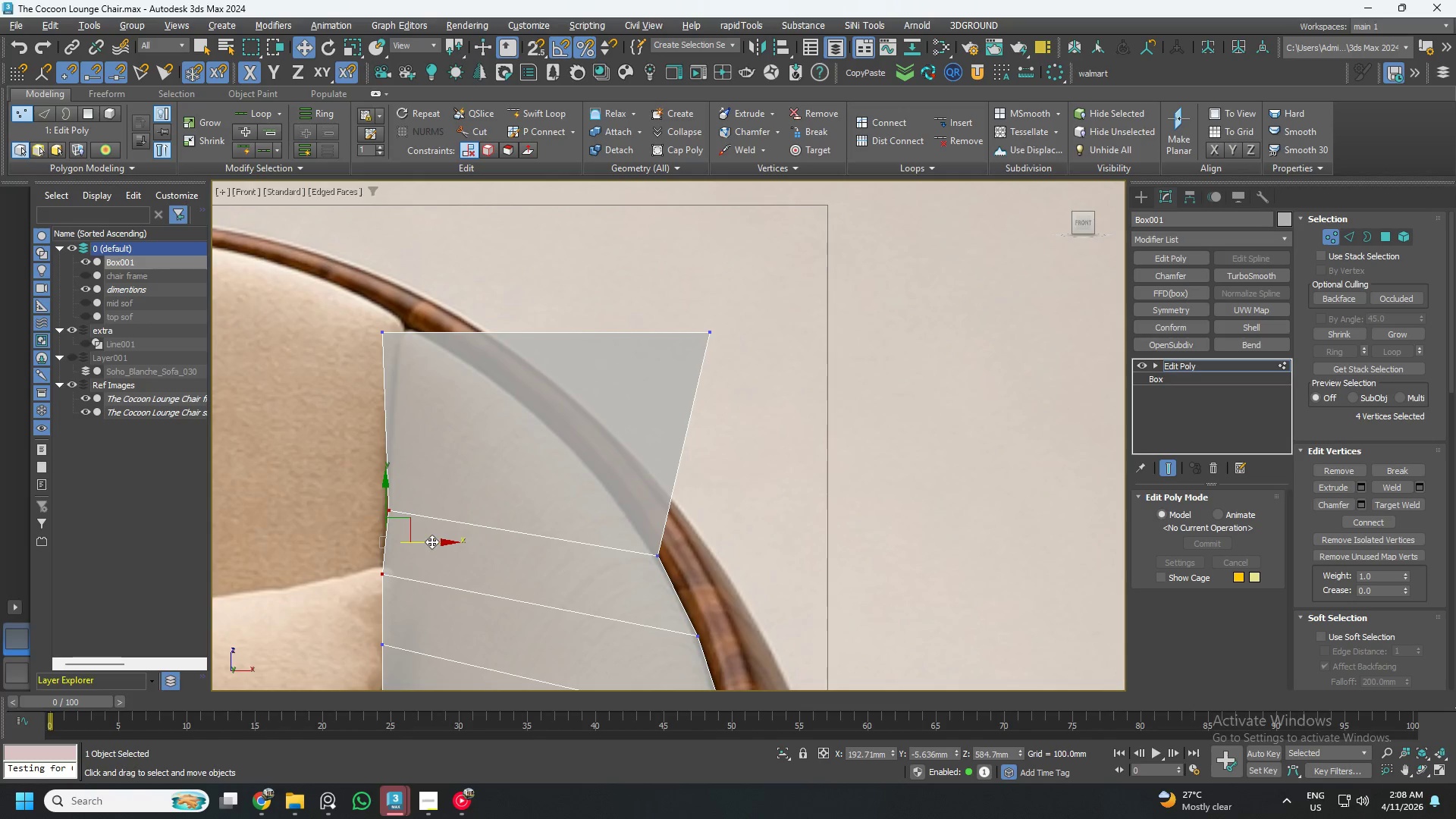 
left_click_drag(start_coordinate=[431, 541], to_coordinate=[435, 542])
 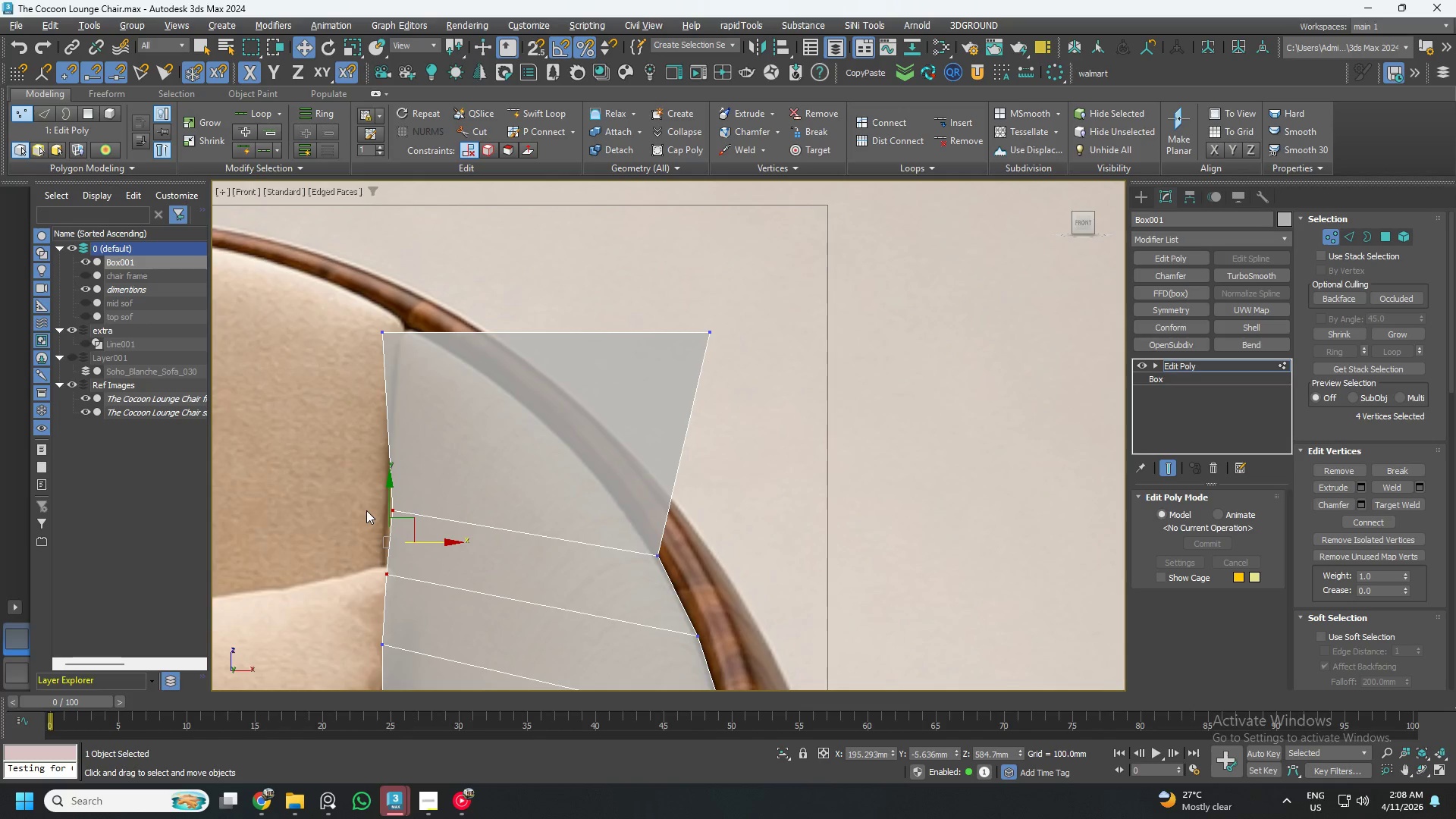 
left_click_drag(start_coordinate=[347, 482], to_coordinate=[419, 538])
 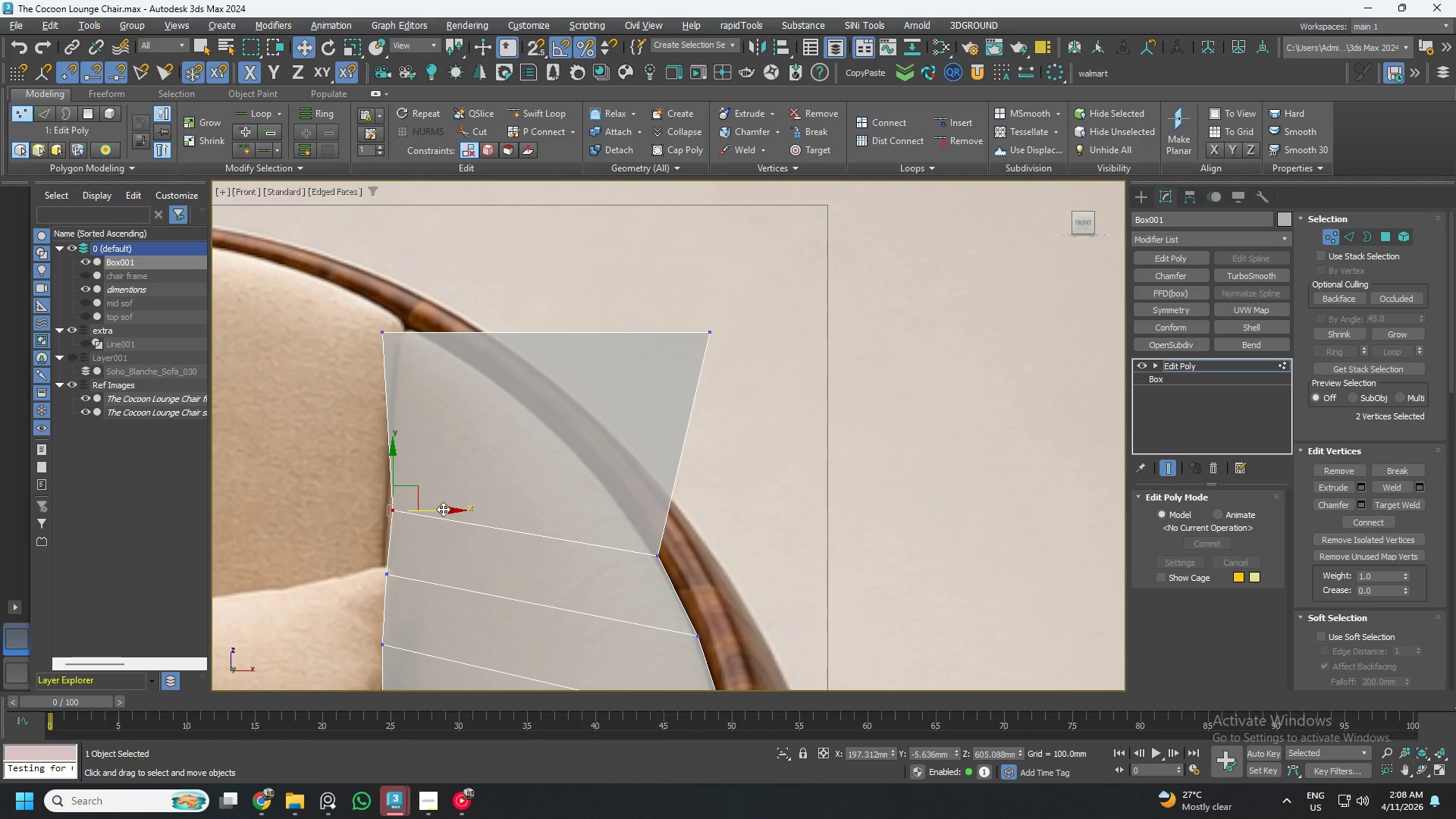 
left_click_drag(start_coordinate=[441, 508], to_coordinate=[437, 509])
 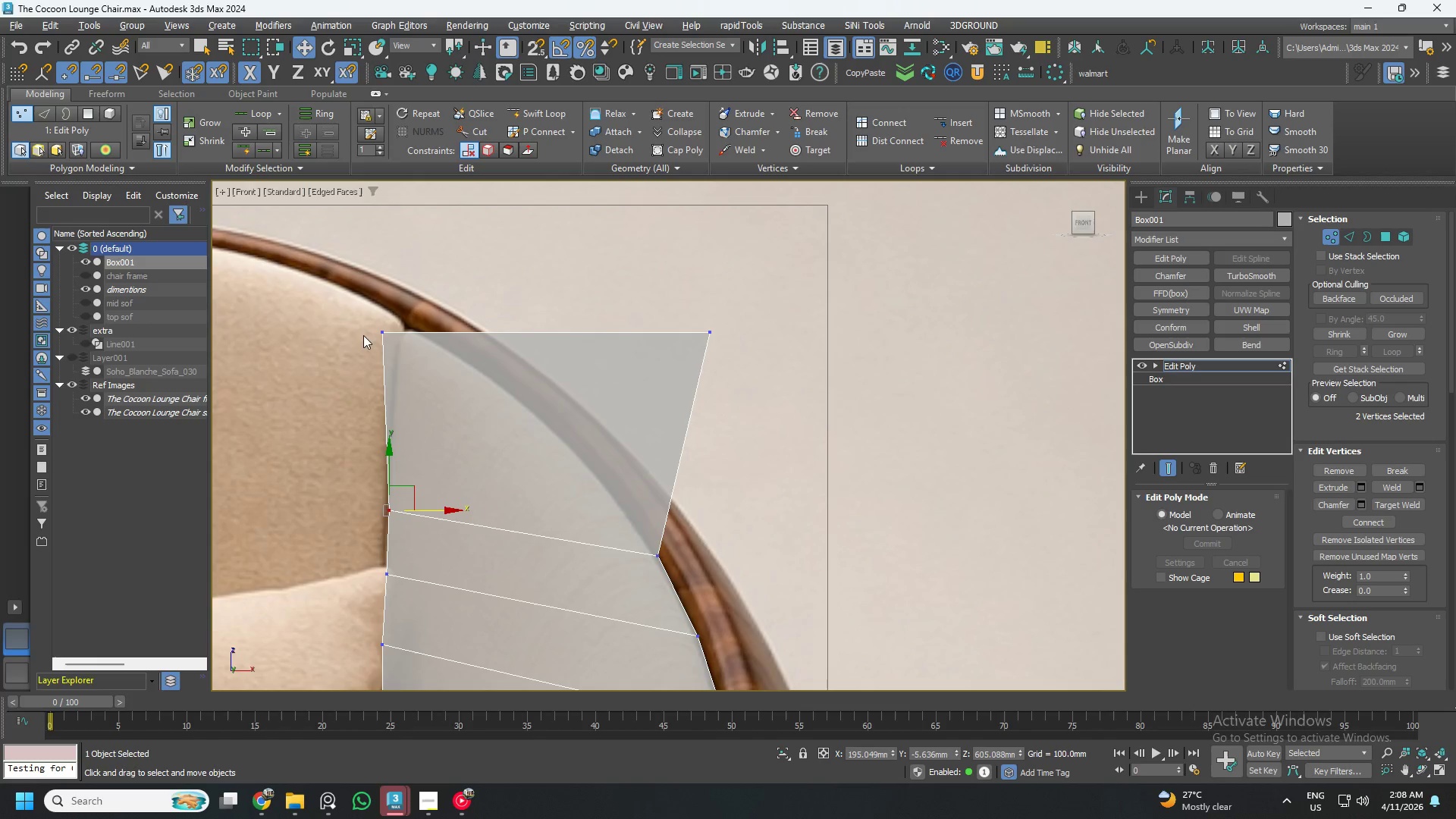 
left_click_drag(start_coordinate=[366, 300], to_coordinate=[416, 357])
 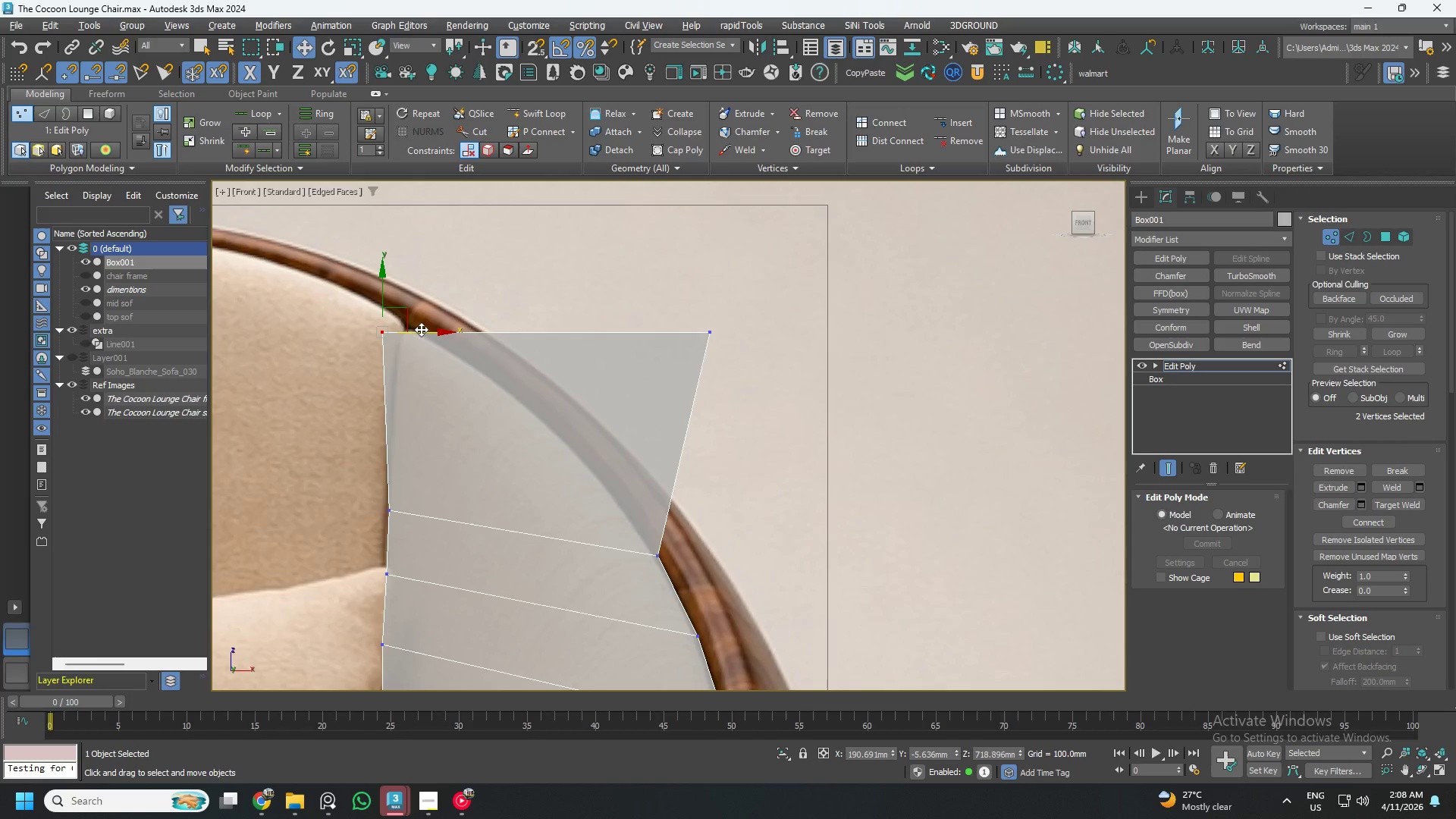 
left_click_drag(start_coordinate=[421, 329], to_coordinate=[441, 347])
 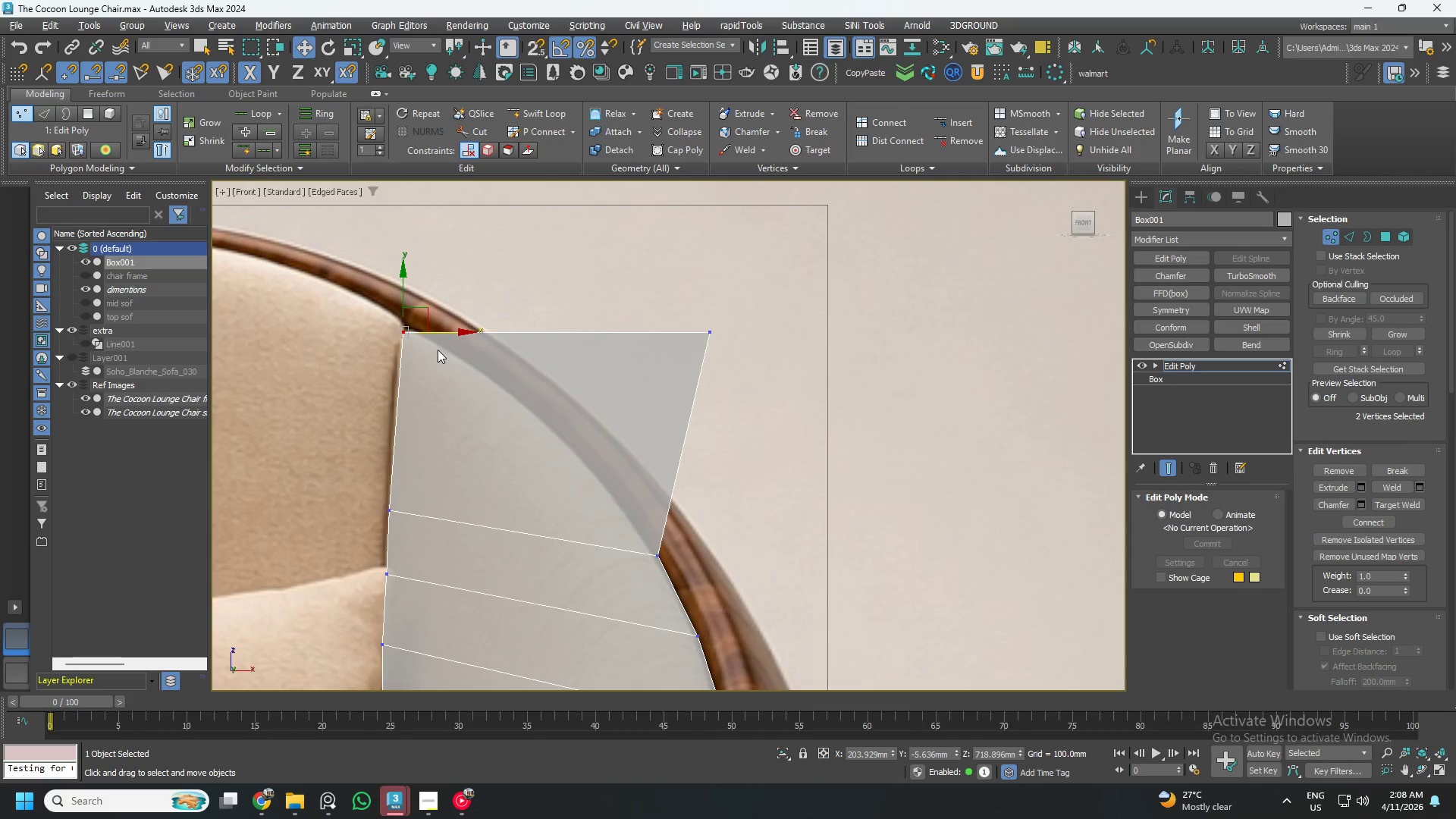 
key(Alt+AltLeft)
 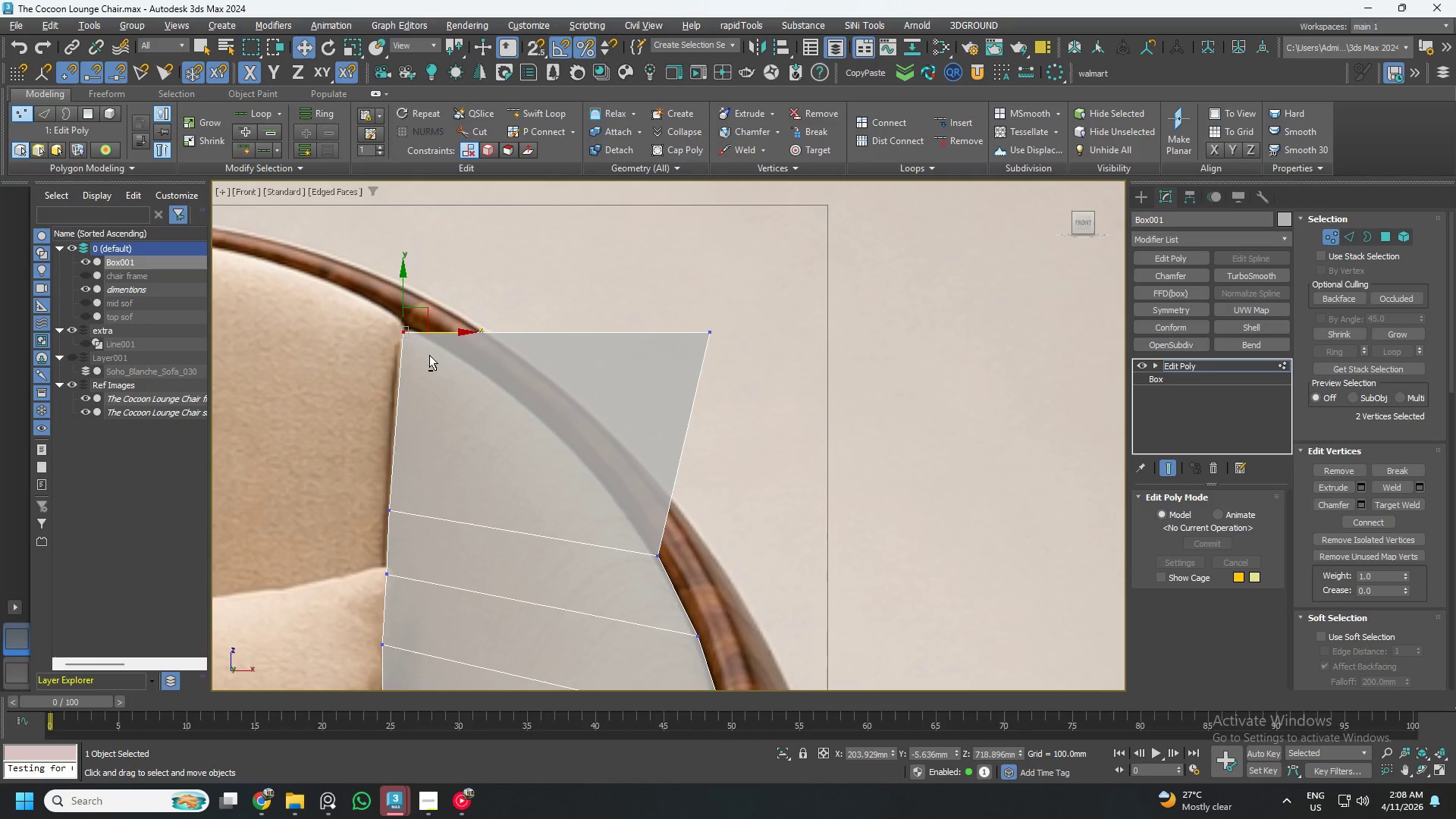 
key(Alt+1)
 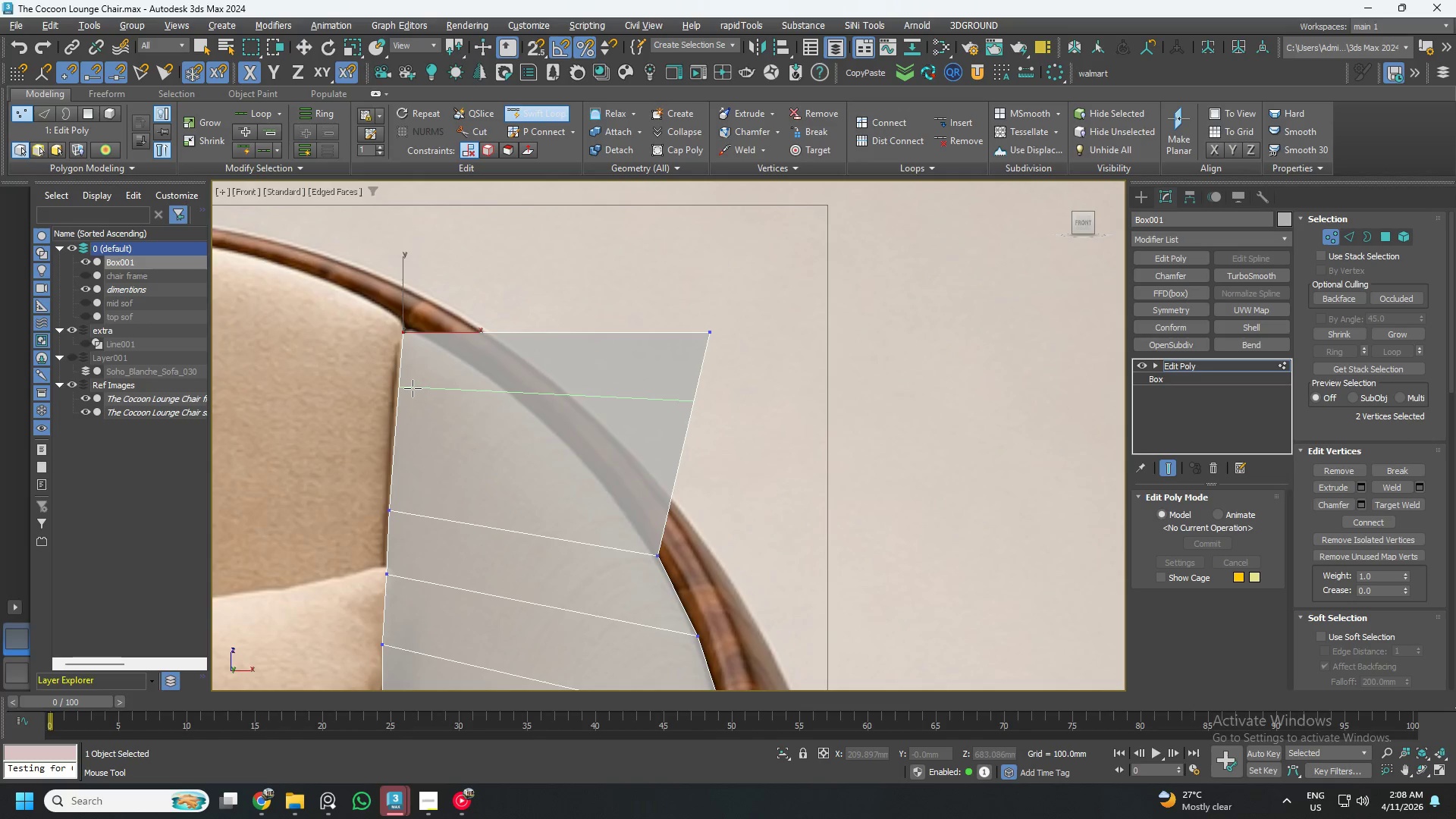 
left_click([412, 388])
 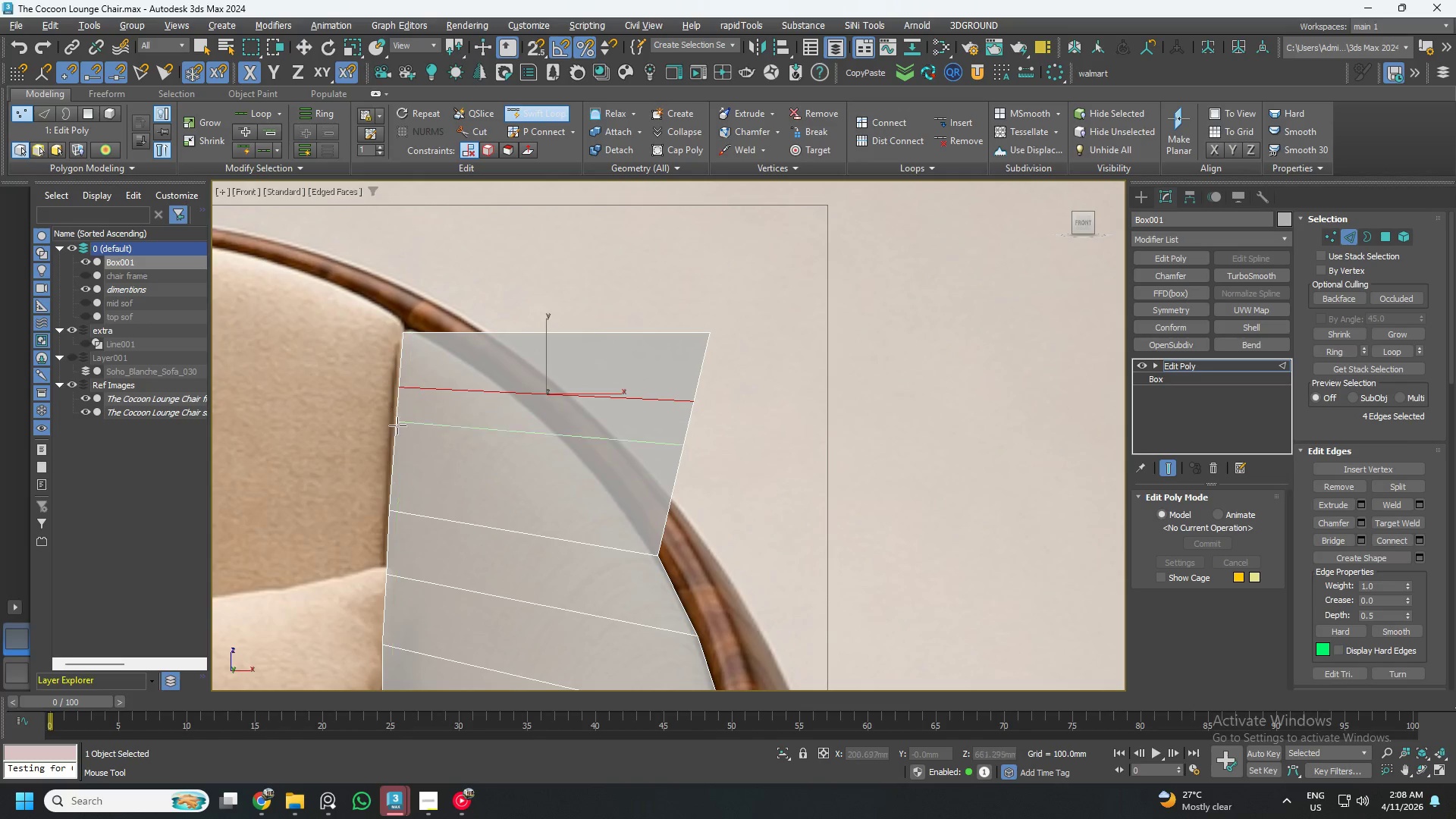 
key(Alt+AltLeft)
 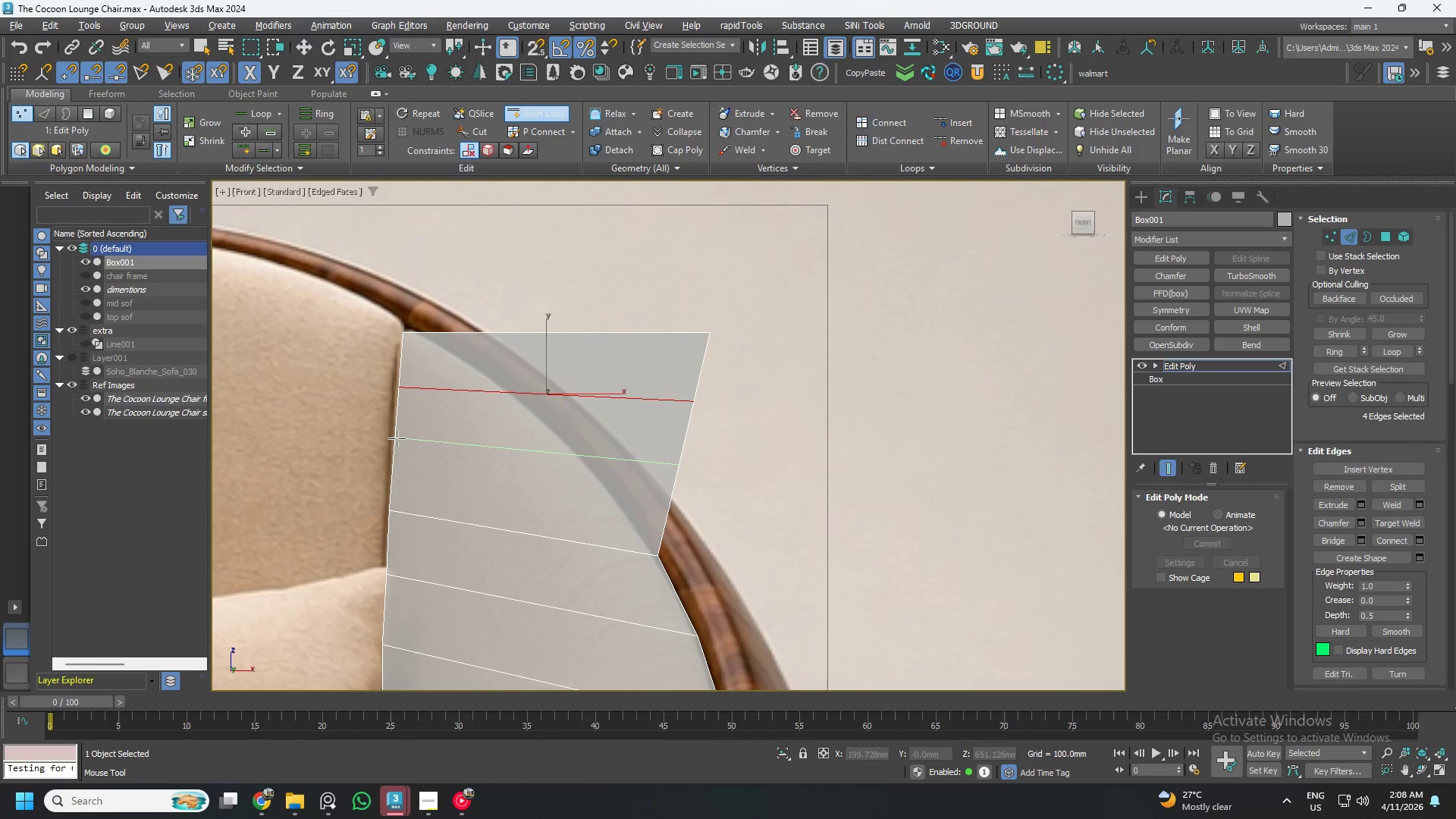 
key(Alt+1)
 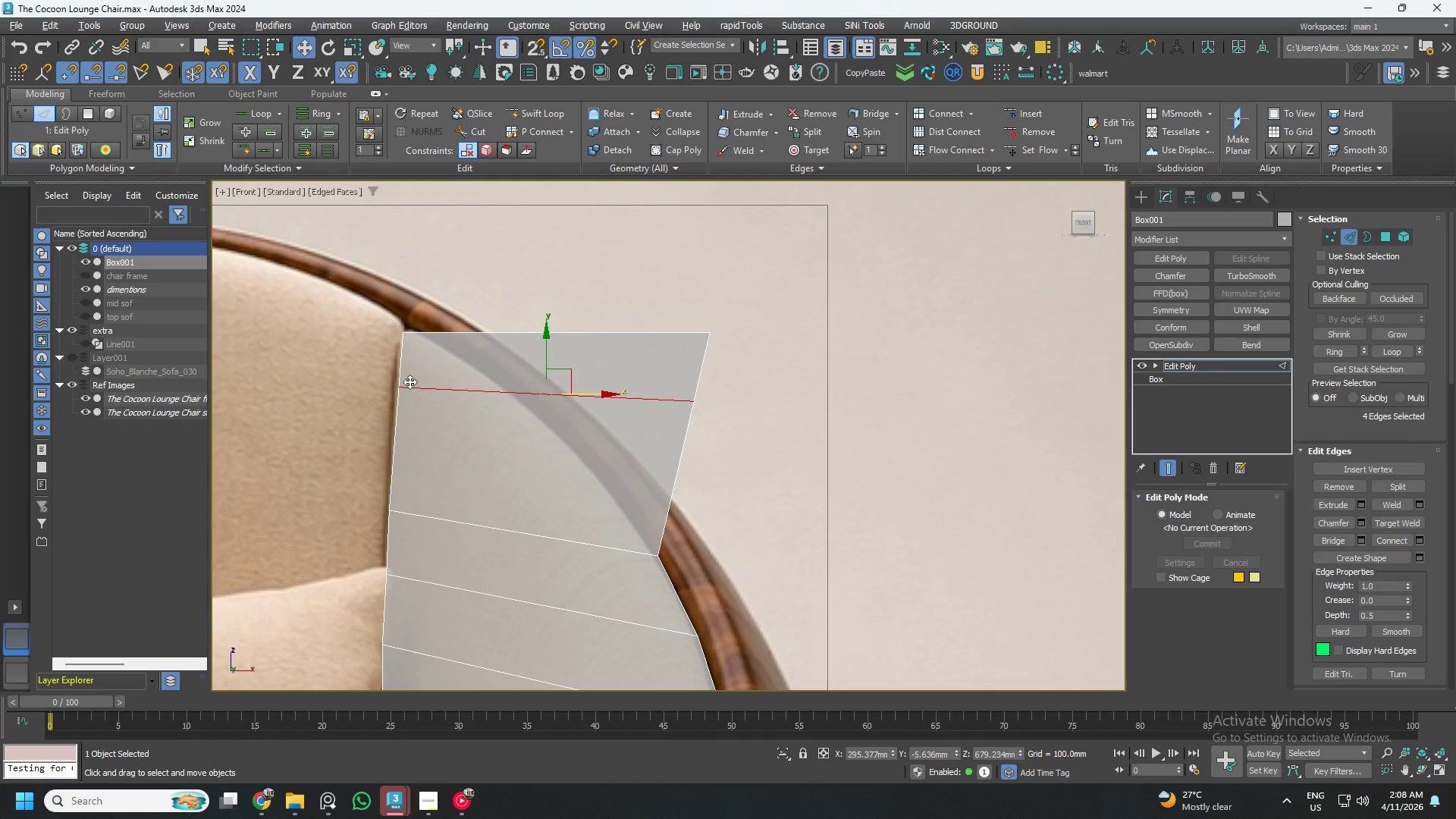 
key(1)
 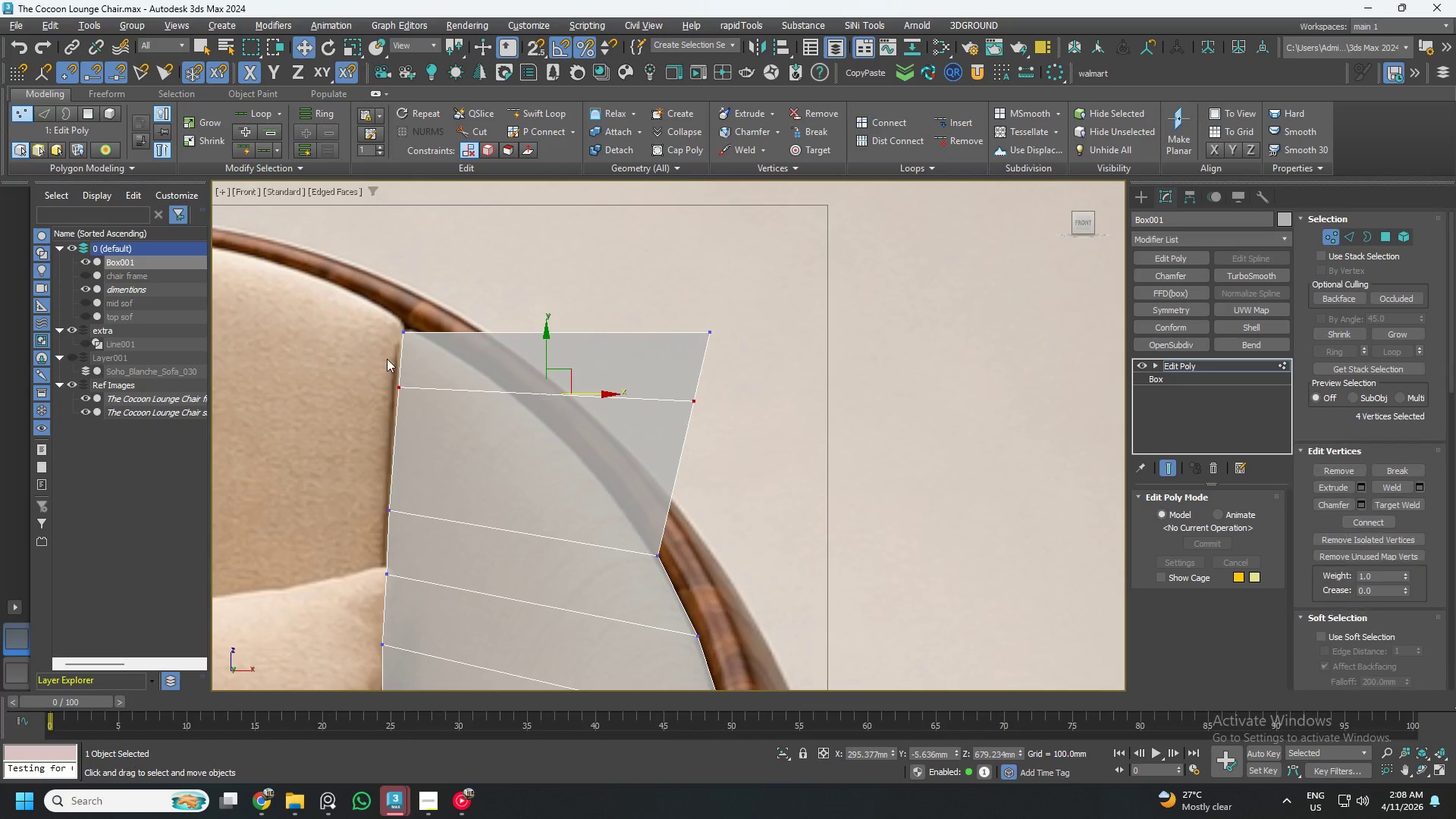 
left_click_drag(start_coordinate=[382, 359], to_coordinate=[413, 406])
 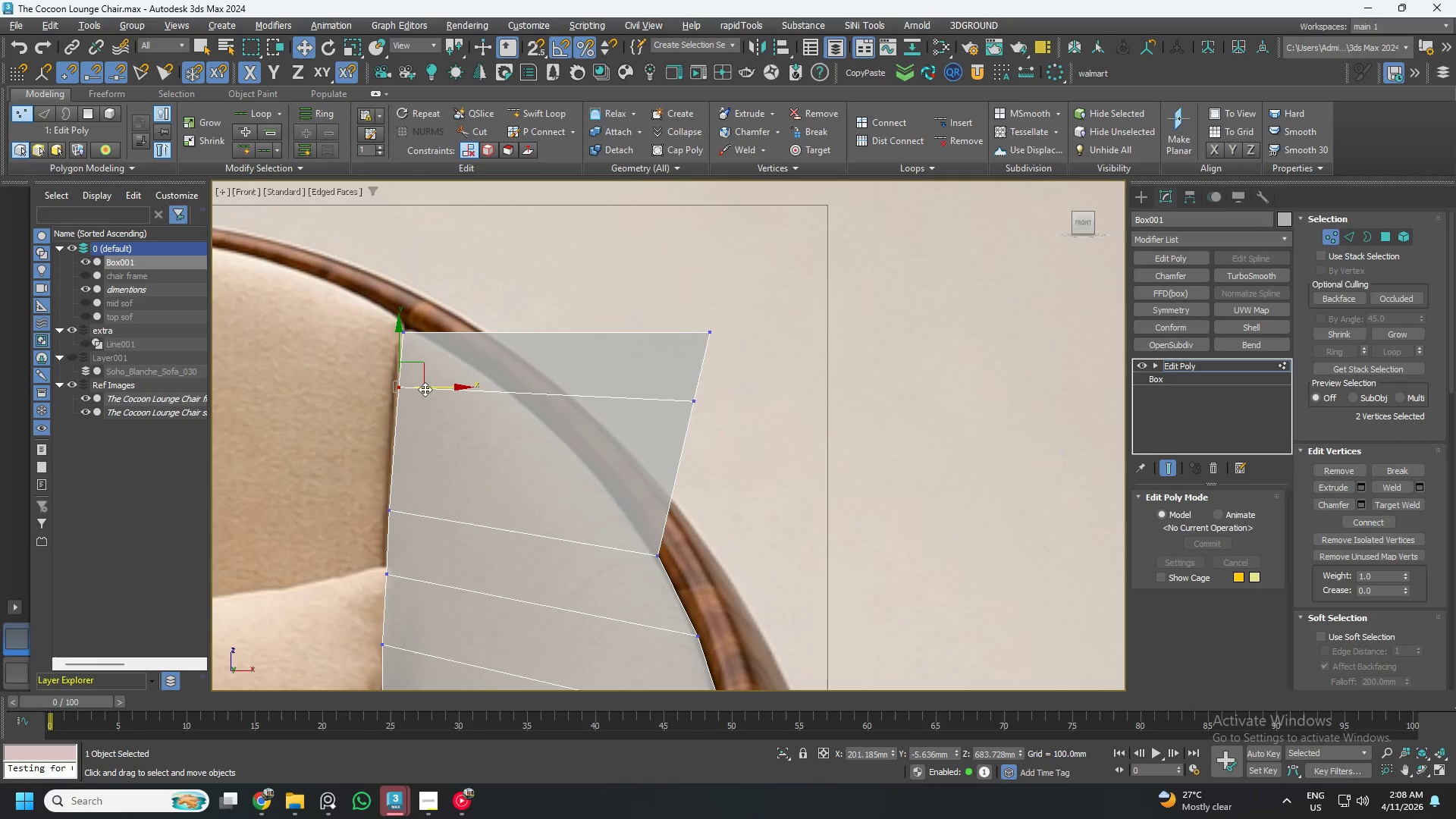 
left_click_drag(start_coordinate=[419, 391], to_coordinate=[411, 391])
 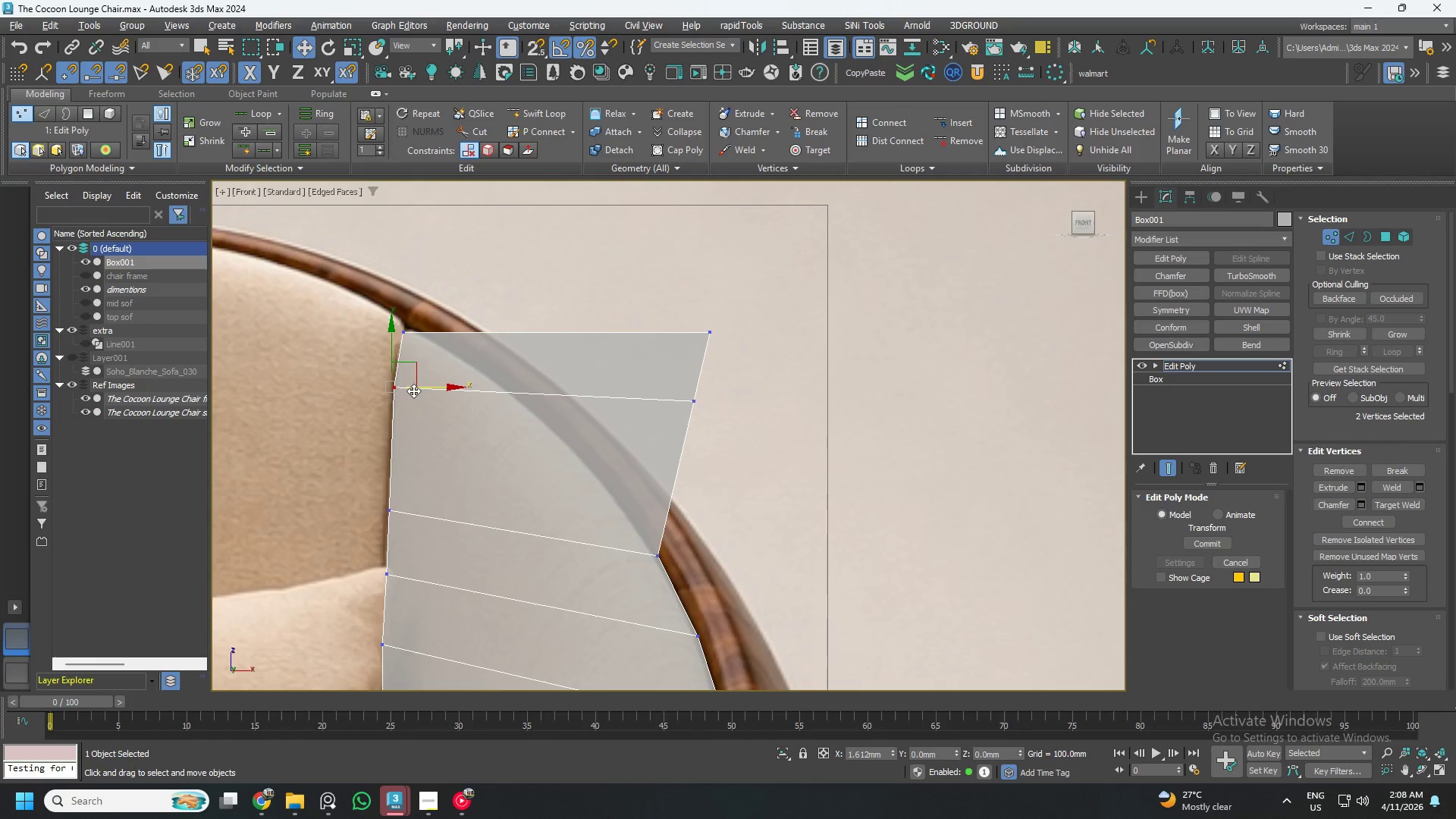 
left_click_drag(start_coordinate=[347, 485], to_coordinate=[419, 534])
 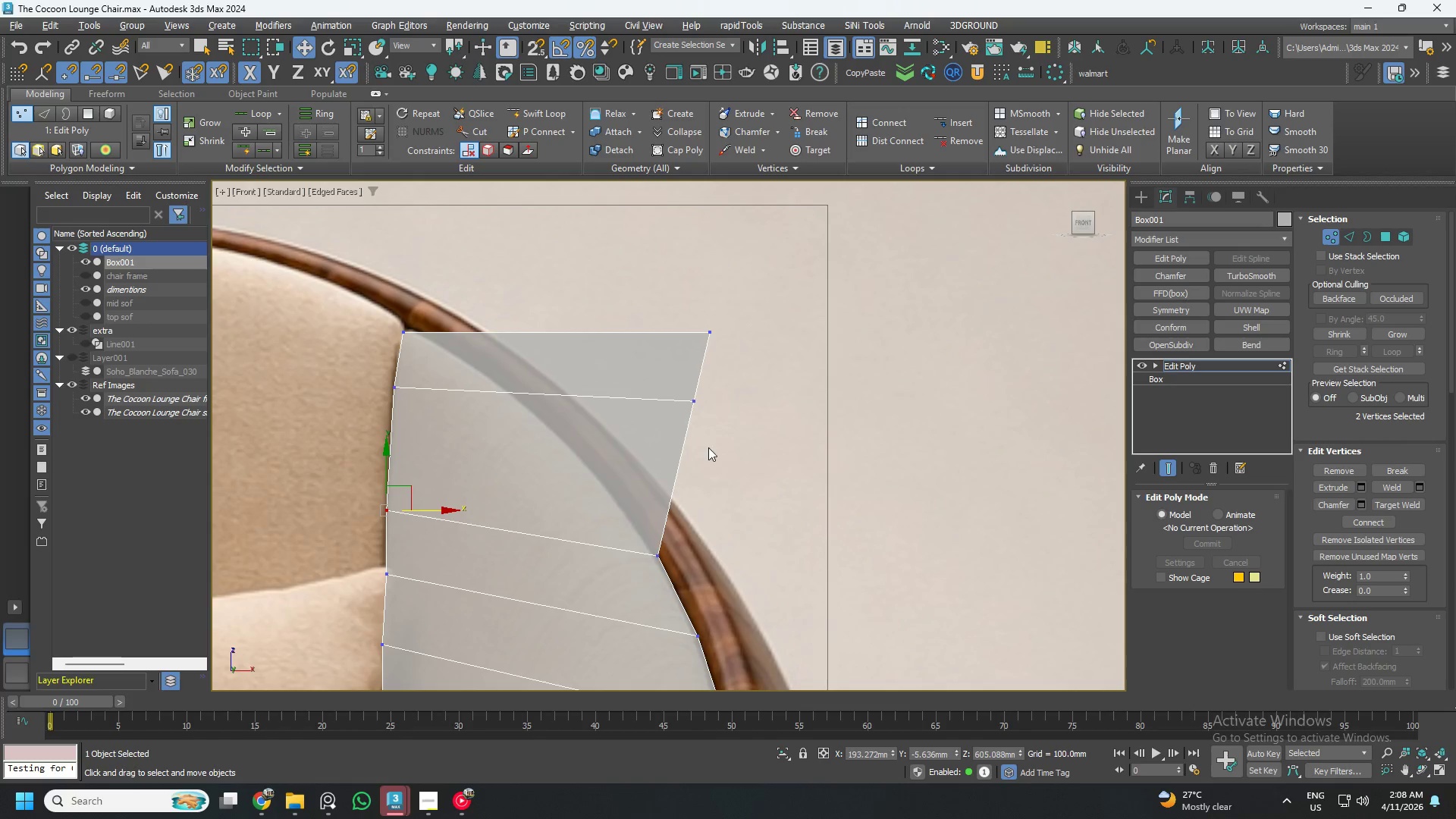 
key(Alt+AltLeft)
 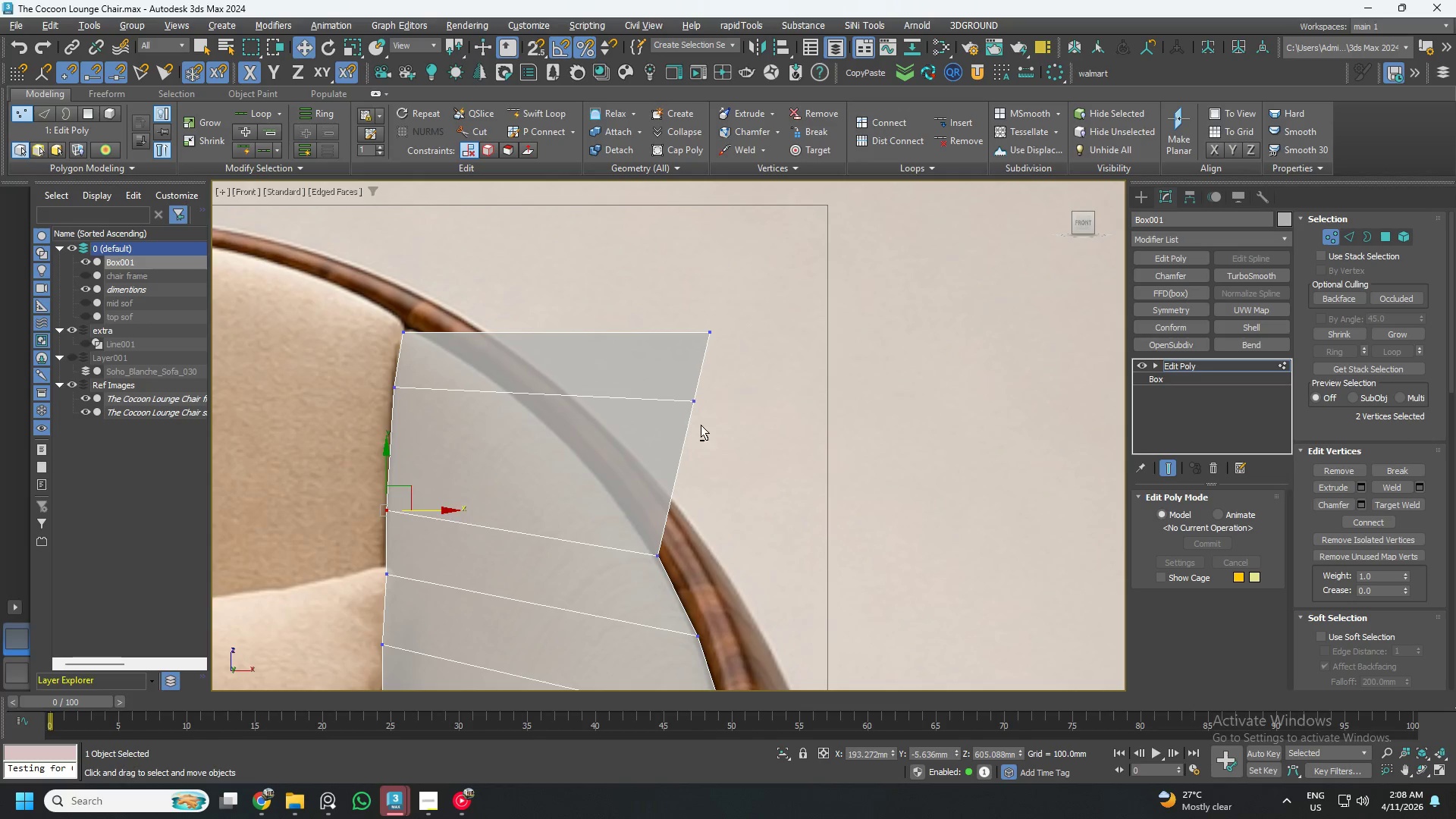 
key(Alt+1)
 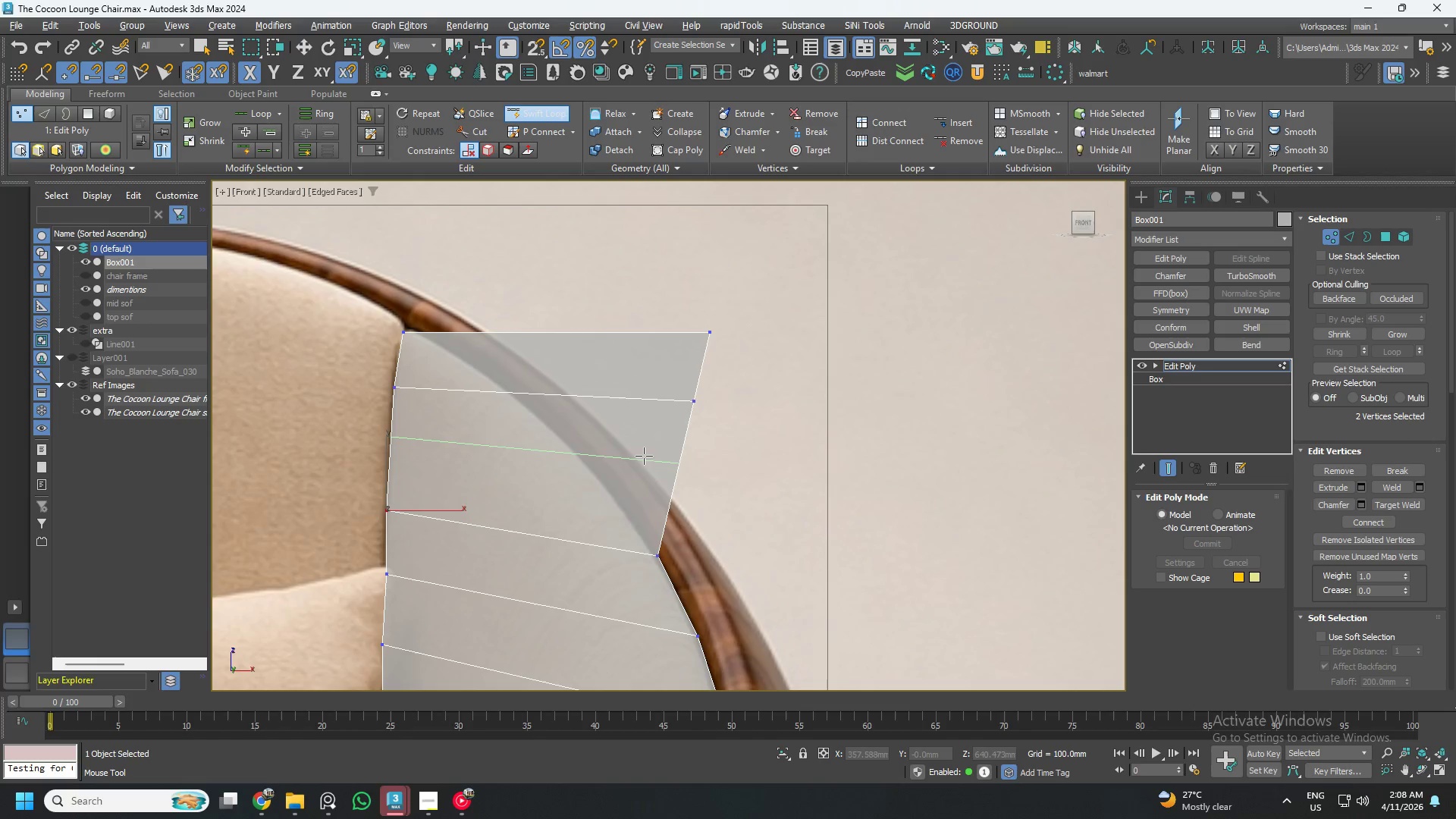 
left_click([645, 460])
 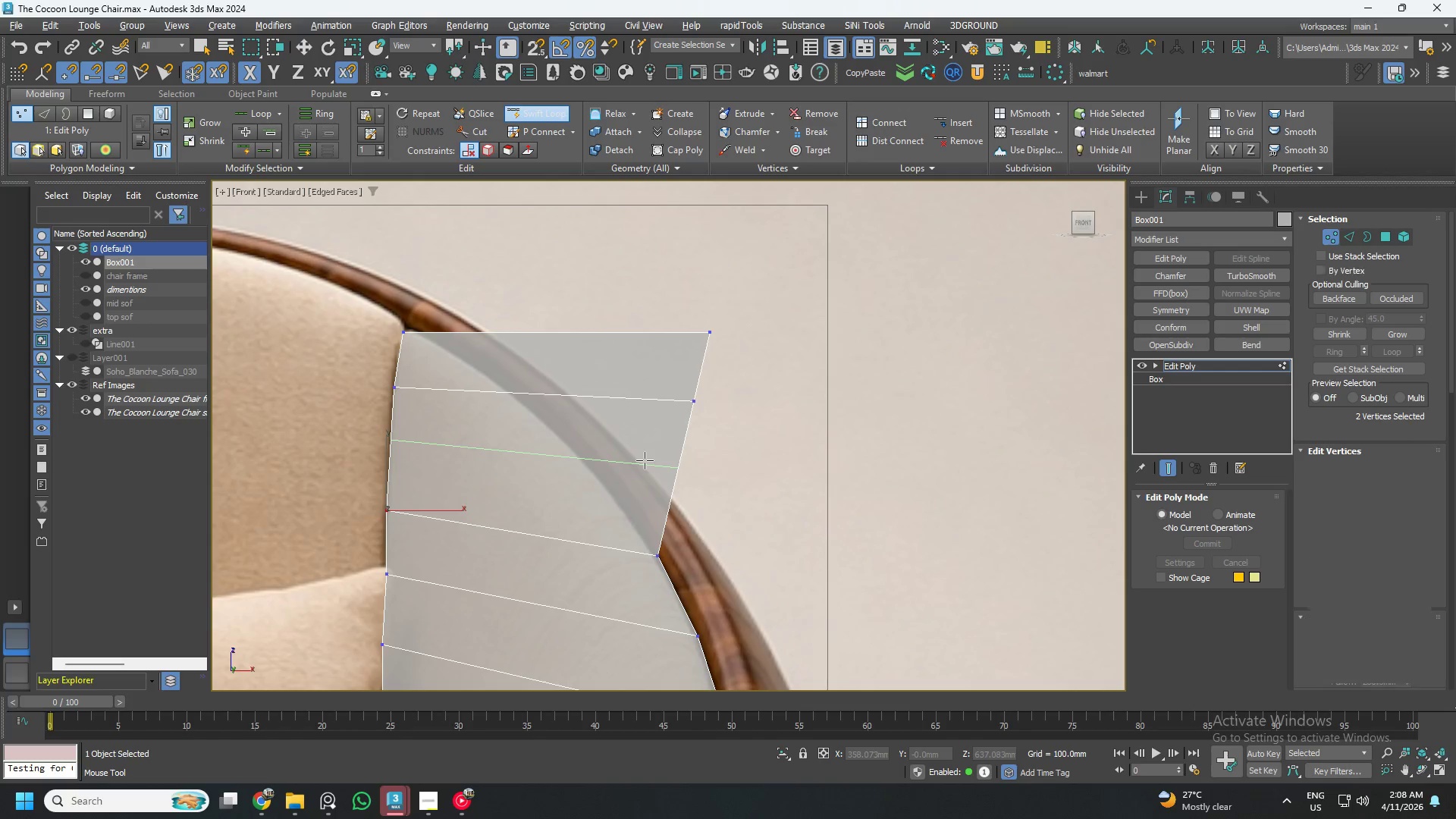 
key(Alt+AltLeft)
 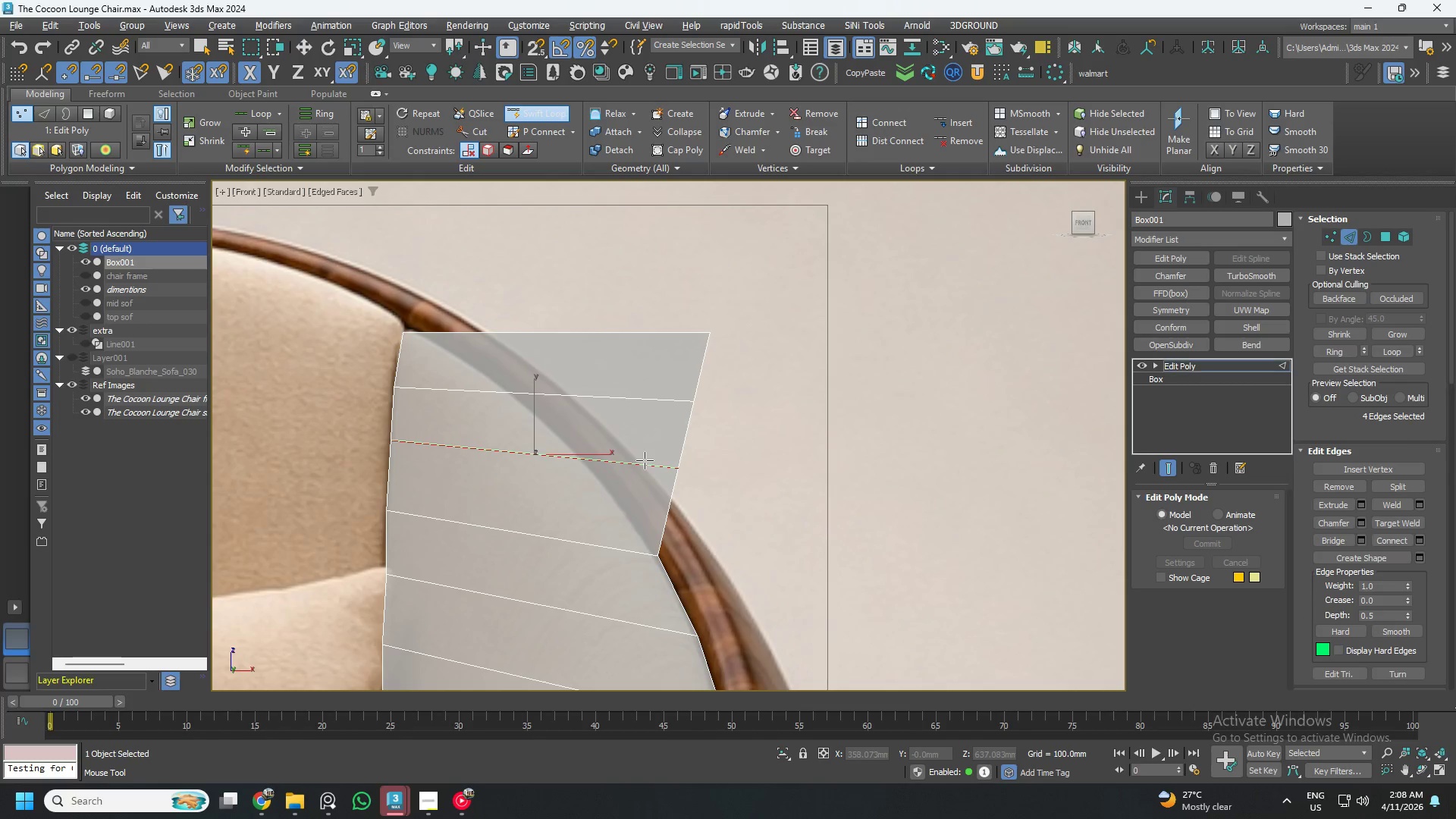 
key(Alt+1)
 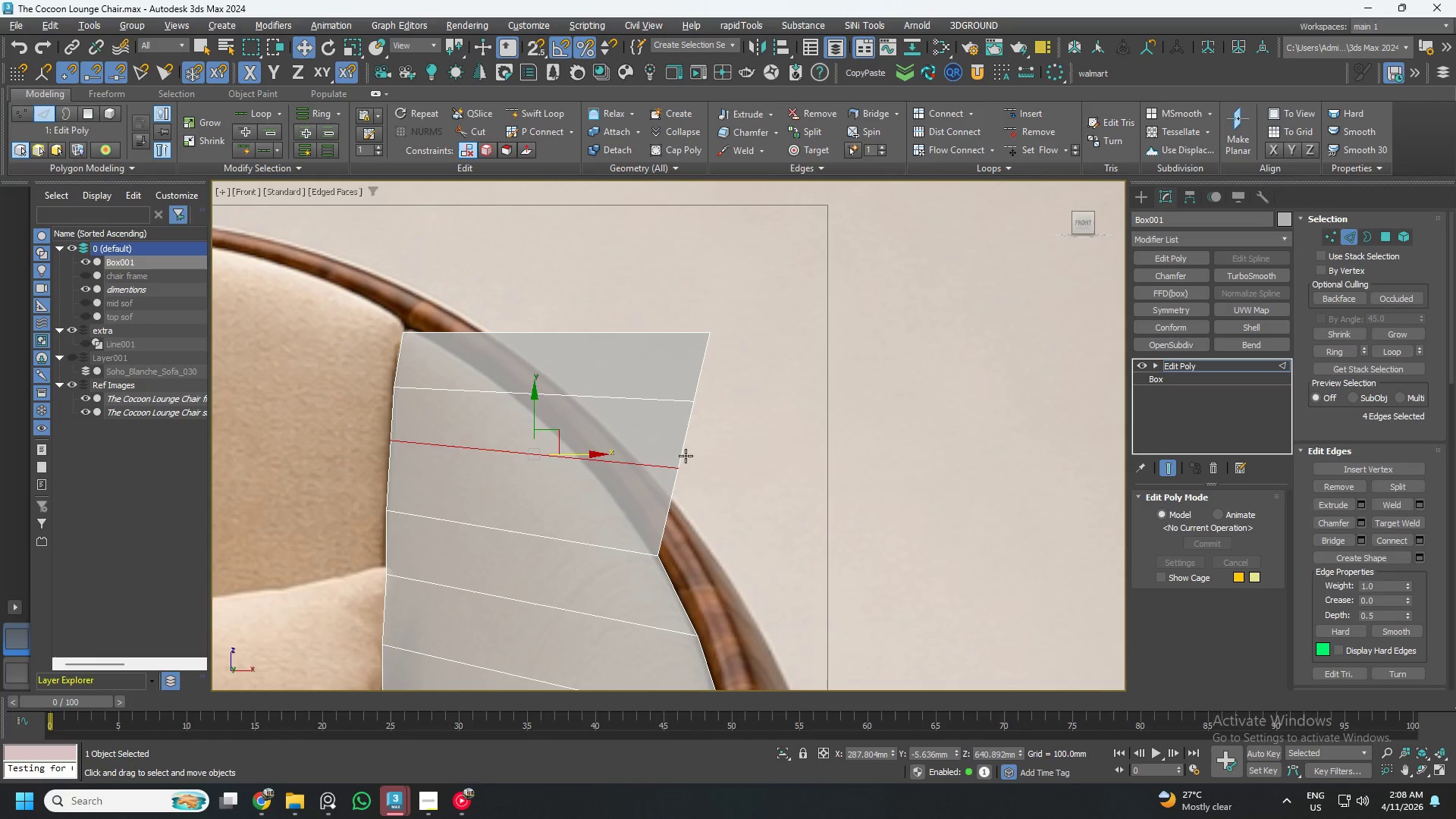 
key(1)
 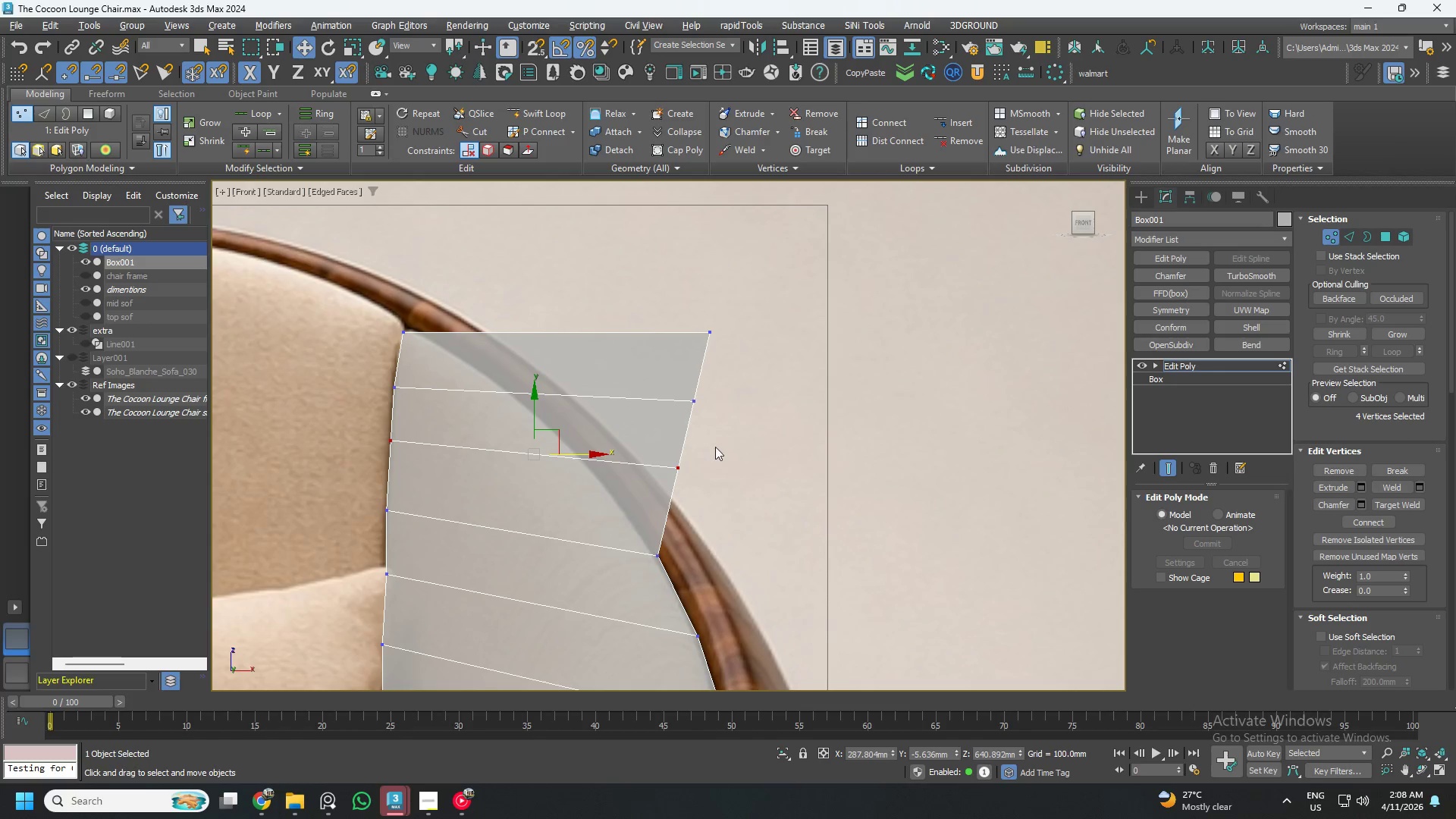 
left_click_drag(start_coordinate=[715, 447], to_coordinate=[629, 505])
 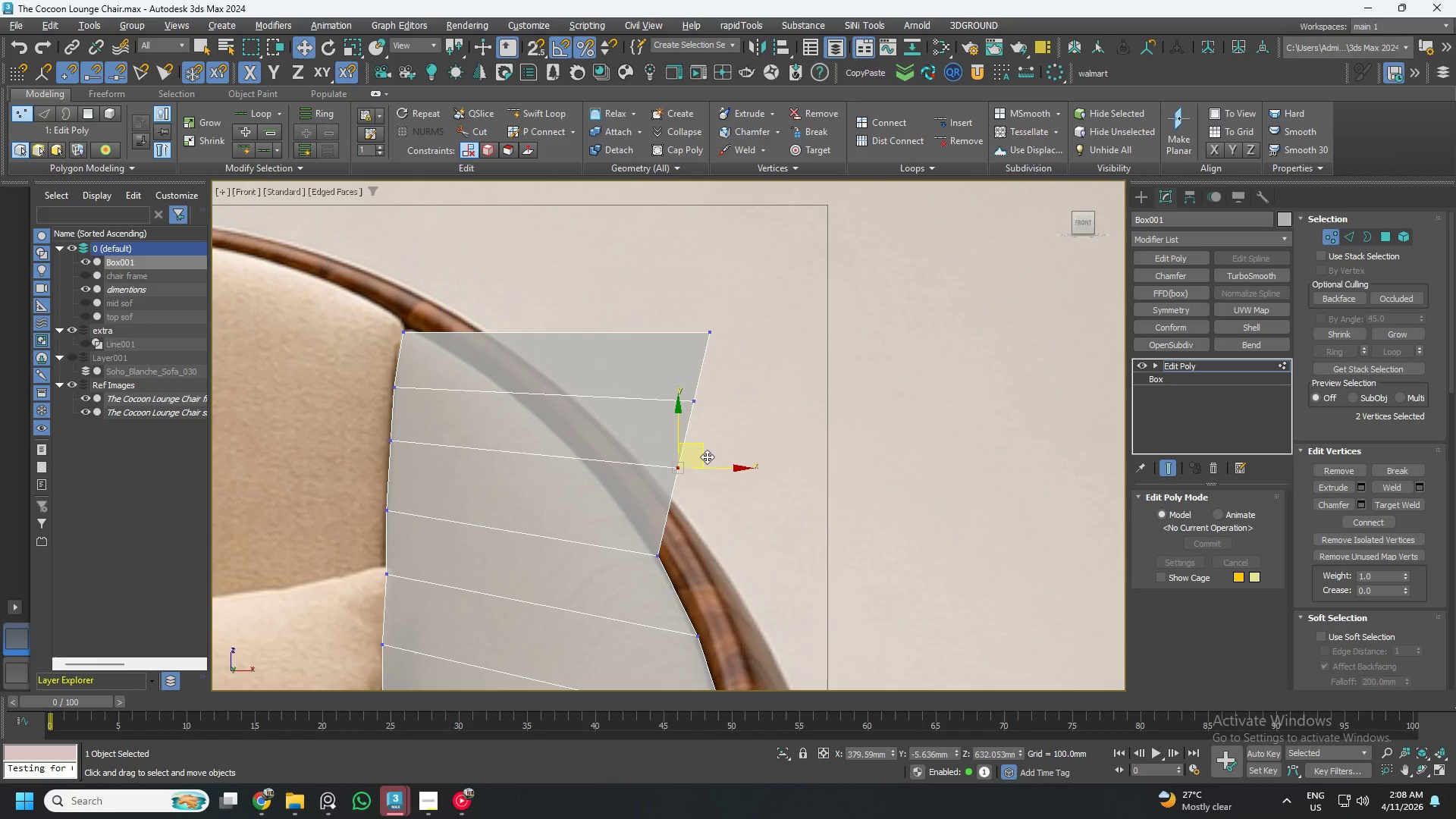 
left_click_drag(start_coordinate=[704, 456], to_coordinate=[630, 469])
 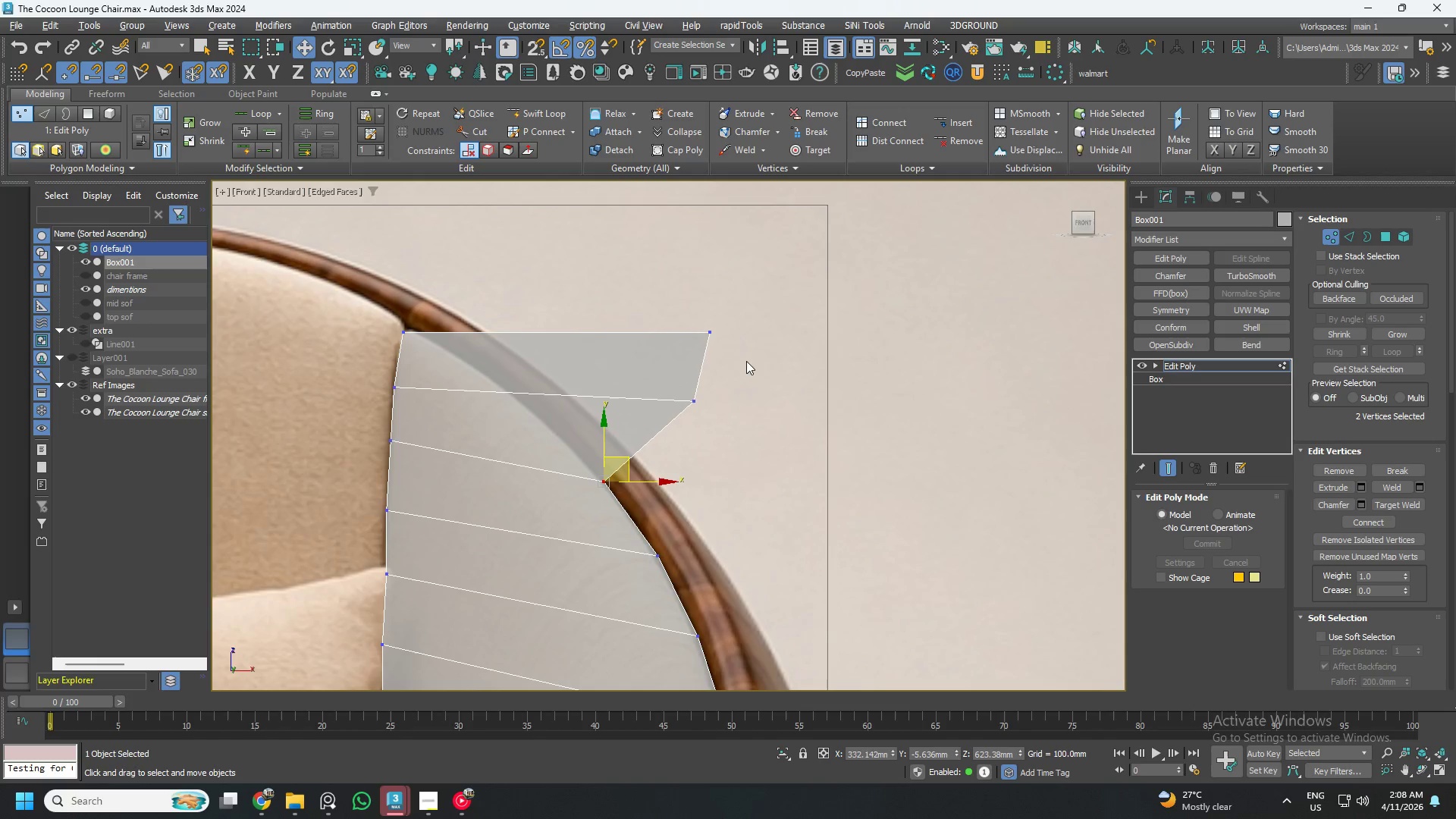 
left_click_drag(start_coordinate=[752, 362], to_coordinate=[667, 420])
 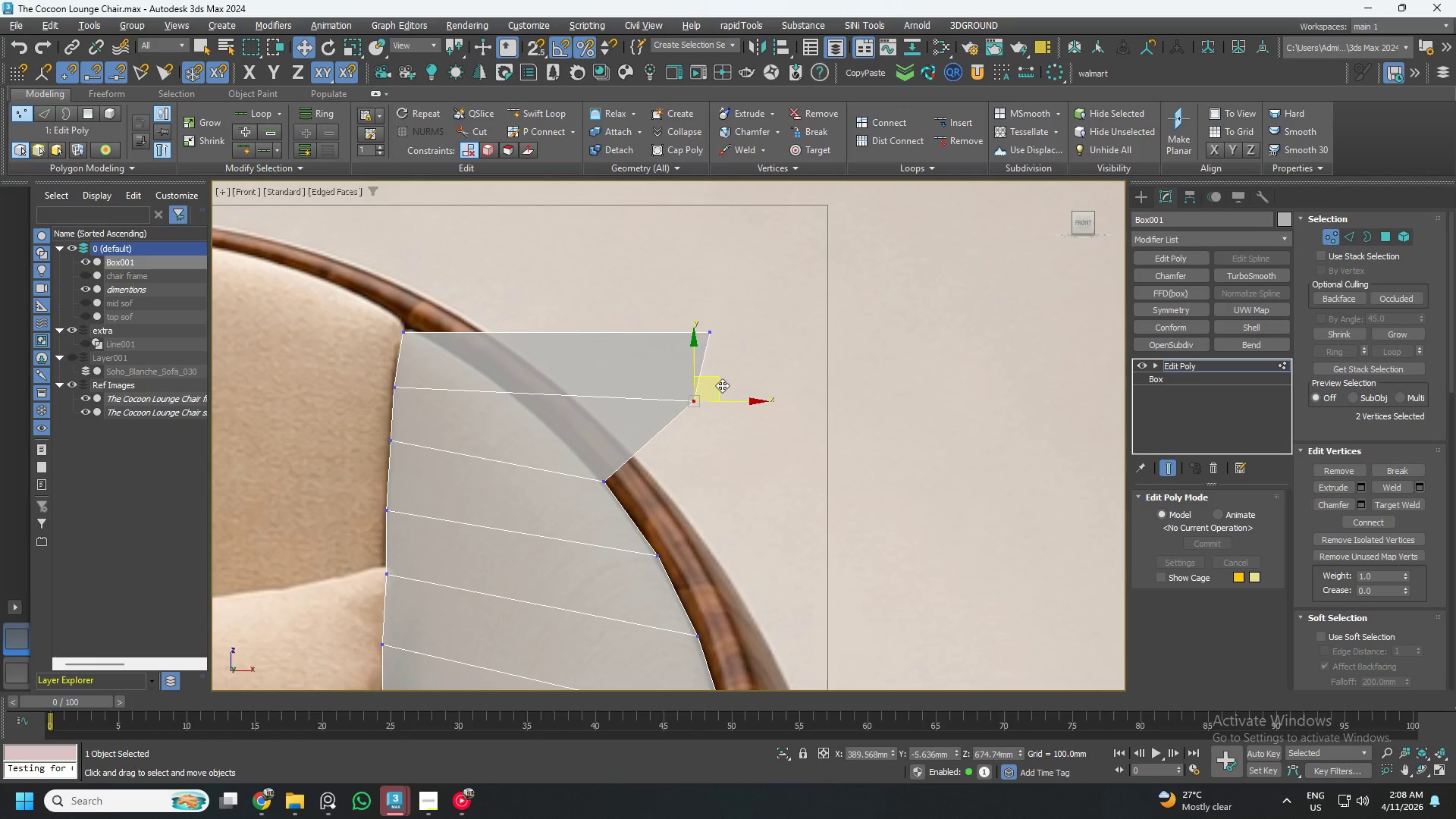 
left_click_drag(start_coordinate=[717, 385], to_coordinate=[585, 422])
 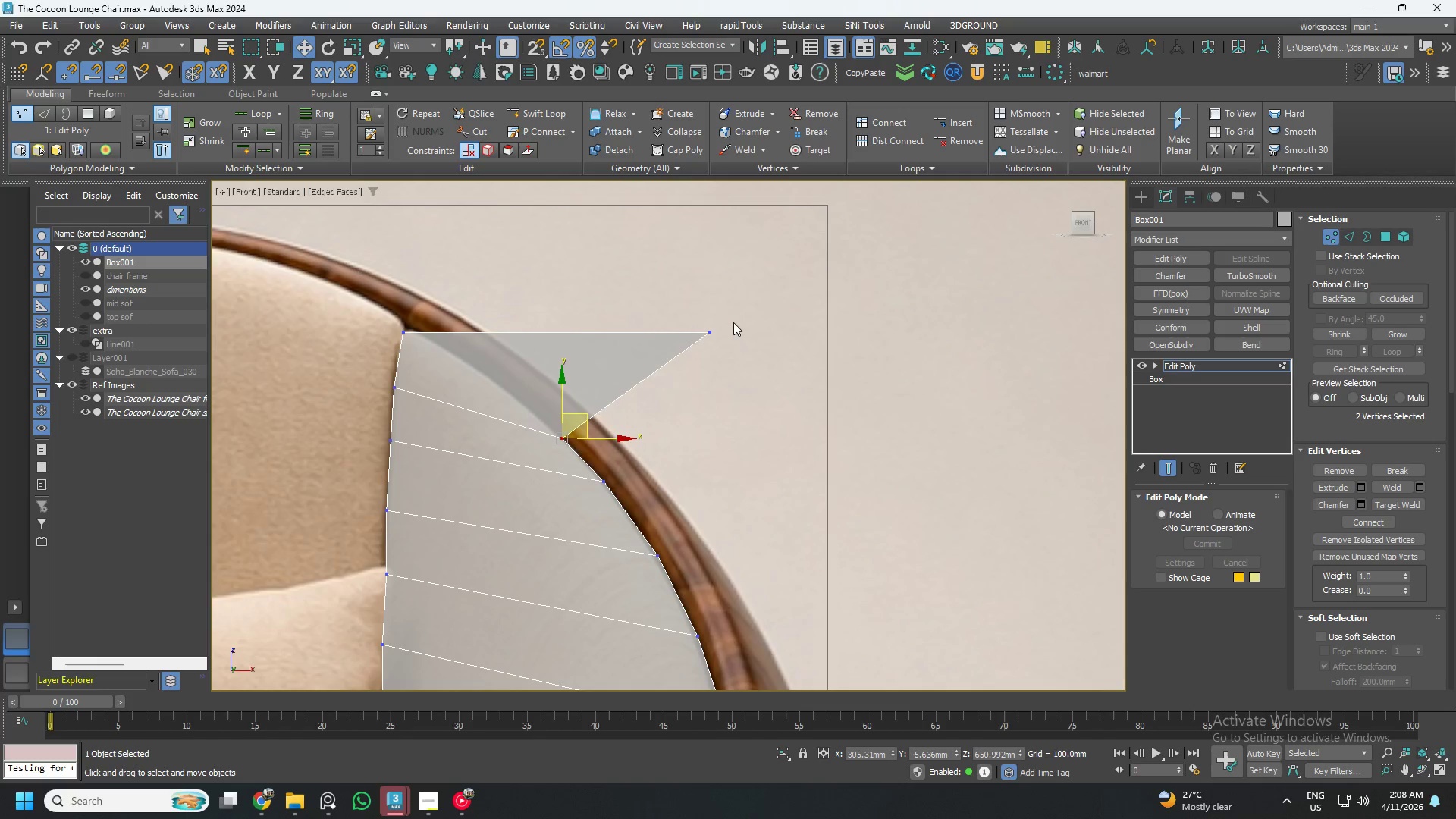 
left_click_drag(start_coordinate=[736, 321], to_coordinate=[627, 376])
 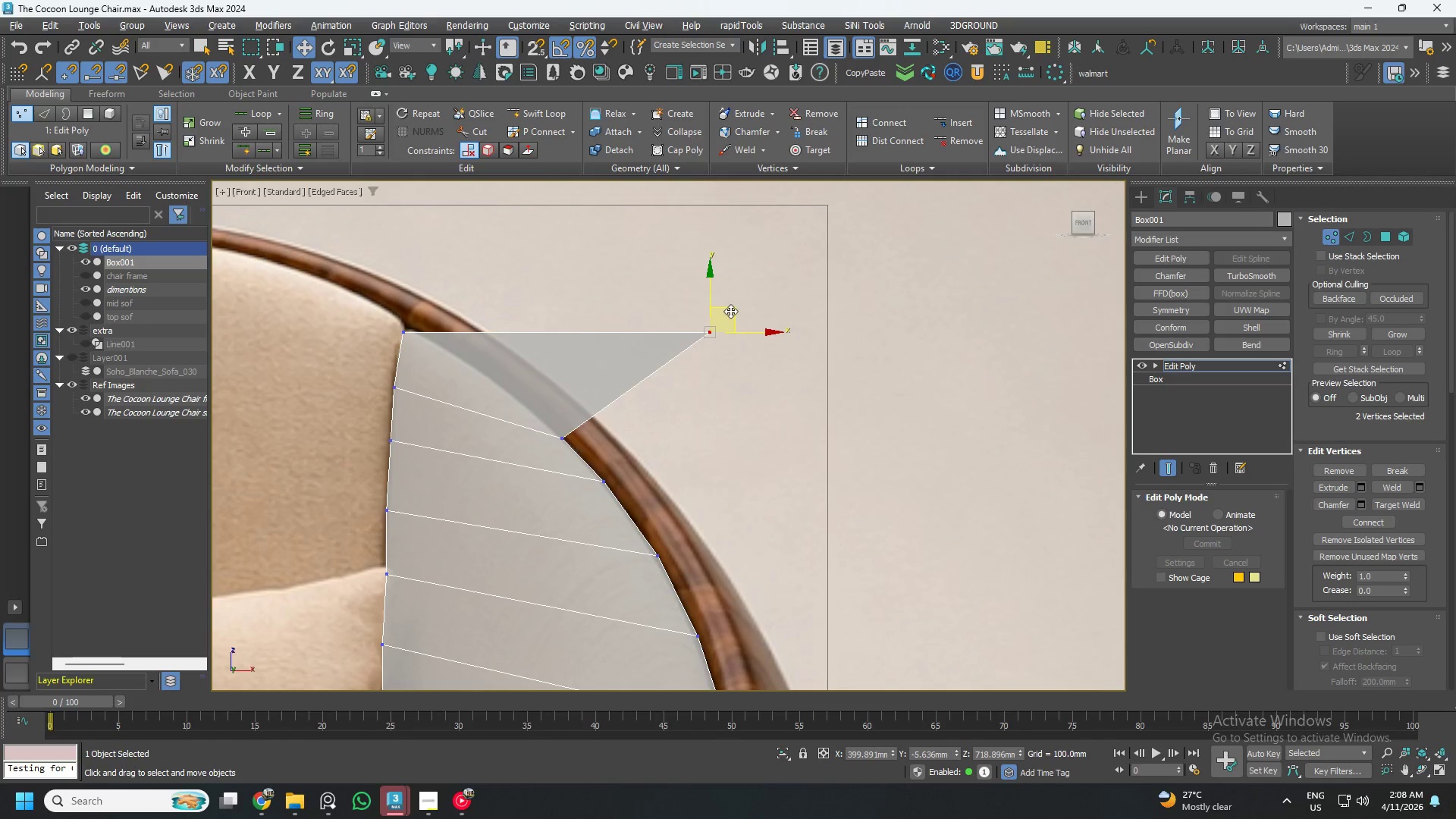 
left_click_drag(start_coordinate=[732, 312], to_coordinate=[541, 380])
 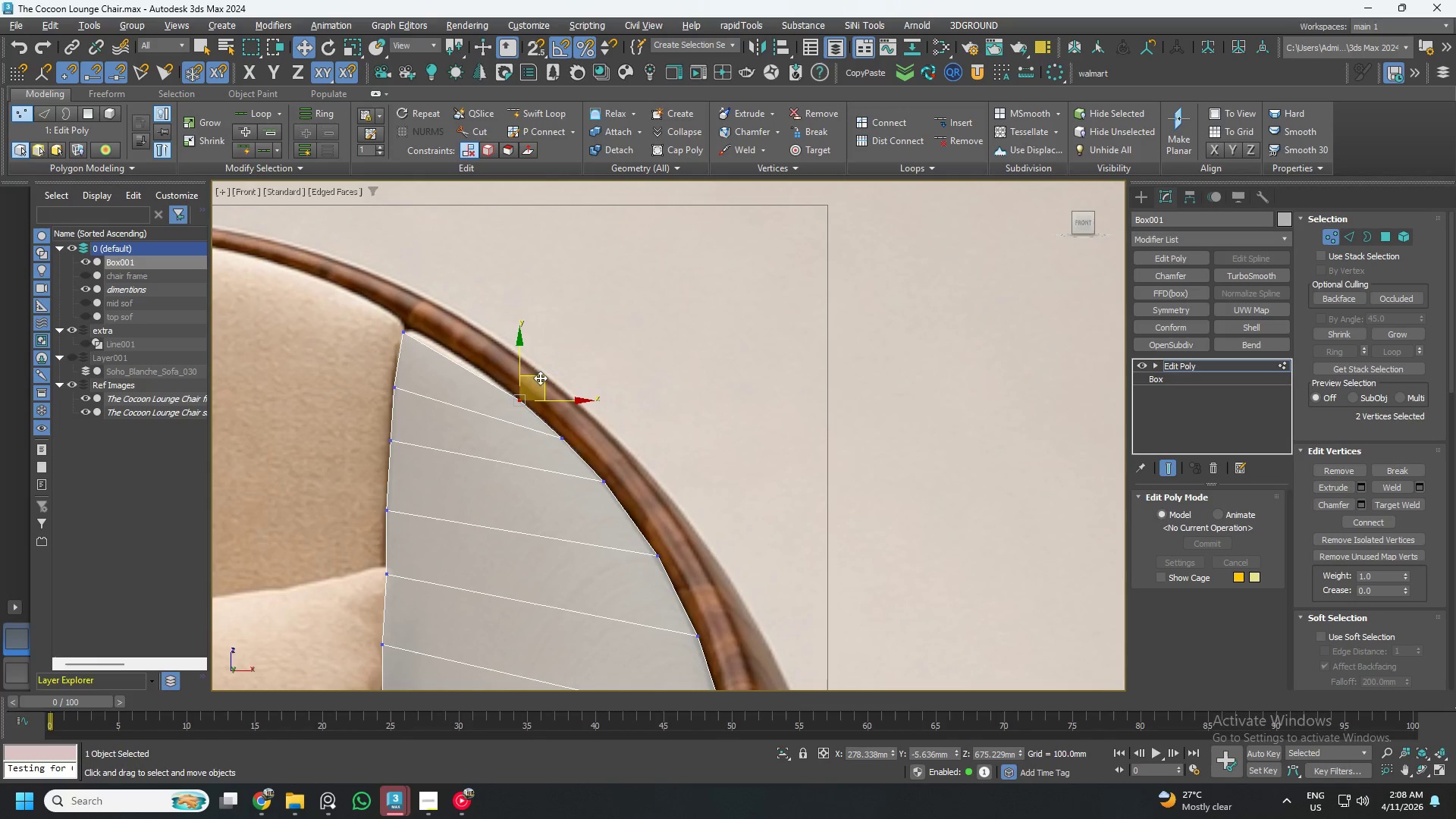 
key(Alt+AltLeft)
 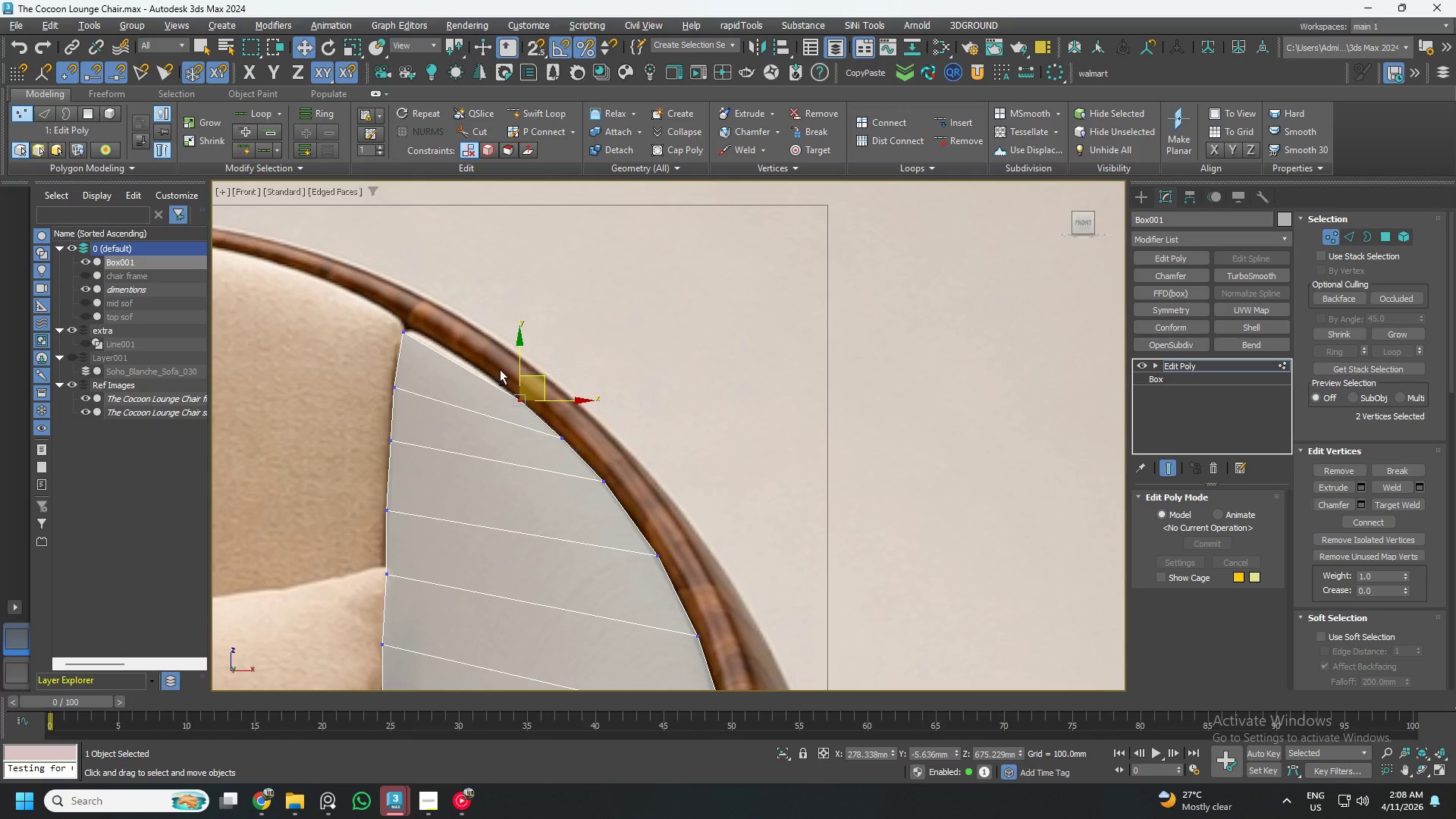 
key(Alt+1)
 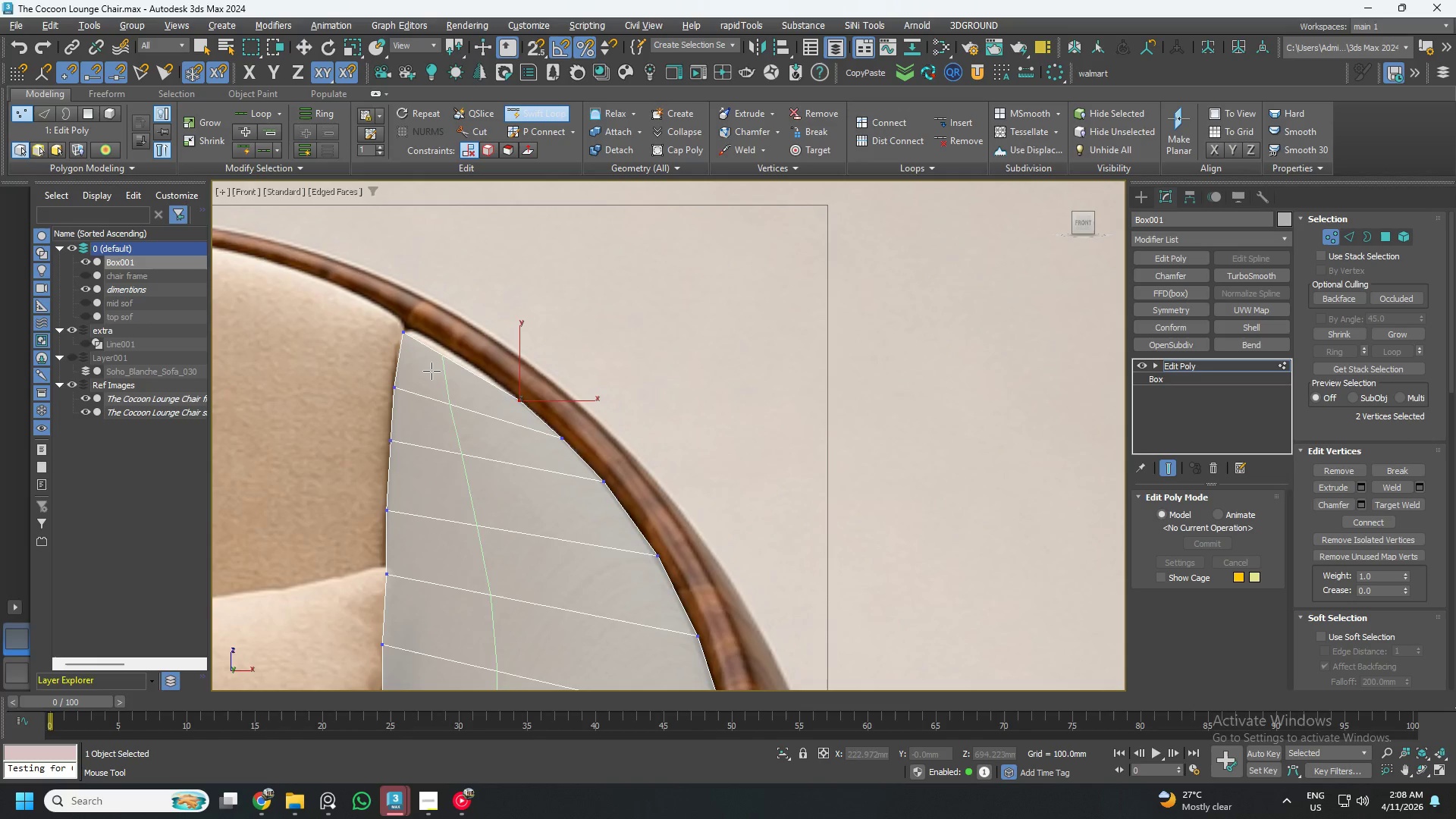 
left_click([420, 369])
 